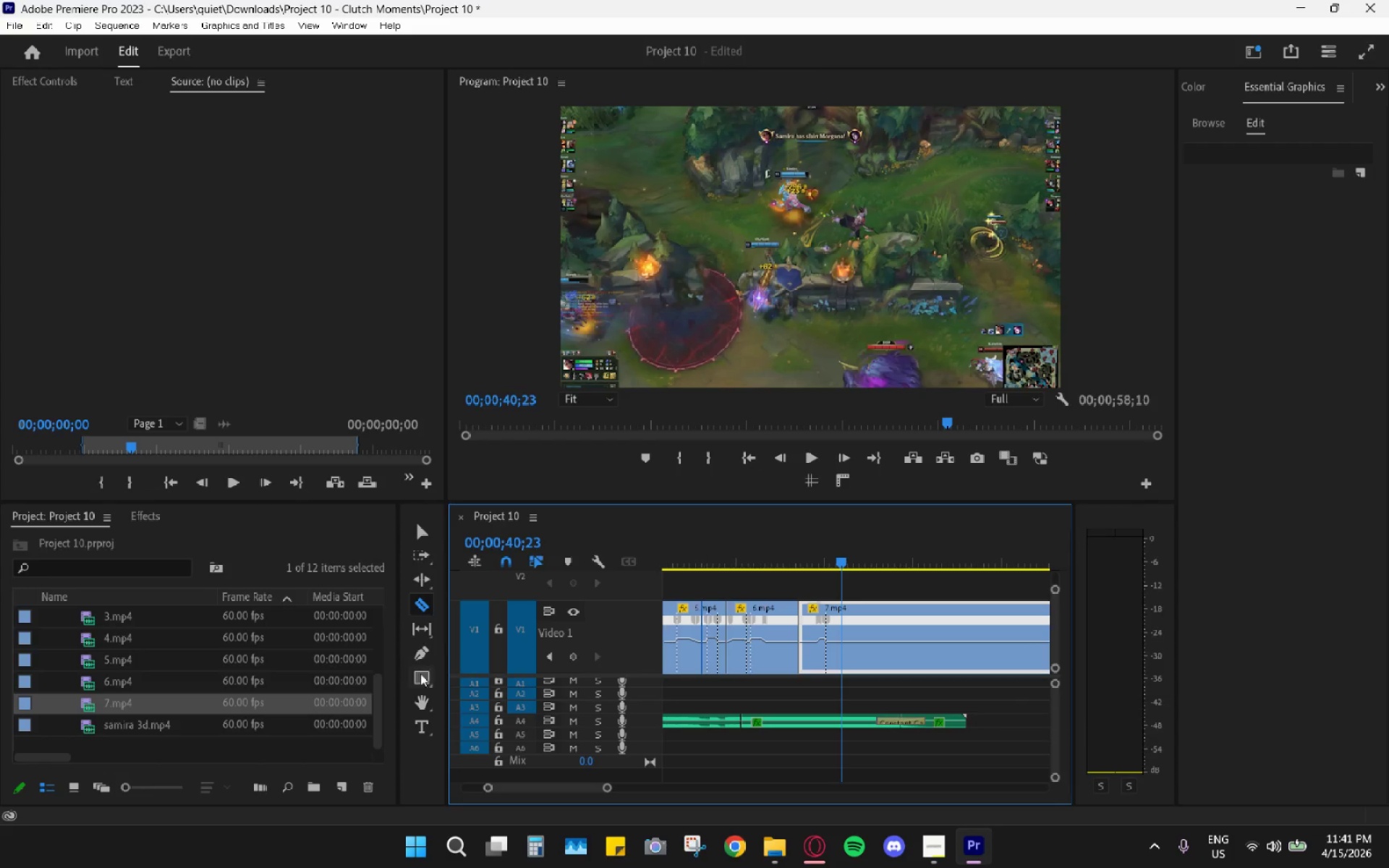 
left_click([425, 656])
 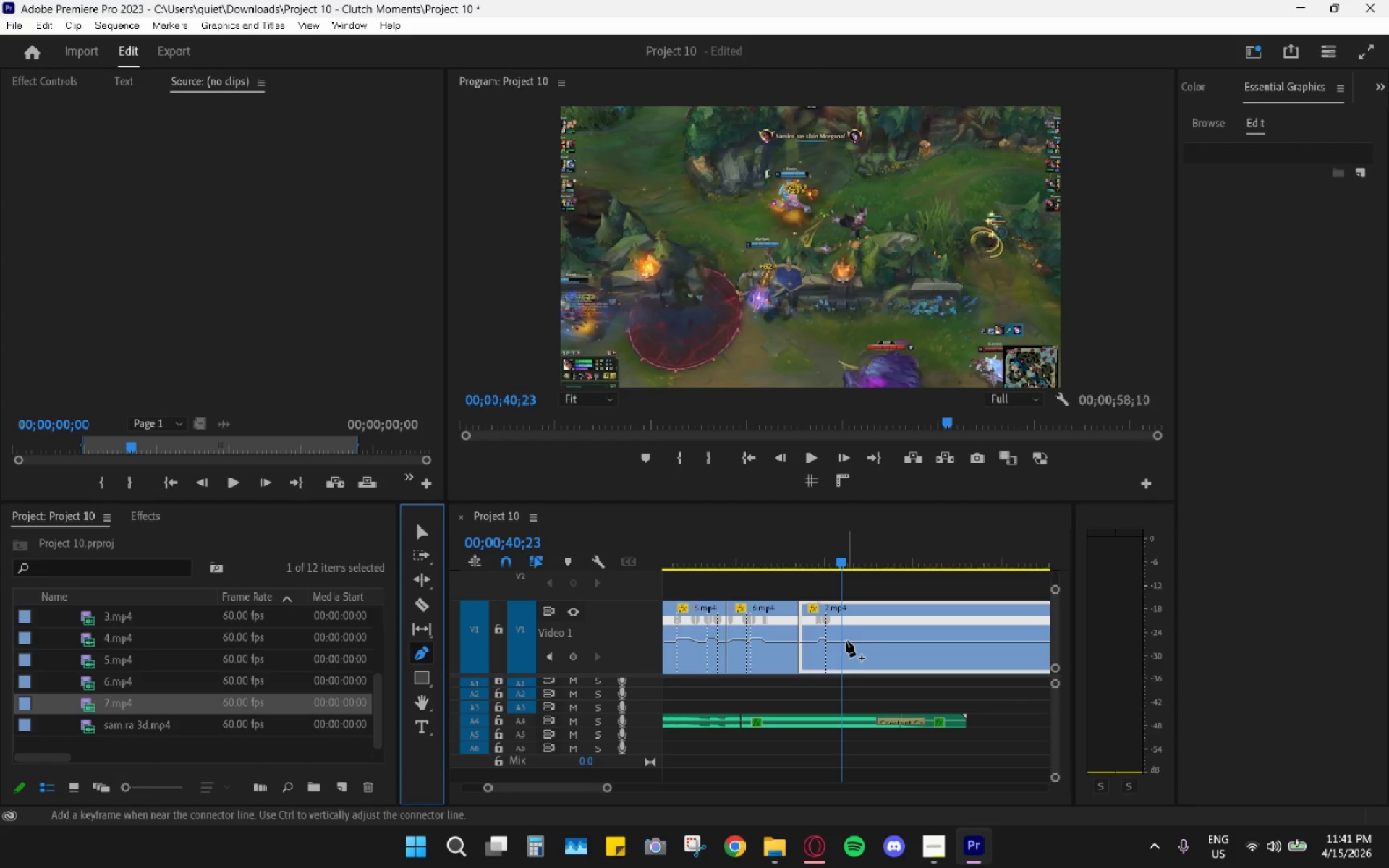 
left_click([842, 640])
 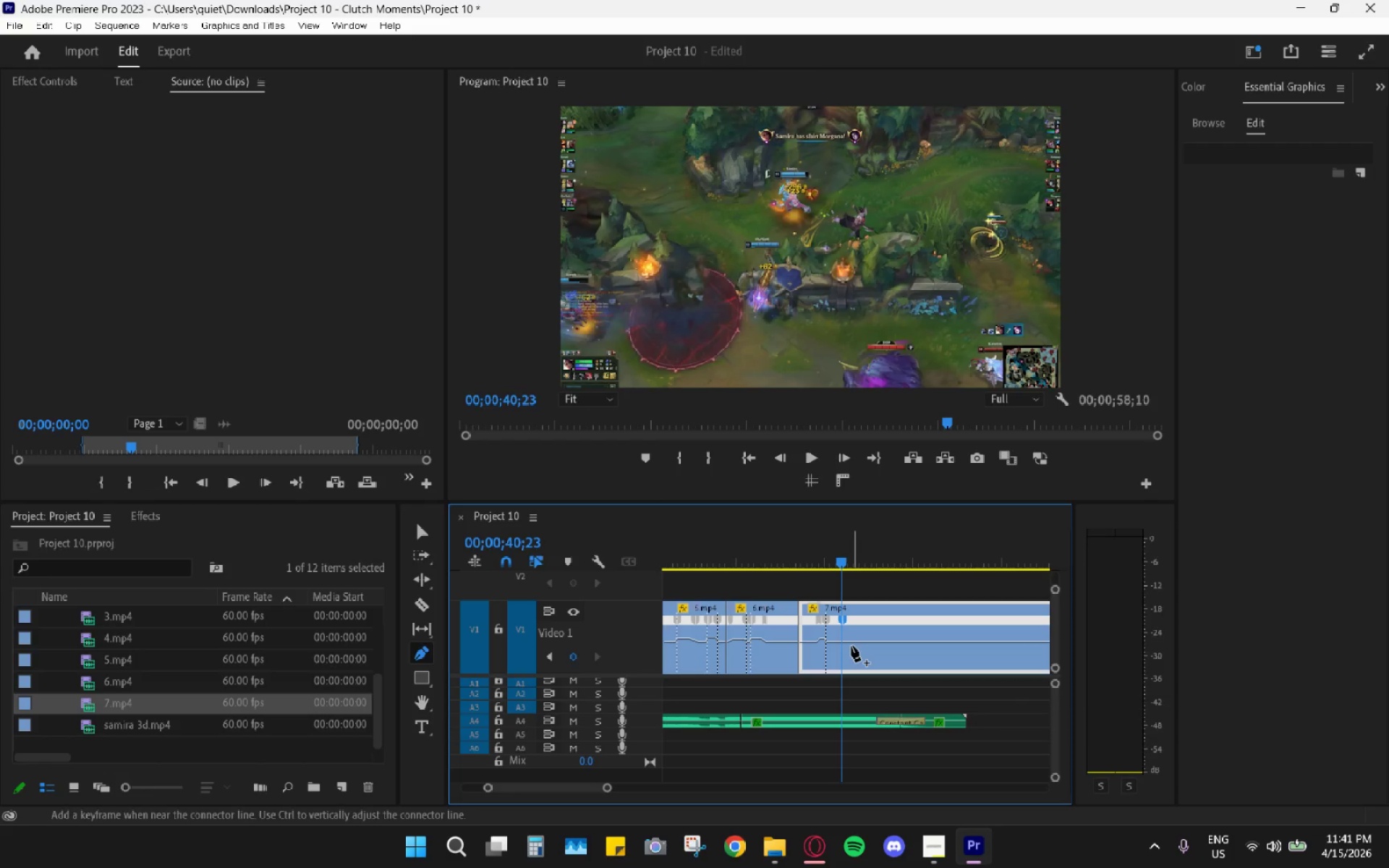 
hold_key(key=AltLeft, duration=1.19)
scroll: coordinate [842, 653], scroll_direction: up, amount: 7.0
 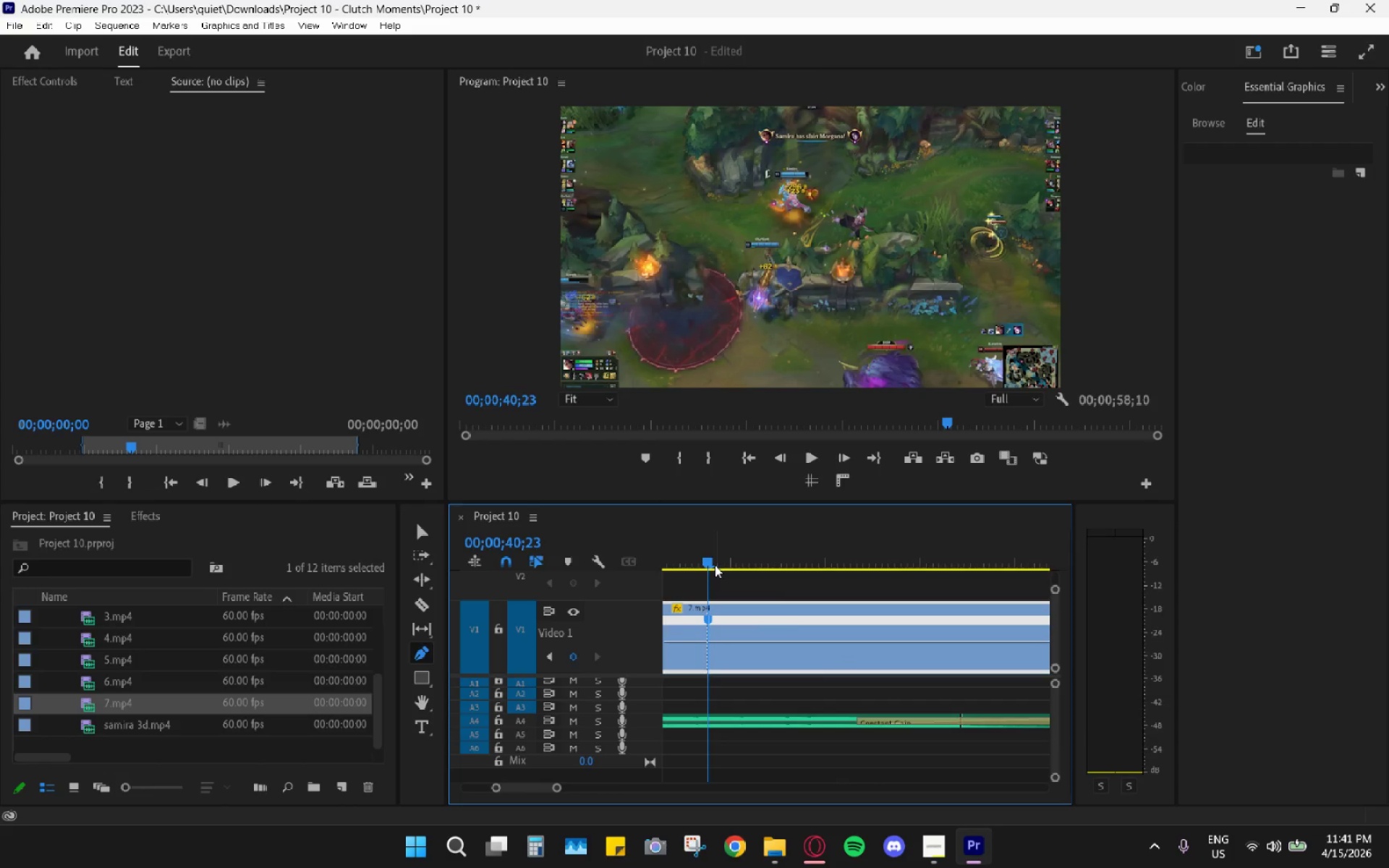 
left_click_drag(start_coordinate=[715, 564], to_coordinate=[938, 581])
 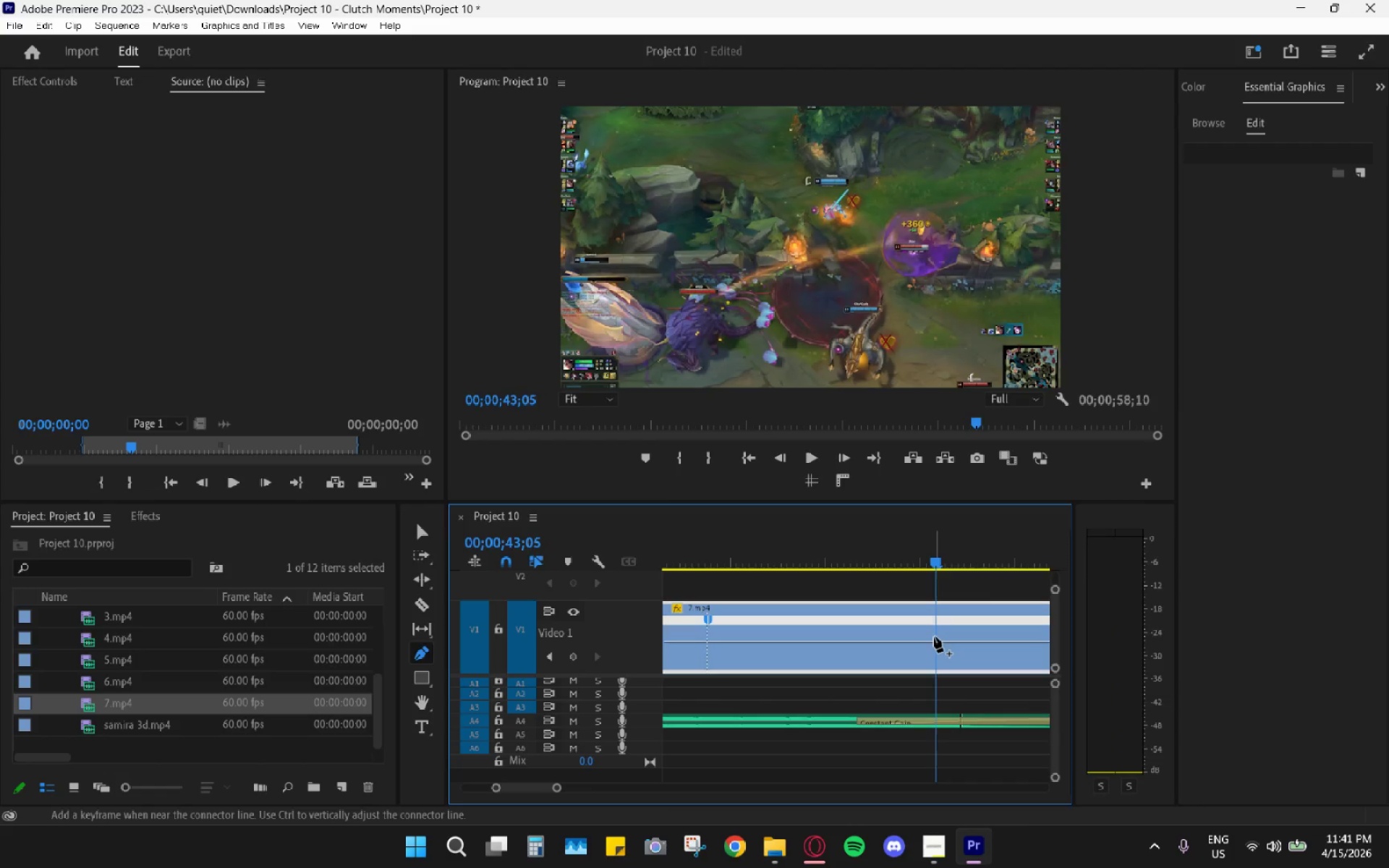 
left_click([934, 637])
 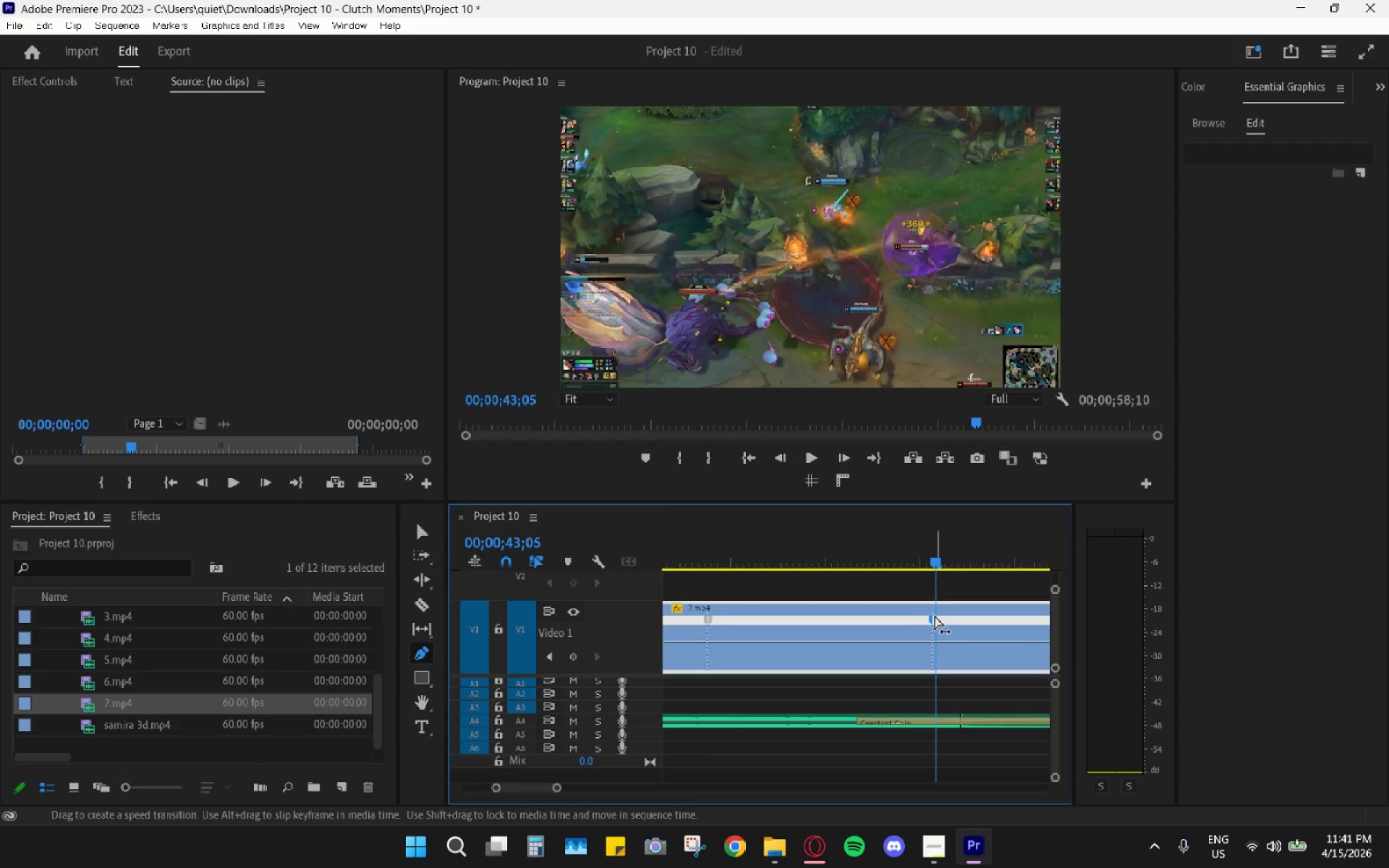 
key(Control+ControlLeft)
 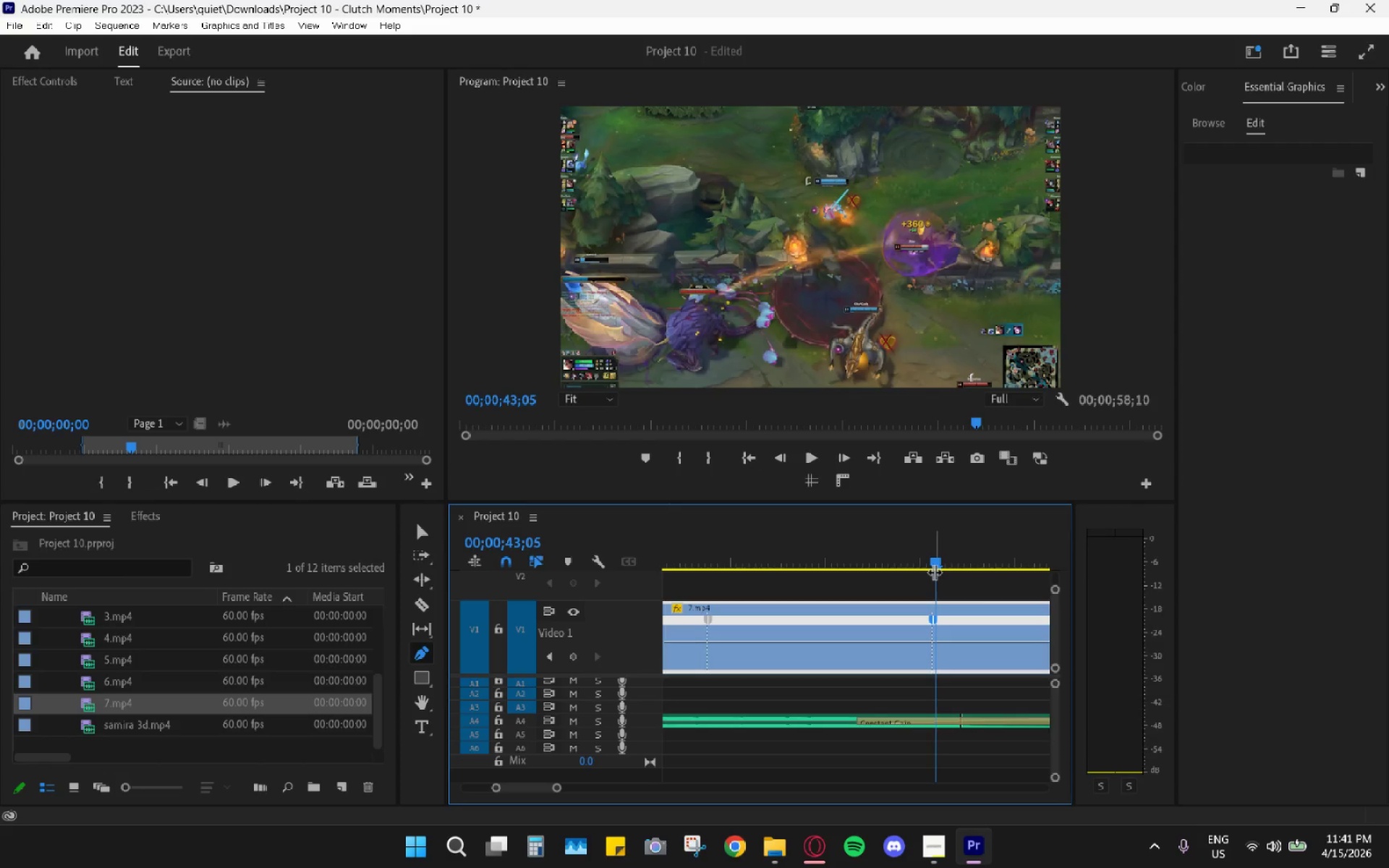 
key(Control+Z)
 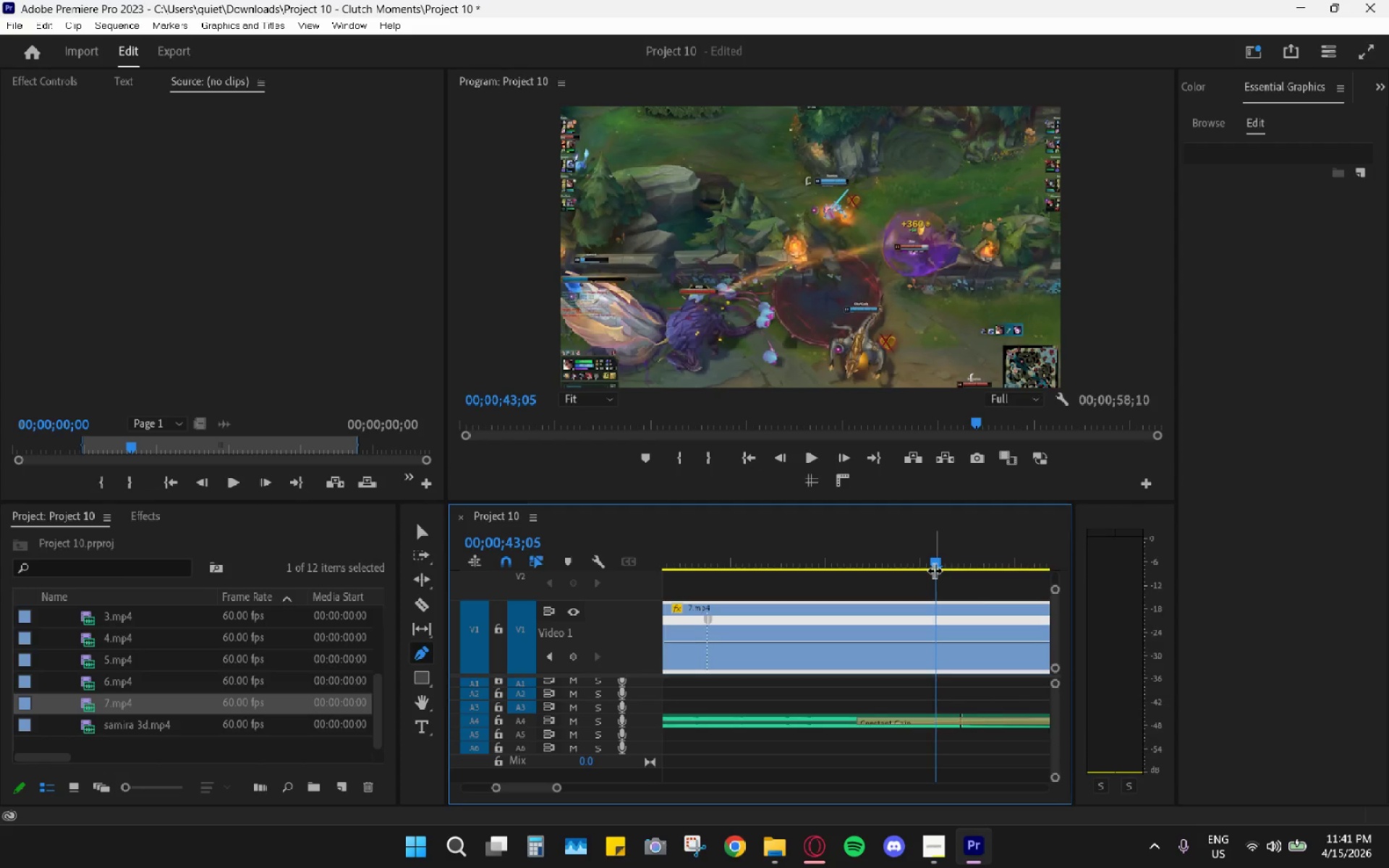 
left_click_drag(start_coordinate=[942, 563], to_coordinate=[889, 546])
 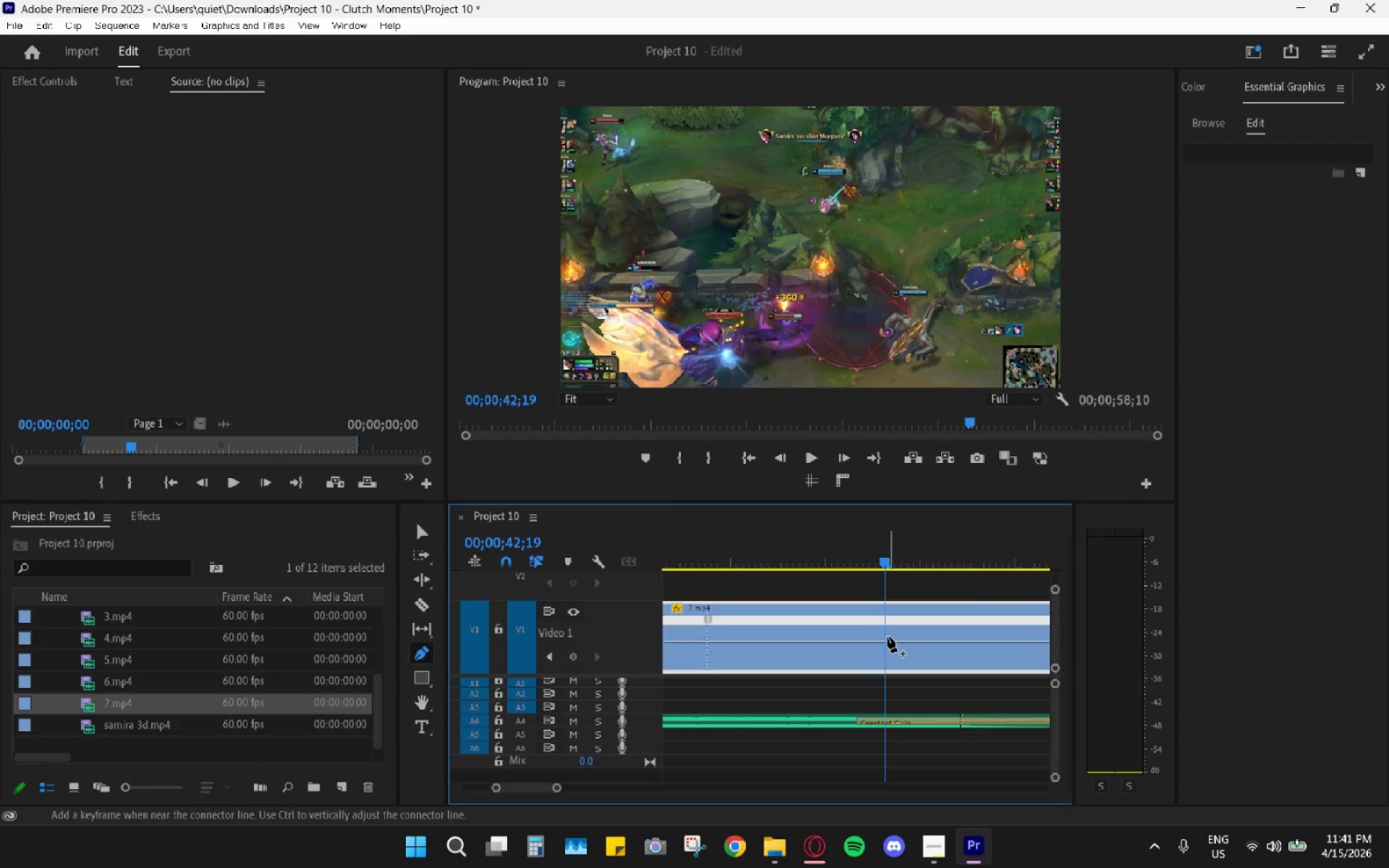 
left_click([888, 637])
 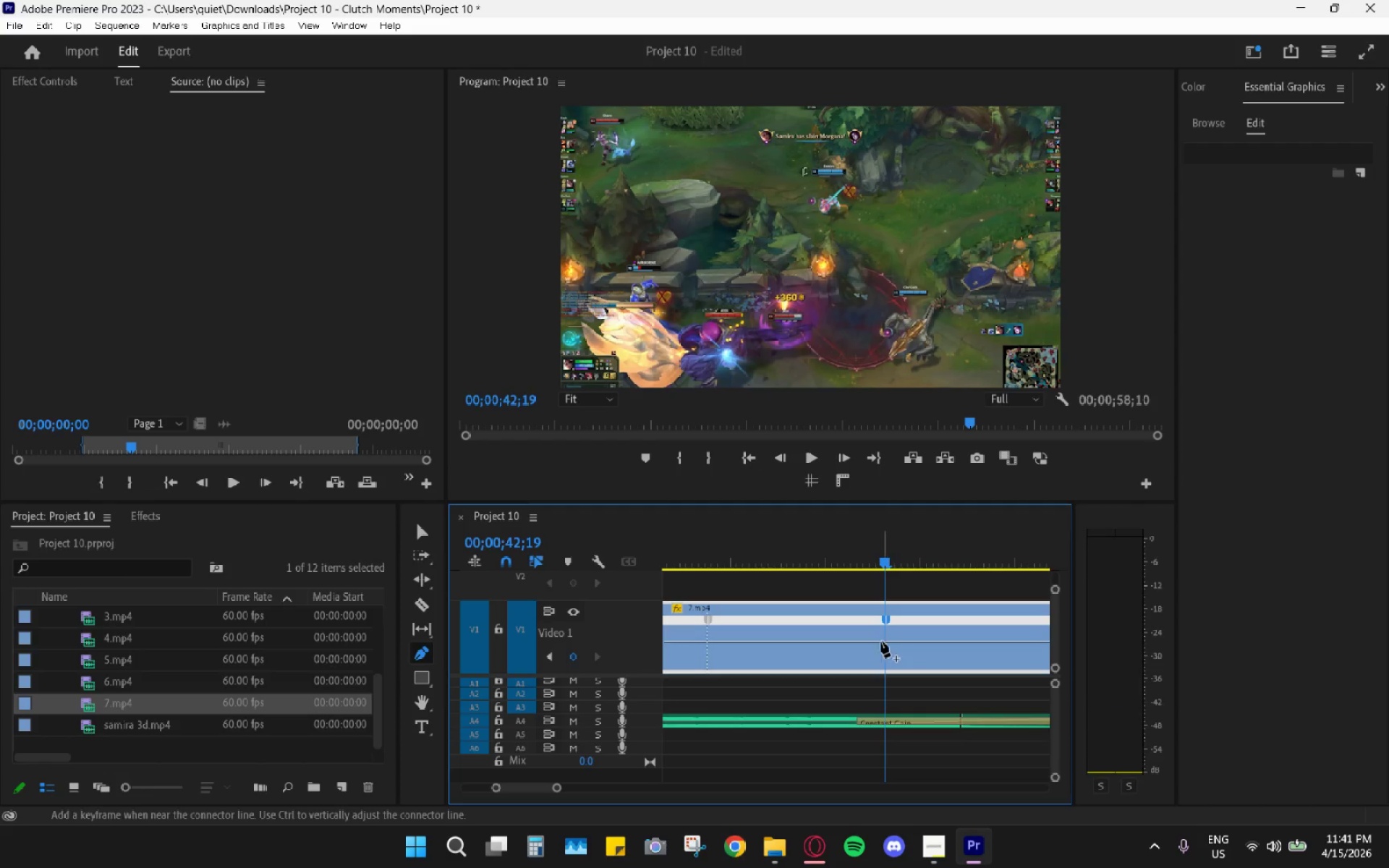 
key(V)
 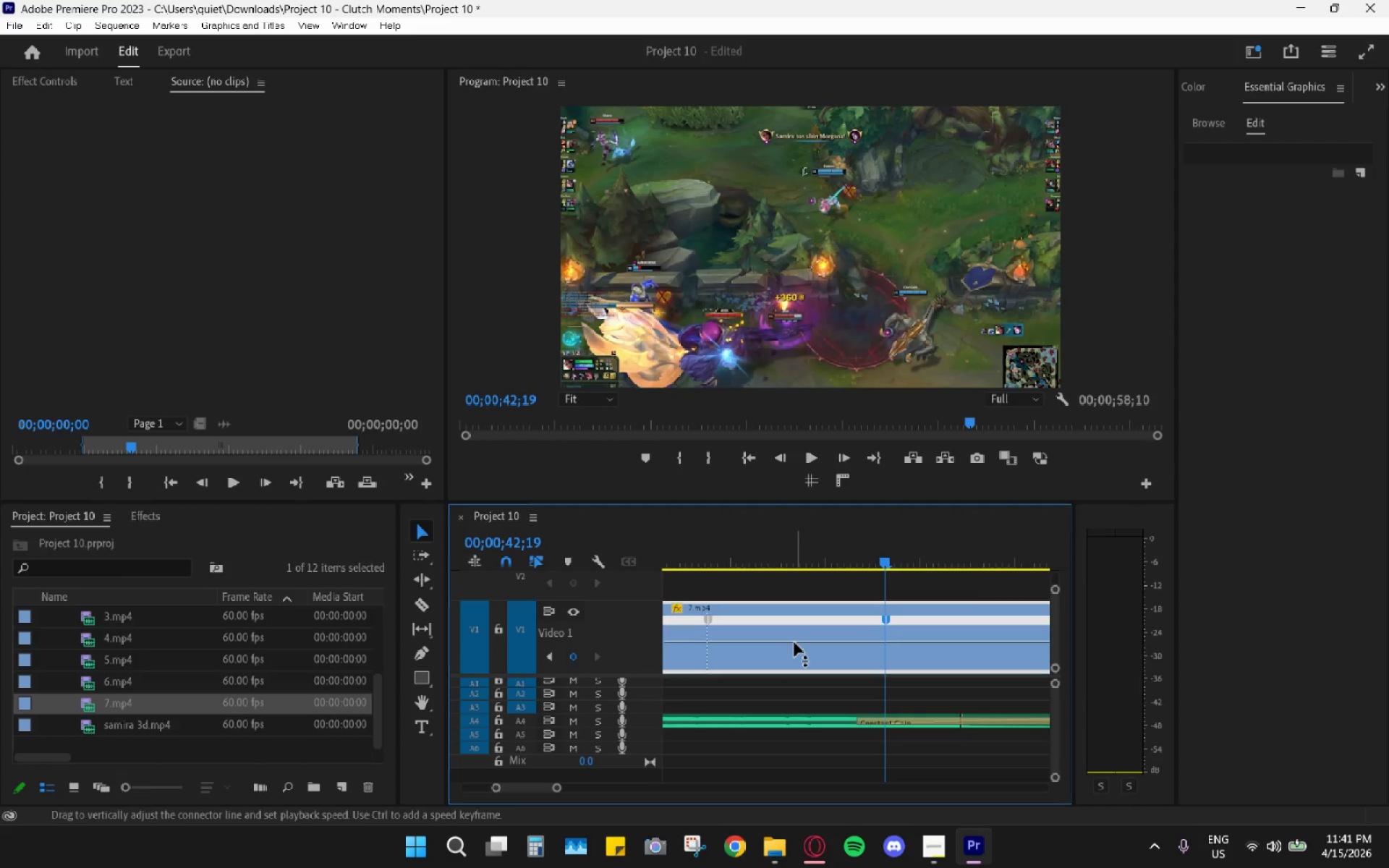 
left_click_drag(start_coordinate=[795, 642], to_coordinate=[800, 546])
 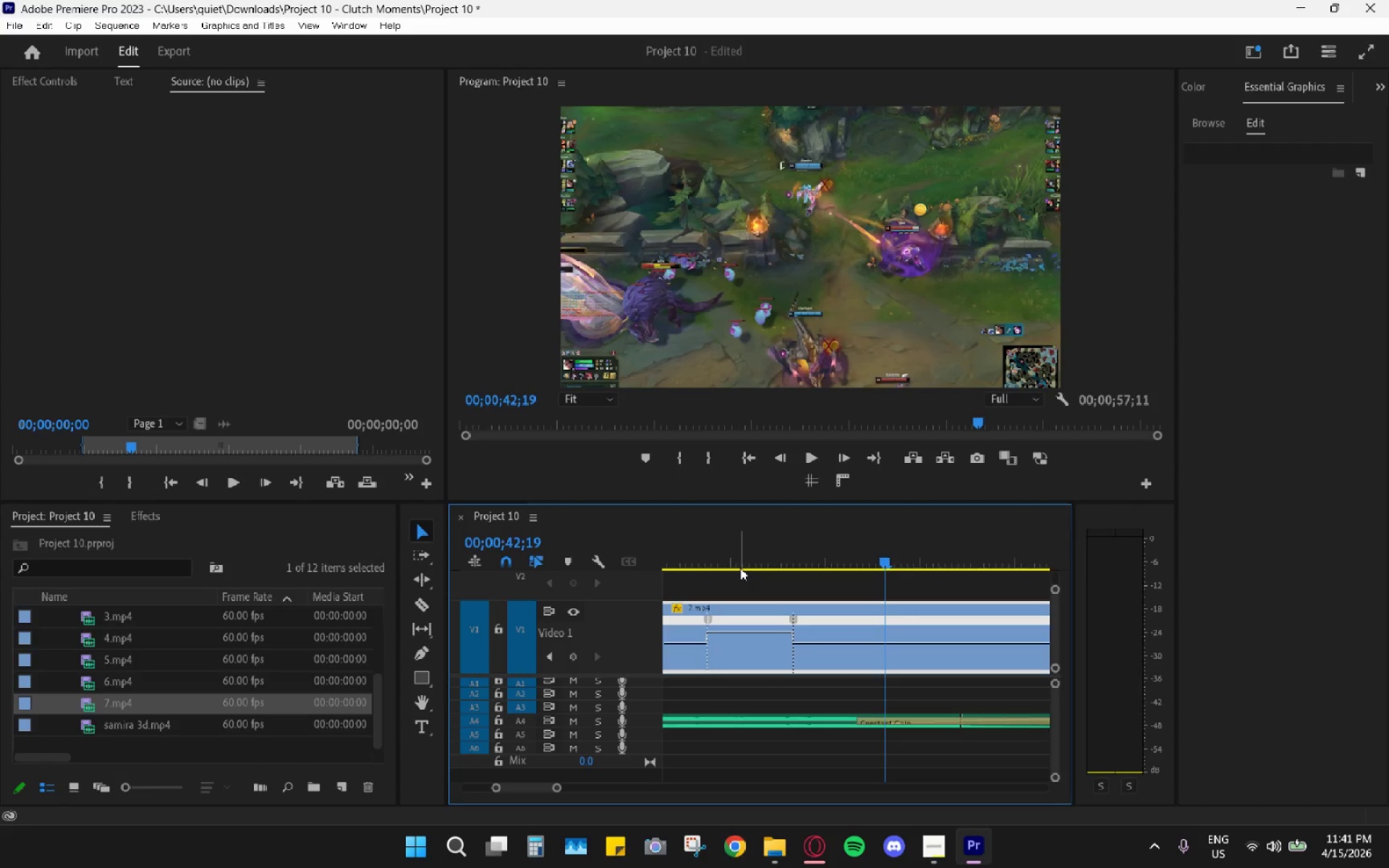 
left_click_drag(start_coordinate=[728, 554], to_coordinate=[697, 546])
 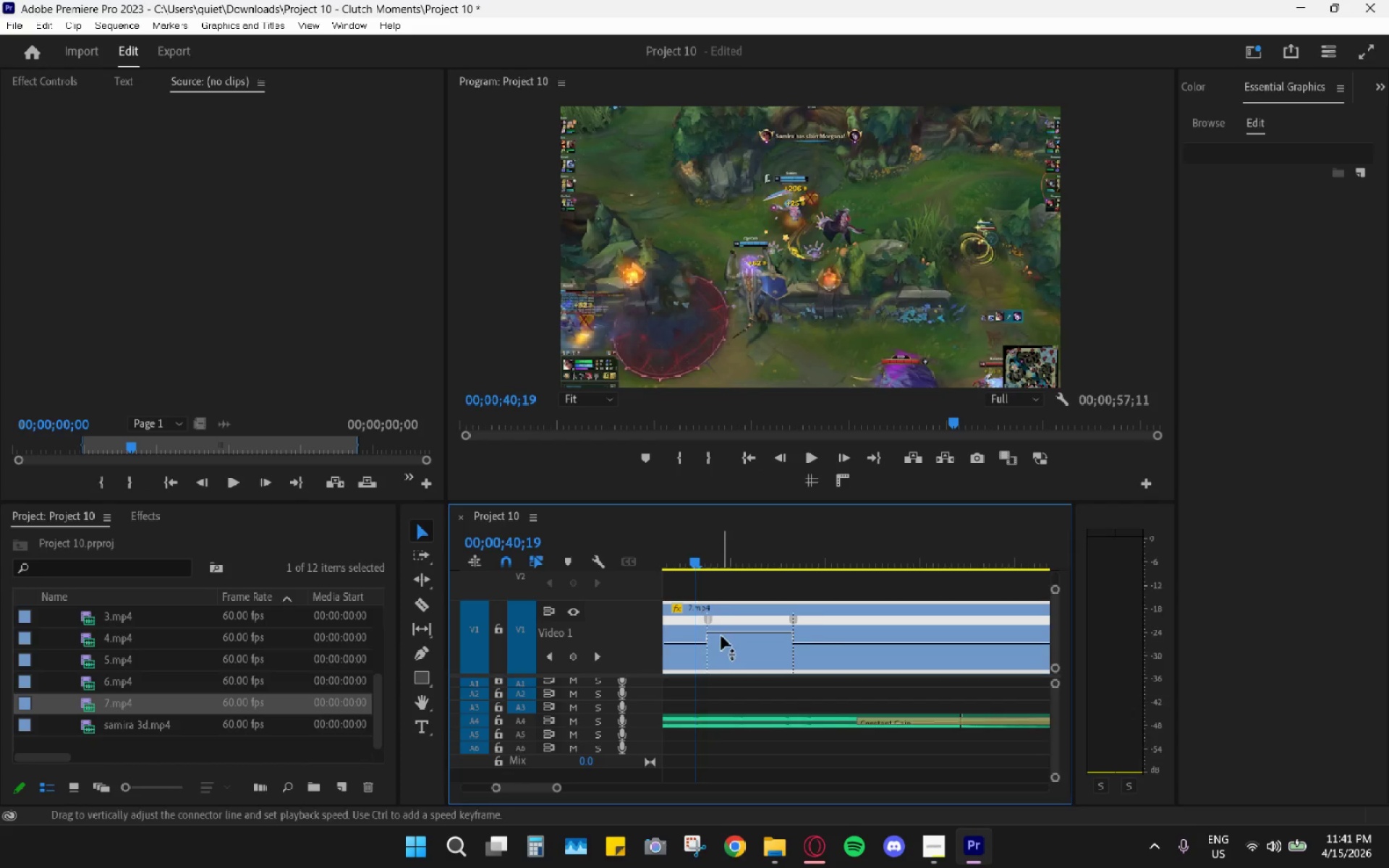 
scroll: coordinate [724, 639], scroll_direction: up, amount: 2.0
 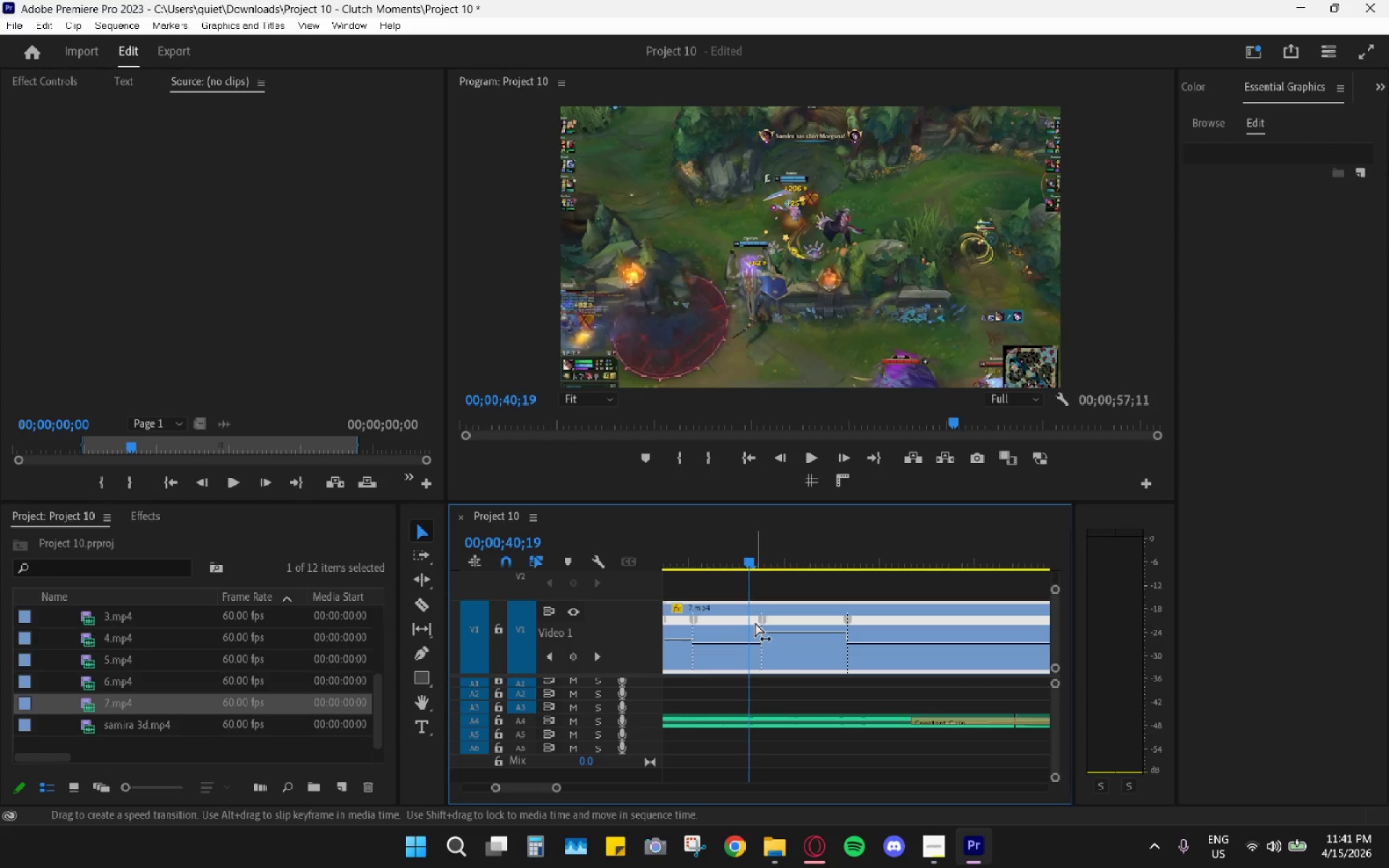 
left_click_drag(start_coordinate=[756, 623], to_coordinate=[741, 618])
 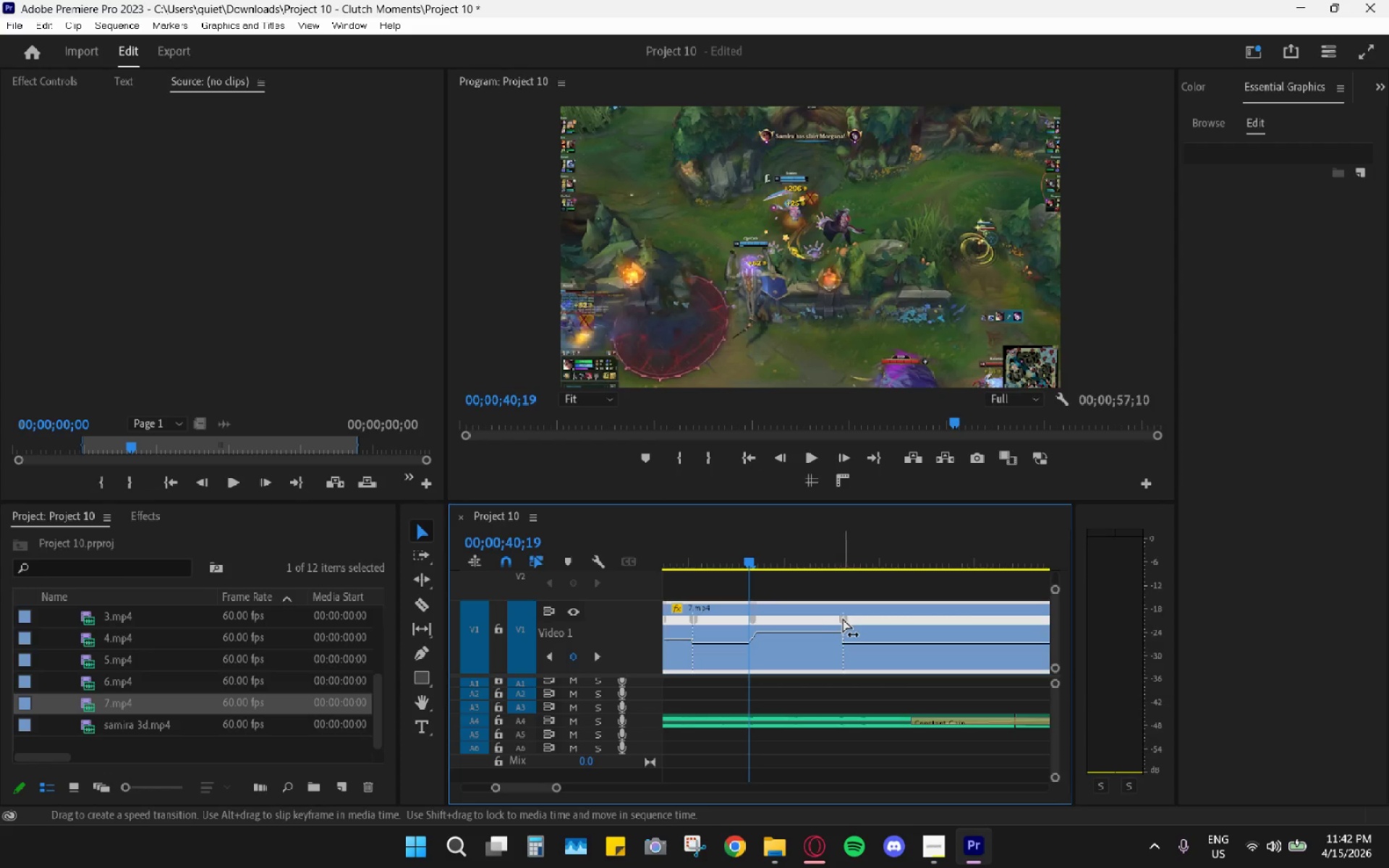 
left_click_drag(start_coordinate=[845, 618], to_coordinate=[858, 622])
 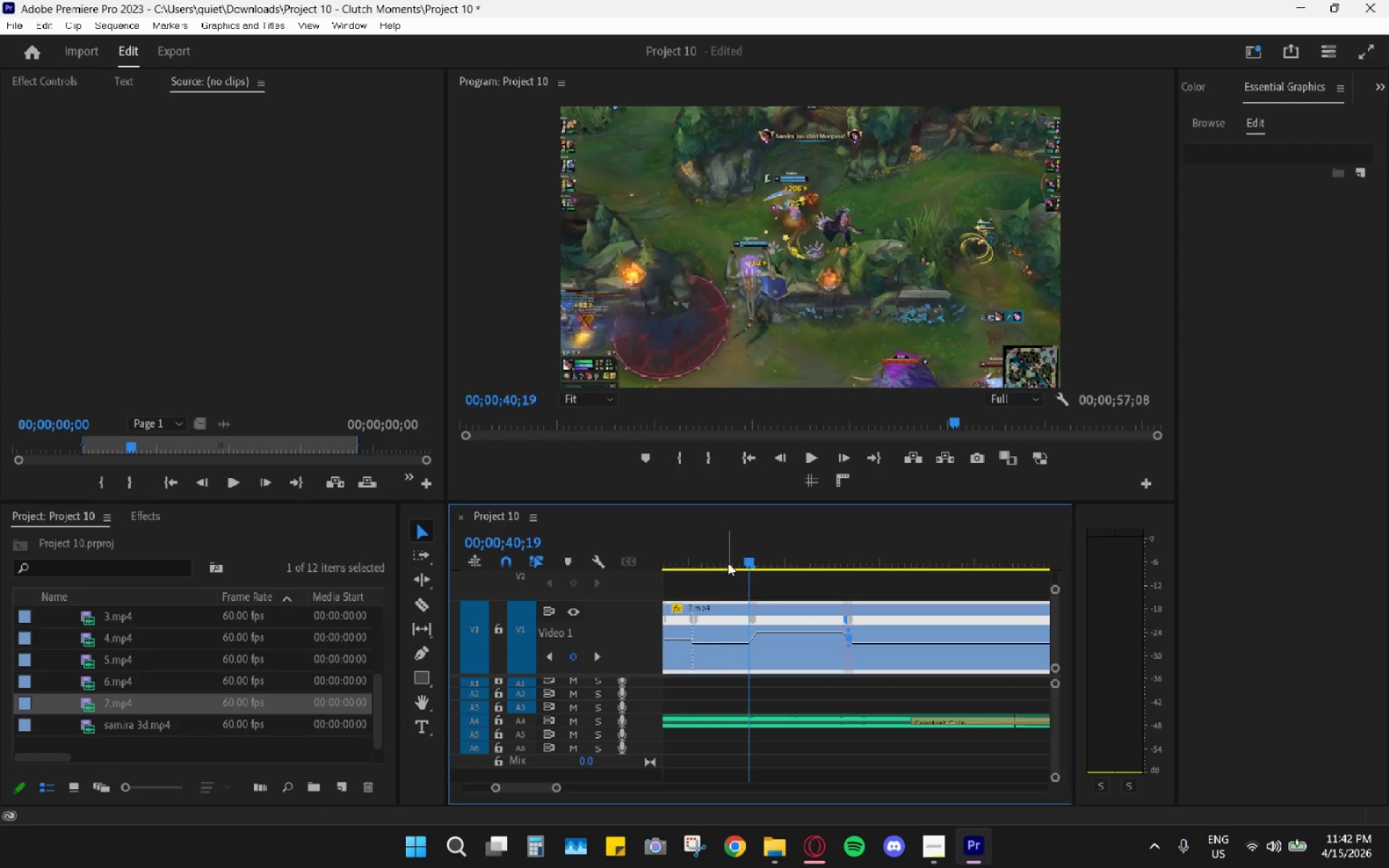 
left_click_drag(start_coordinate=[727, 562], to_coordinate=[721, 559])
 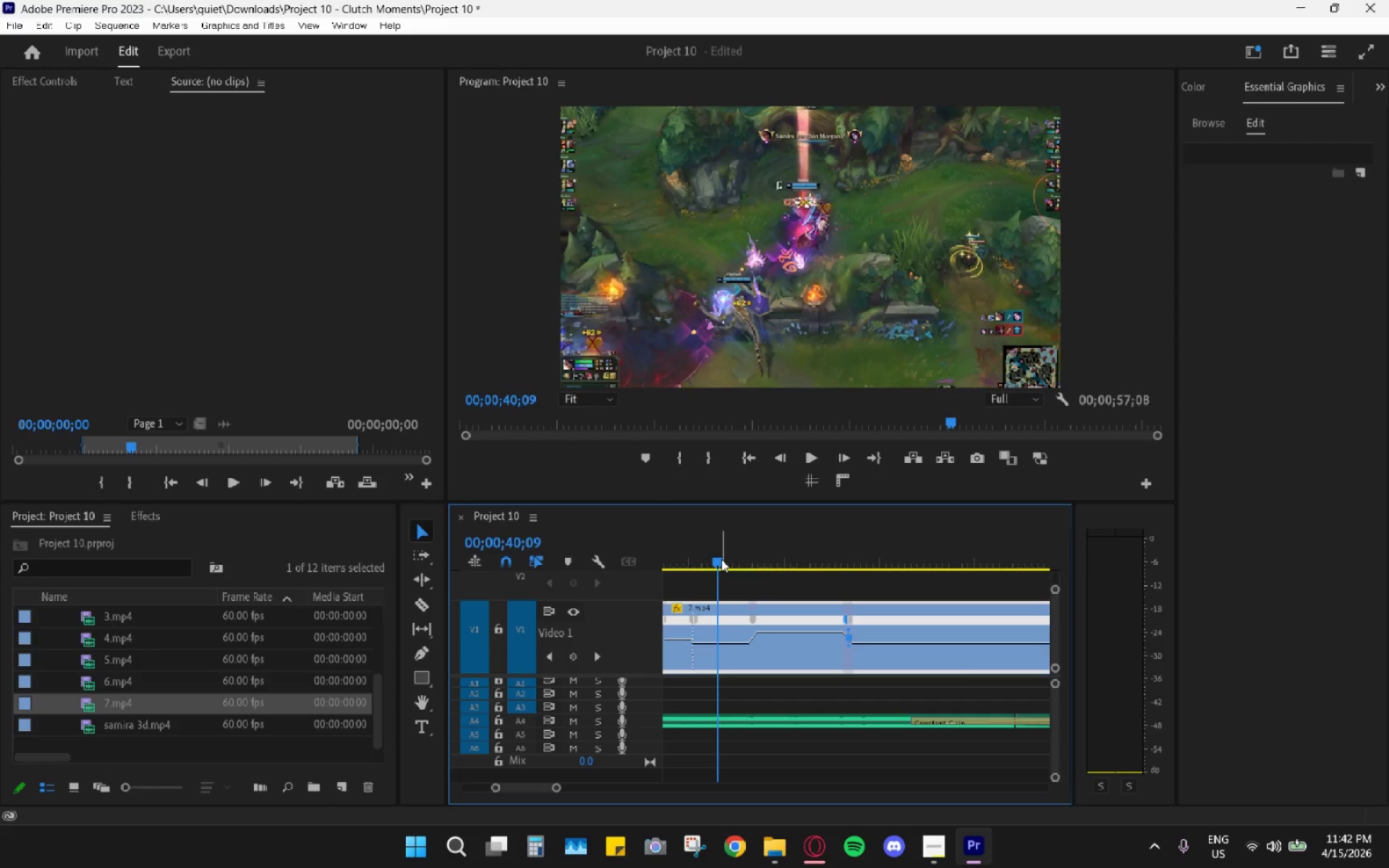 
key(Space)
 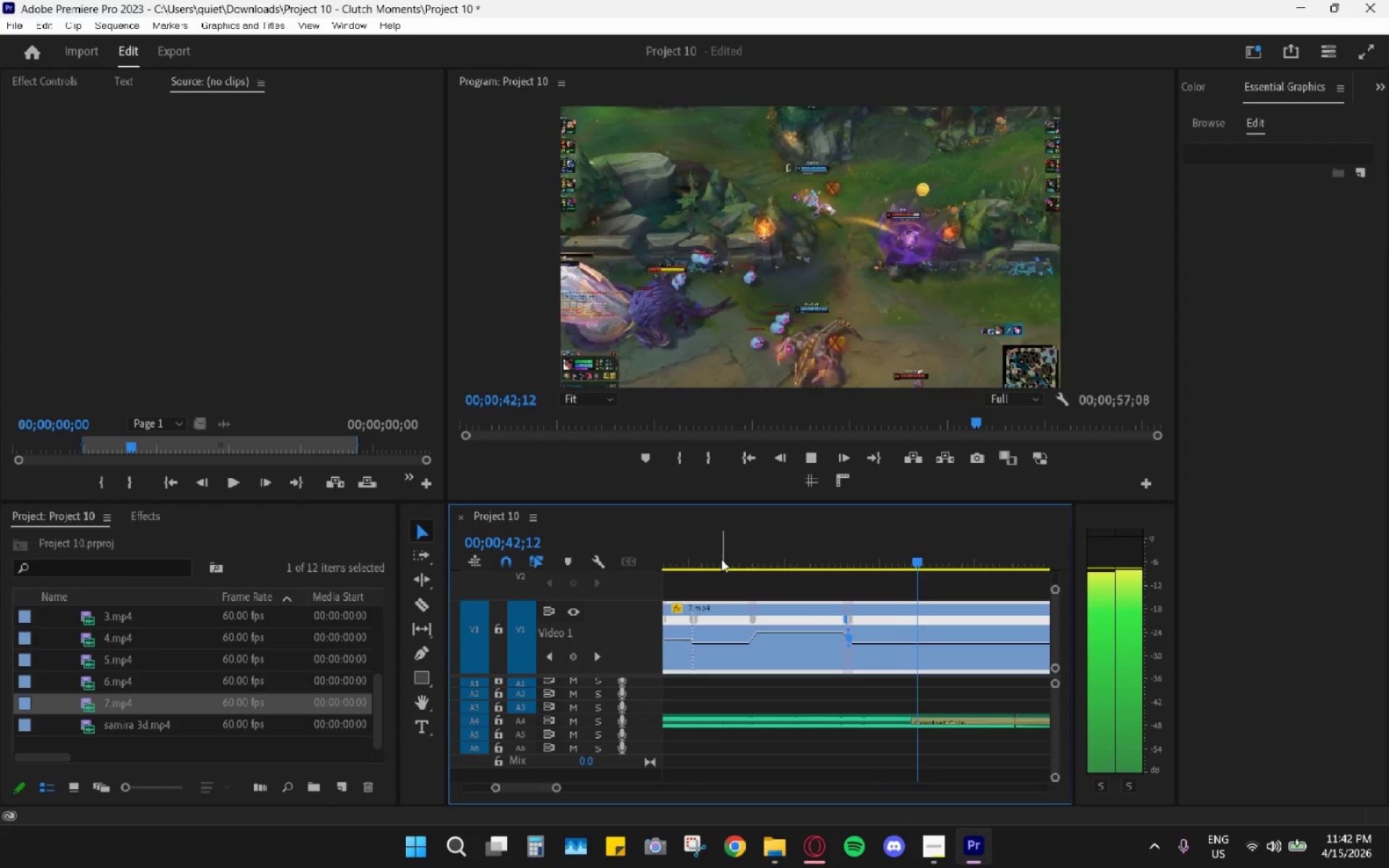 
key(Space)
 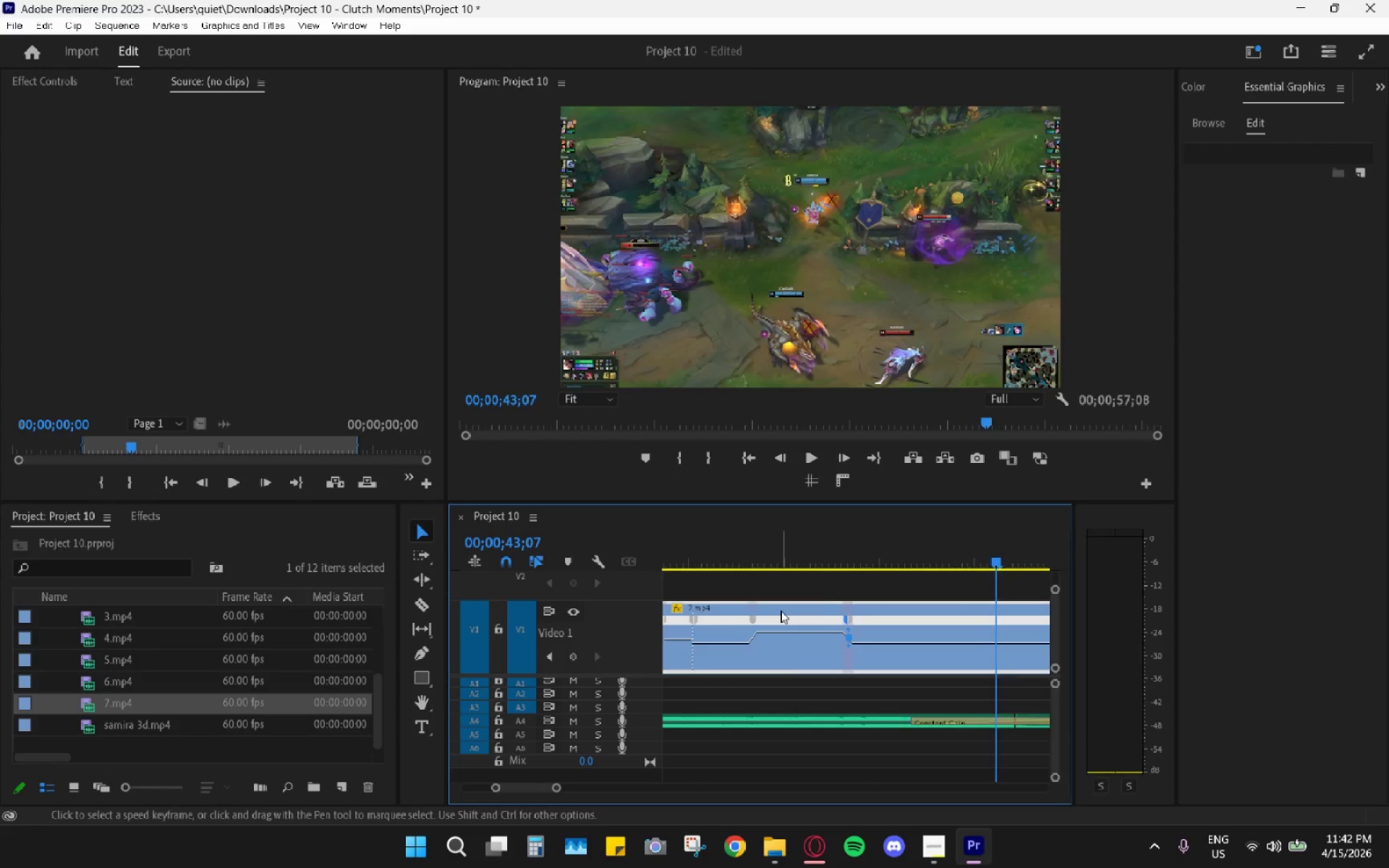 
hold_key(key=AltLeft, duration=0.75)
scroll: coordinate [780, 610], scroll_direction: down, amount: 12.0
 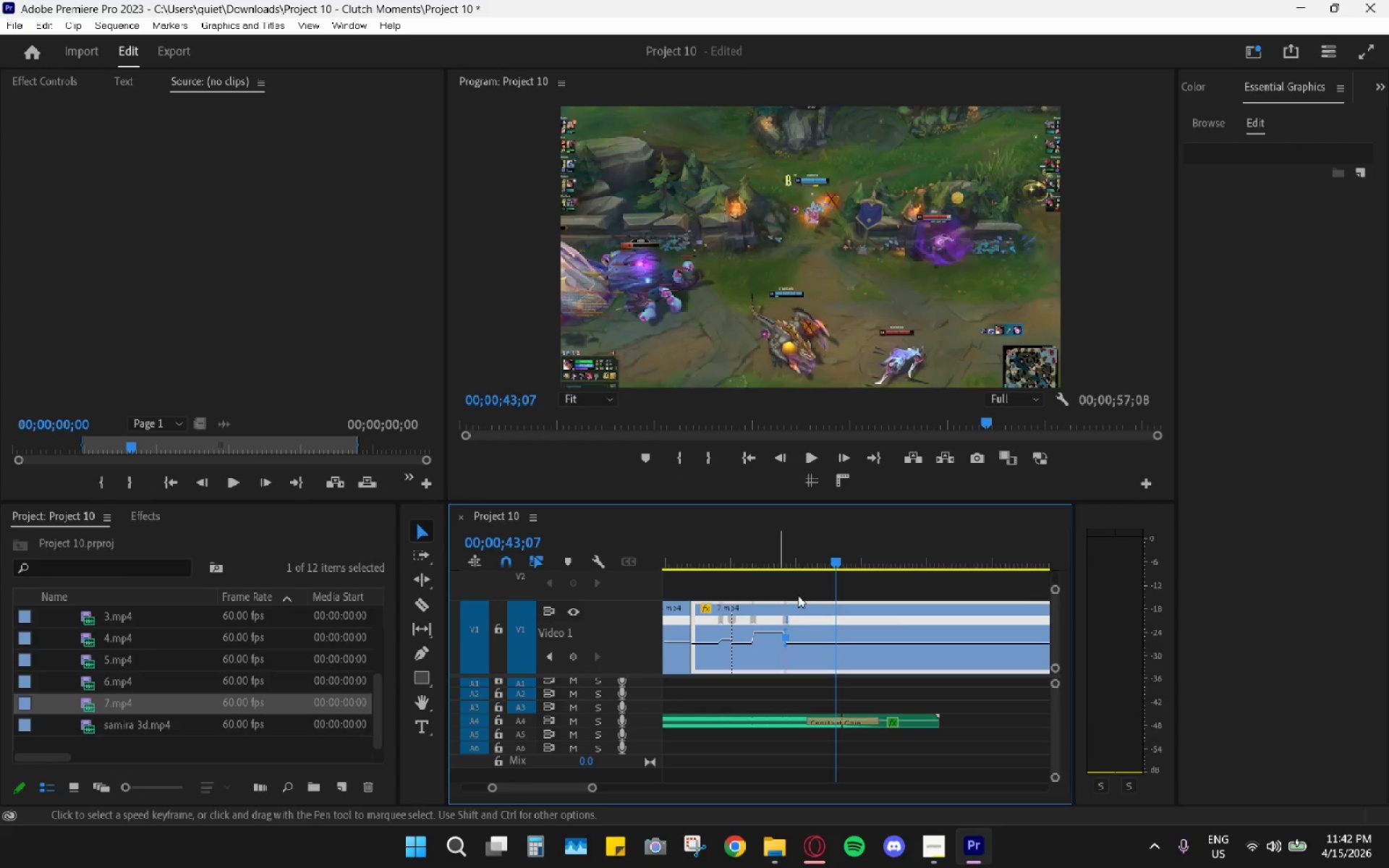 
key(Space)
 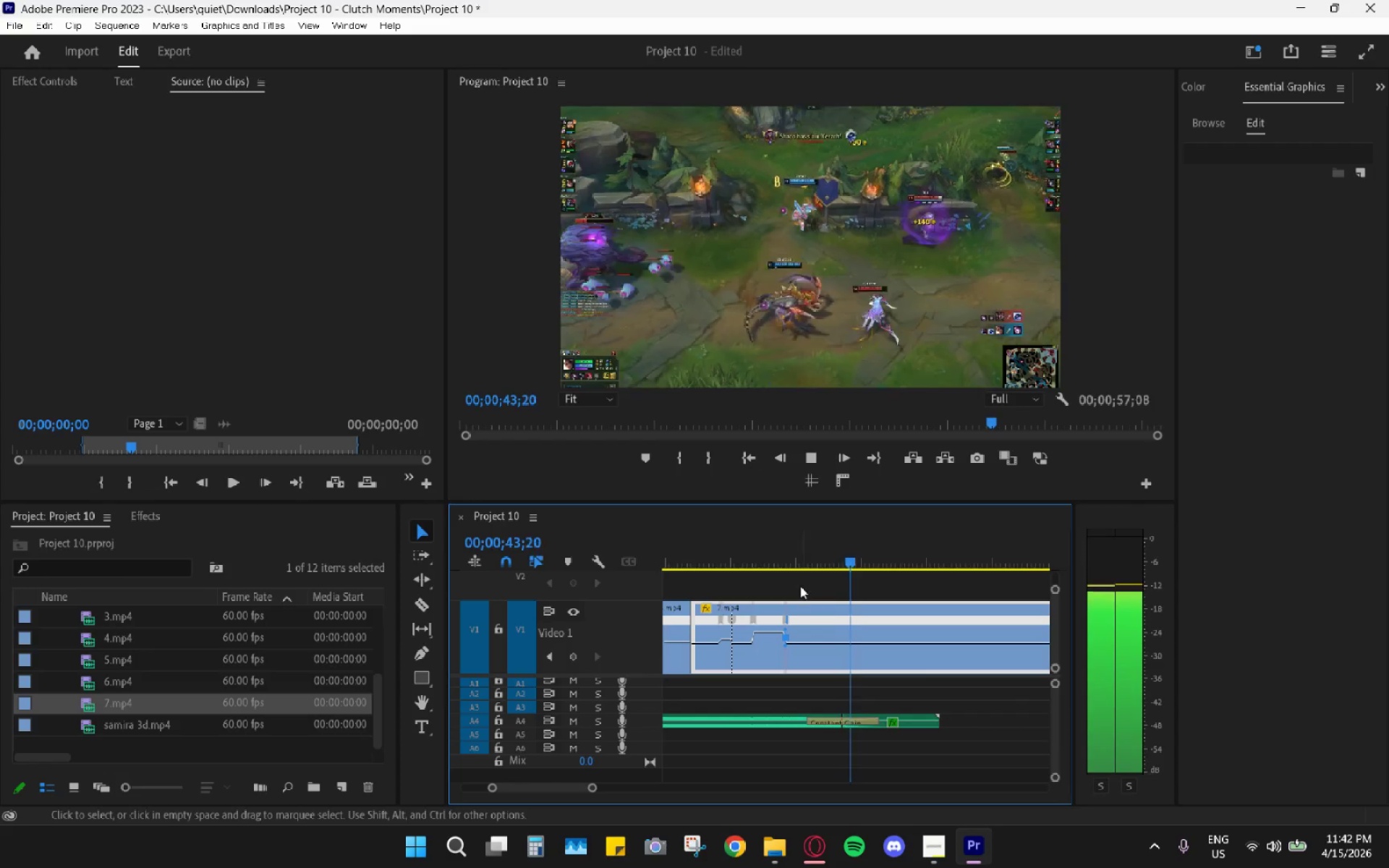 
key(Space)
 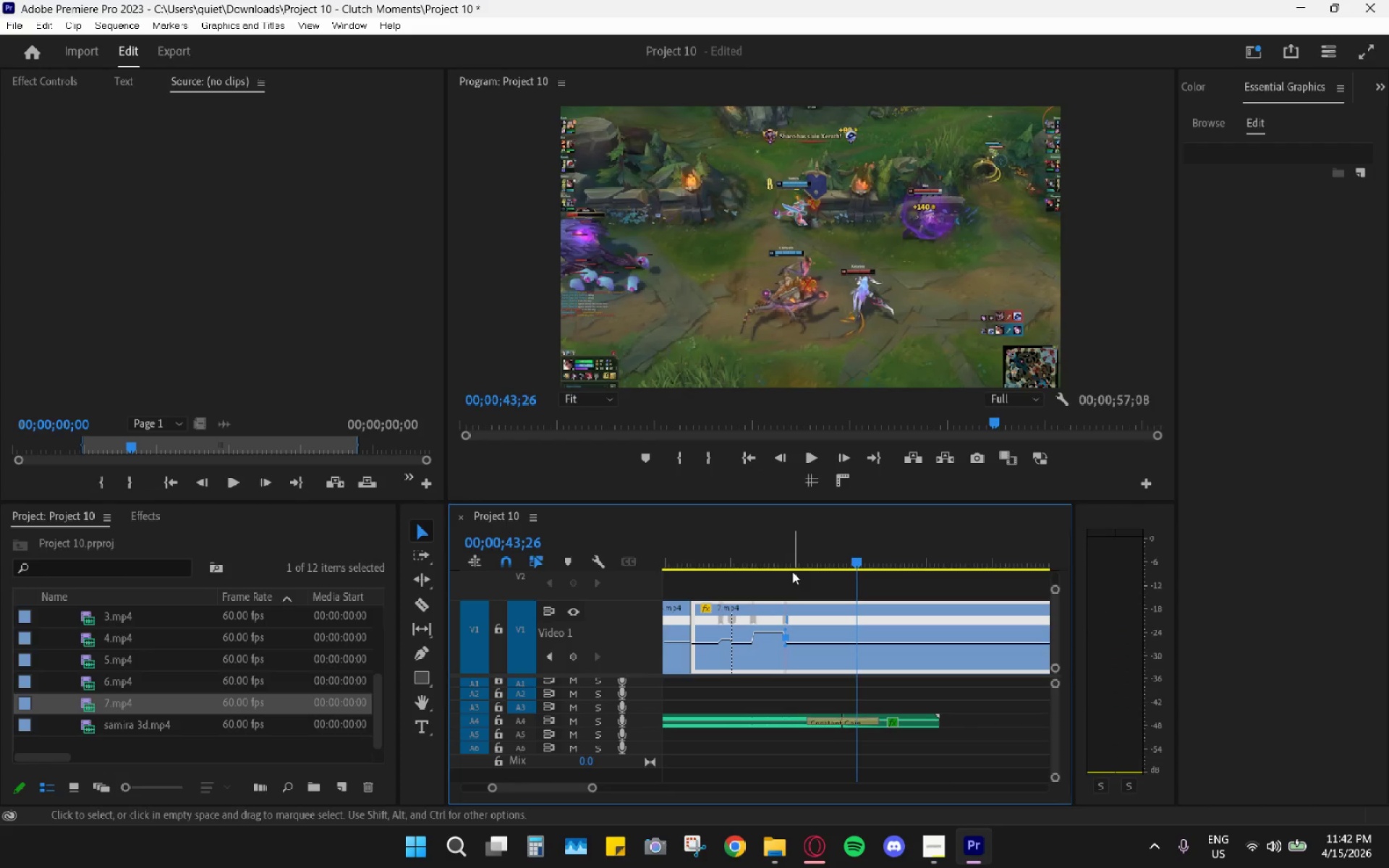 
hold_key(key=AltLeft, duration=0.39)
scroll: coordinate [791, 576], scroll_direction: down, amount: 4.0
 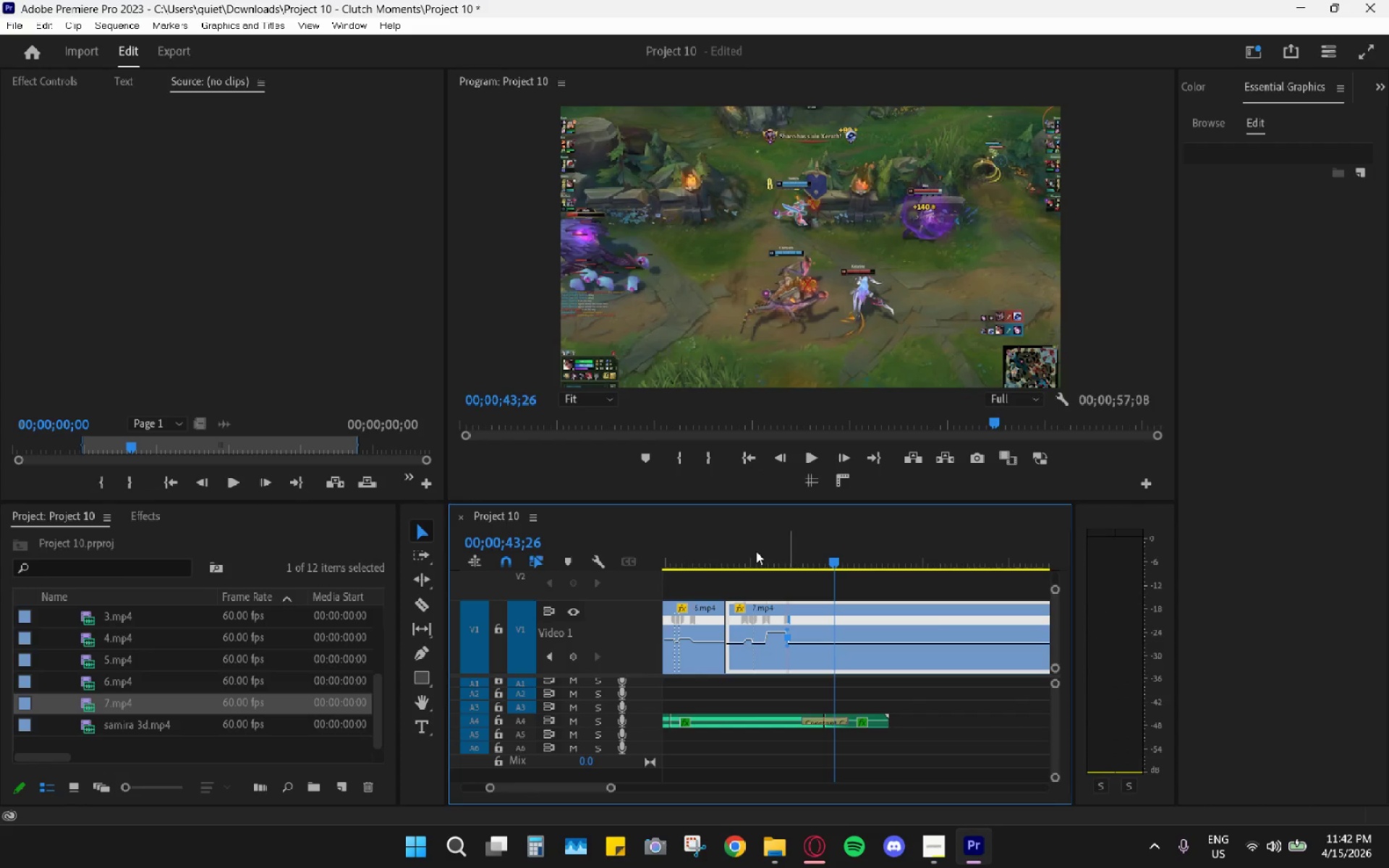 
left_click_drag(start_coordinate=[756, 550], to_coordinate=[741, 546])
 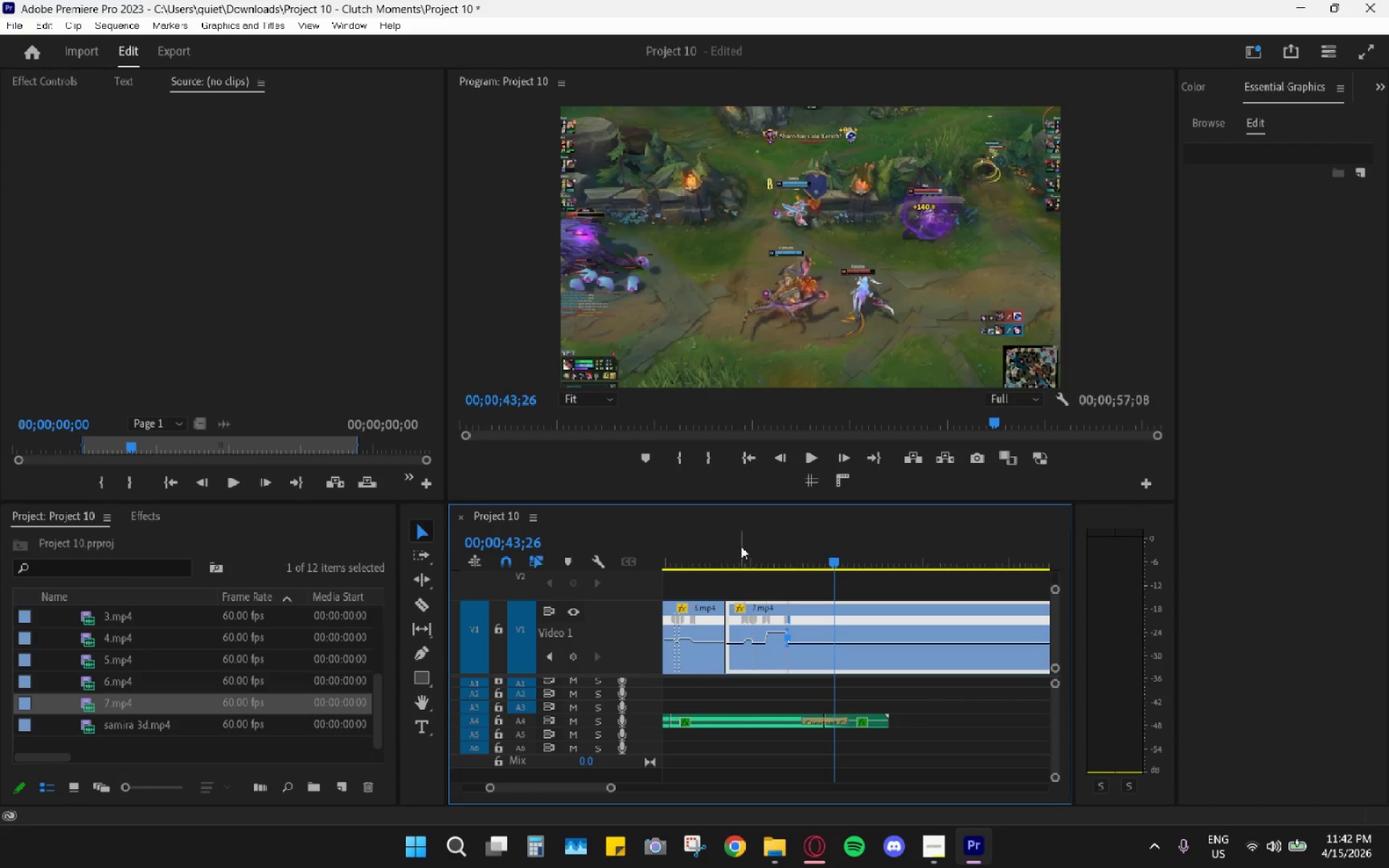 
double_click([741, 546])
 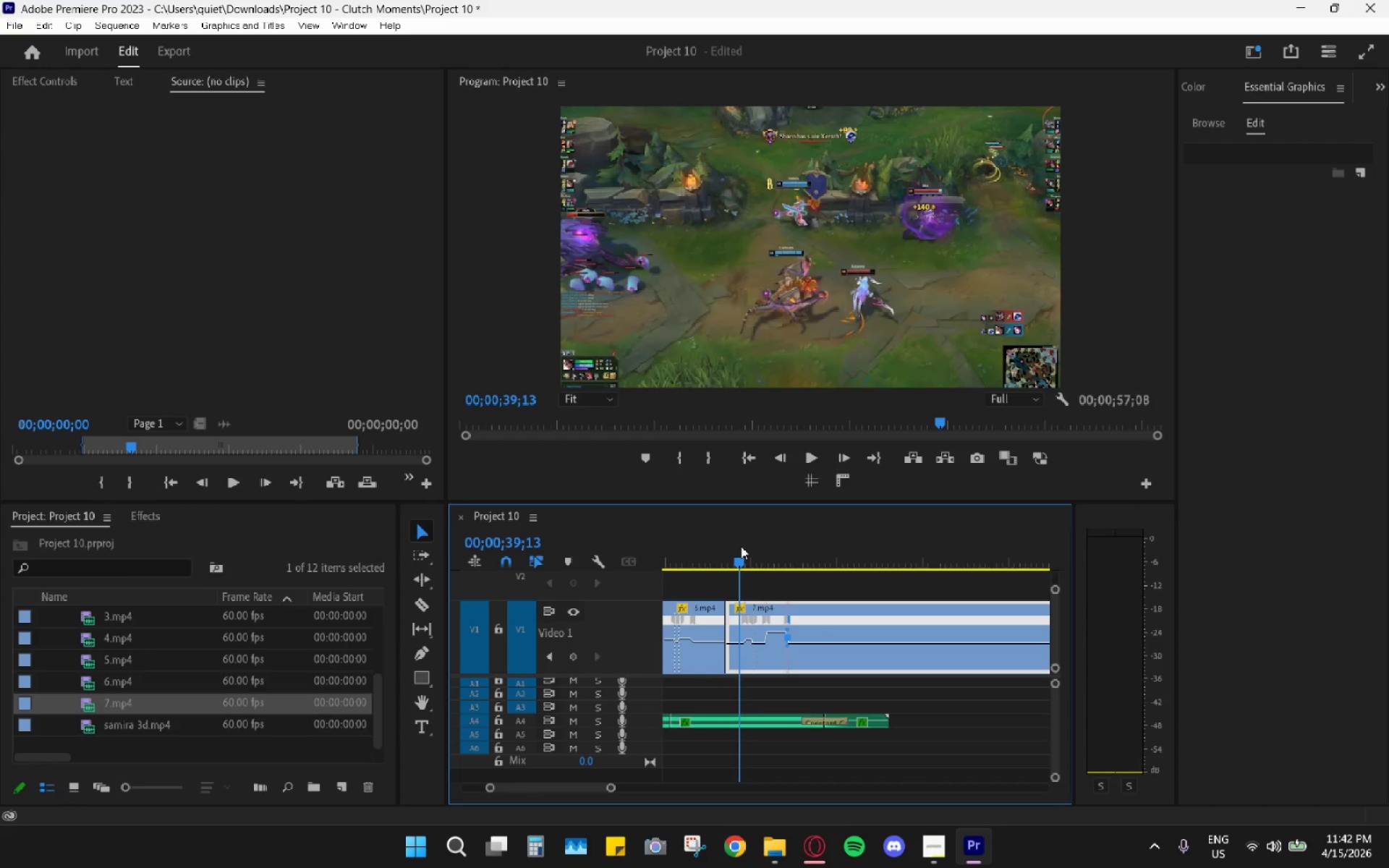 
key(Space)
 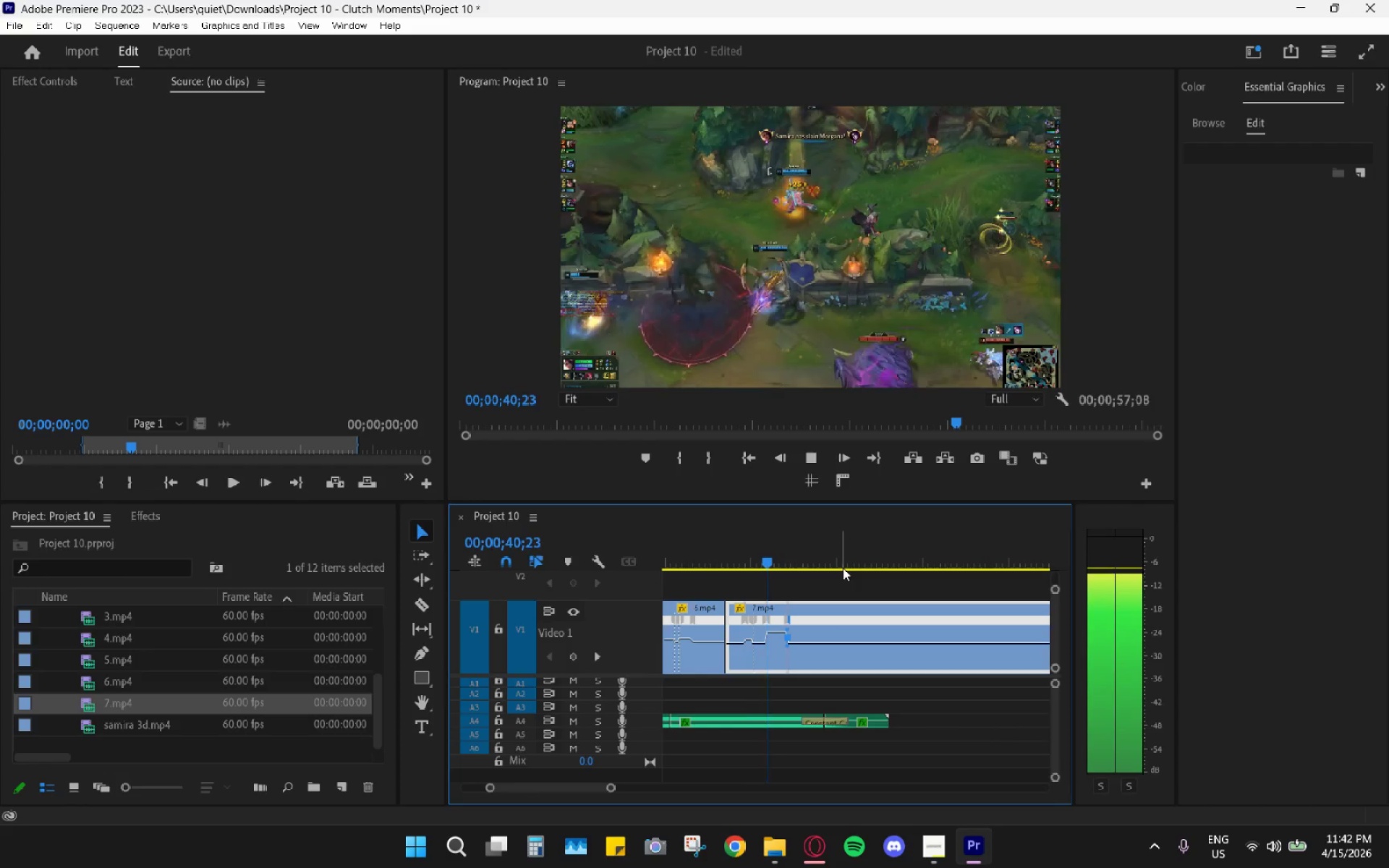 
key(Space)
 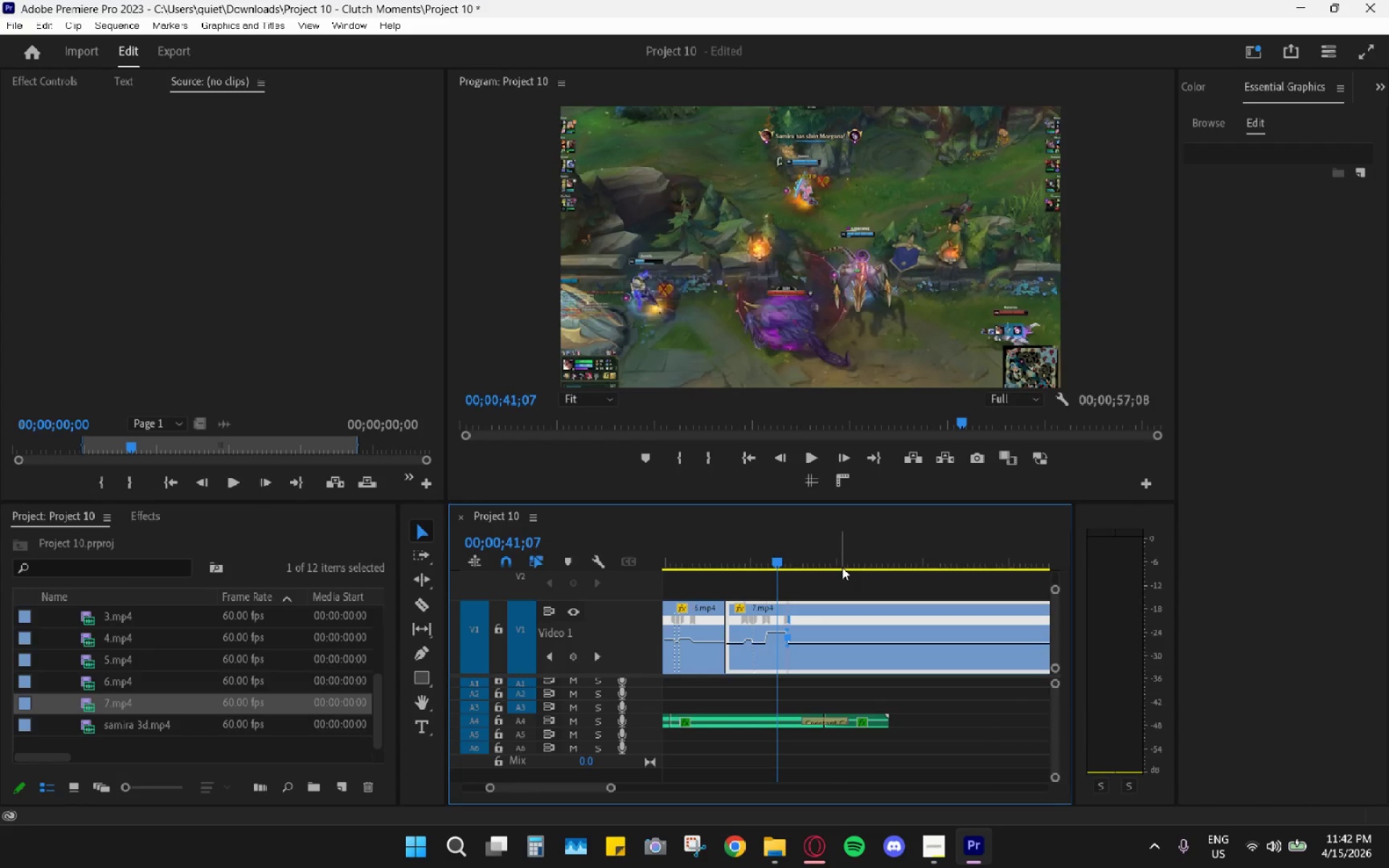 
key(Space)
 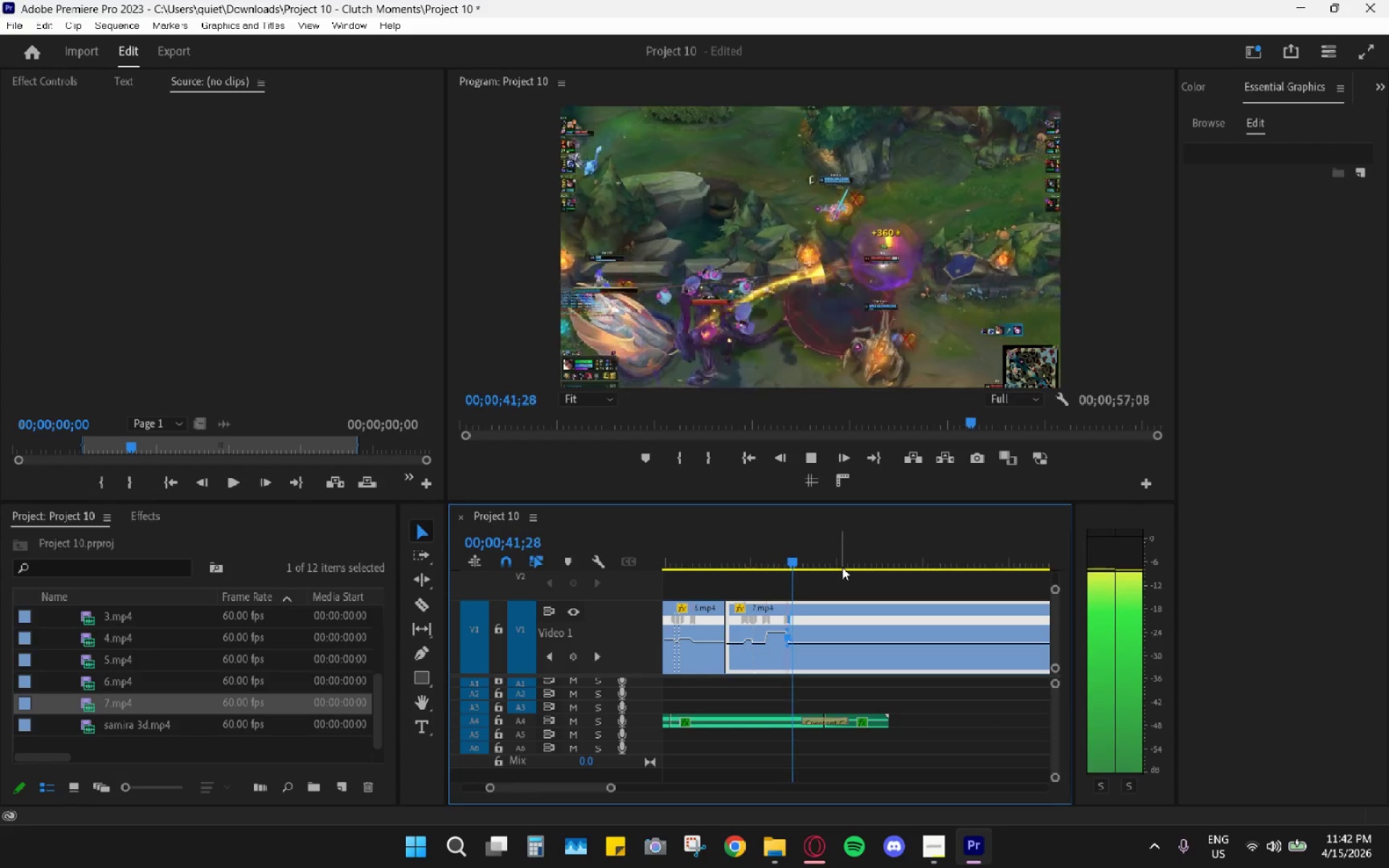 
key(Space)
 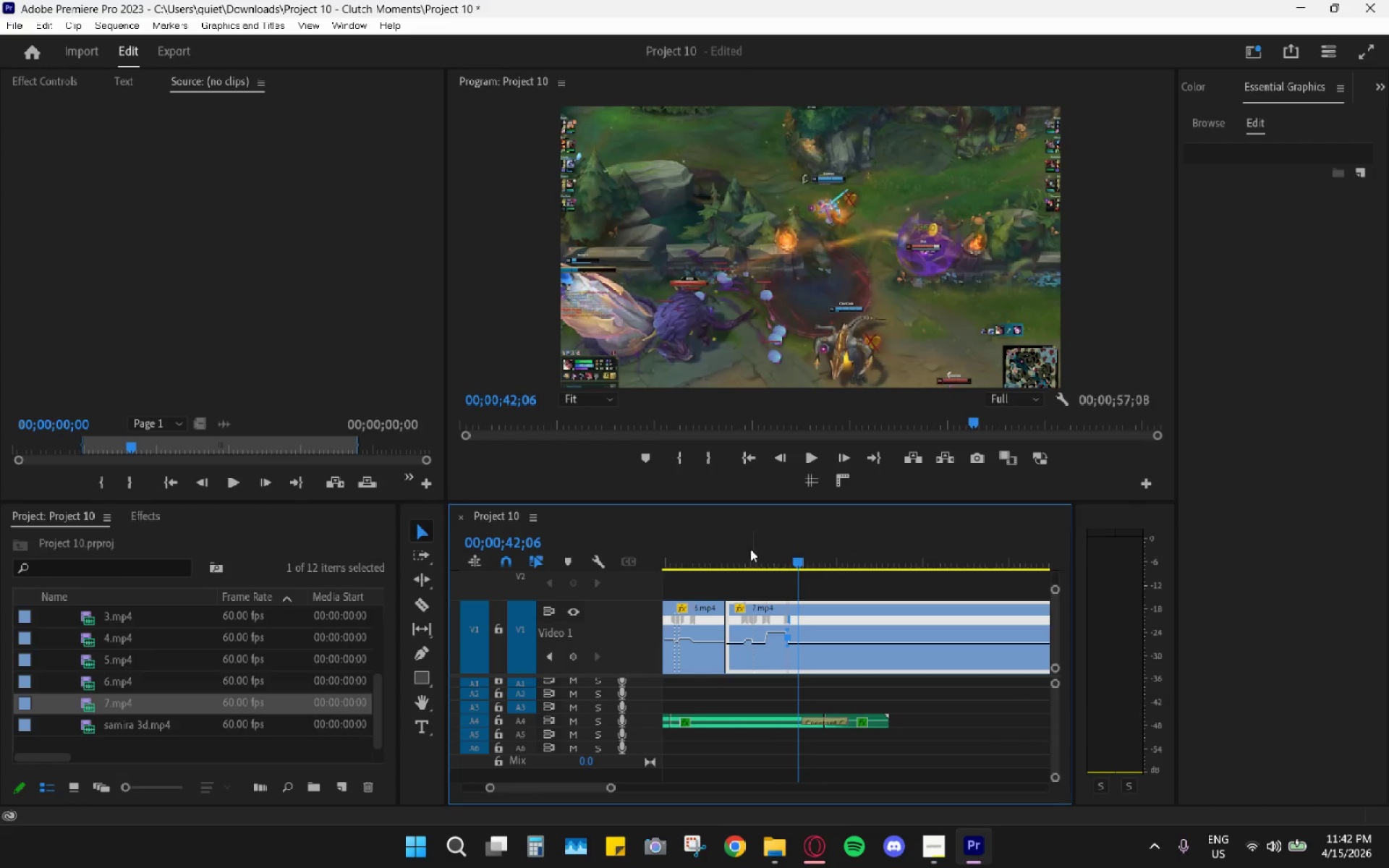 
left_click_drag(start_coordinate=[748, 549], to_coordinate=[736, 545])
 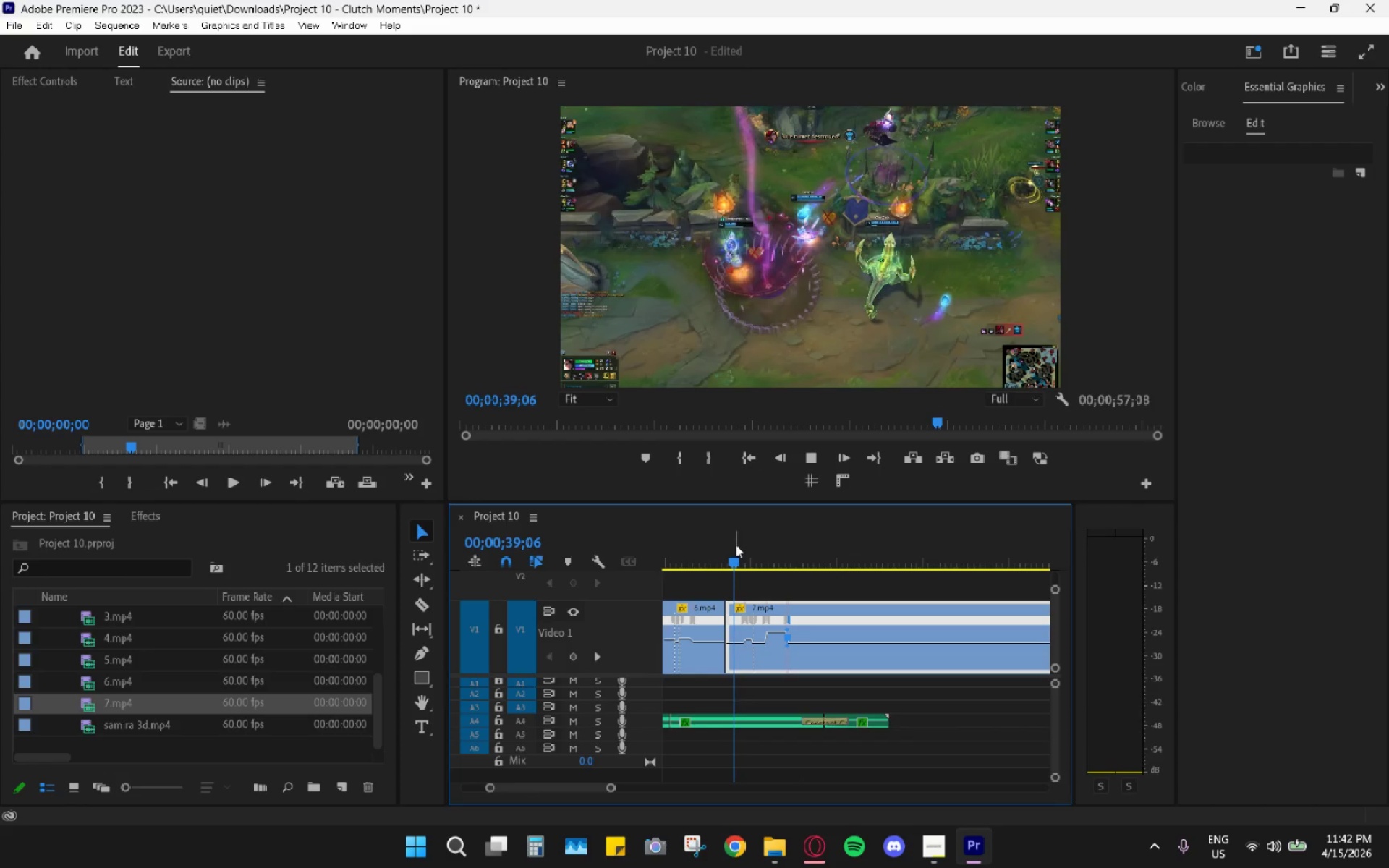 
key(Space)
 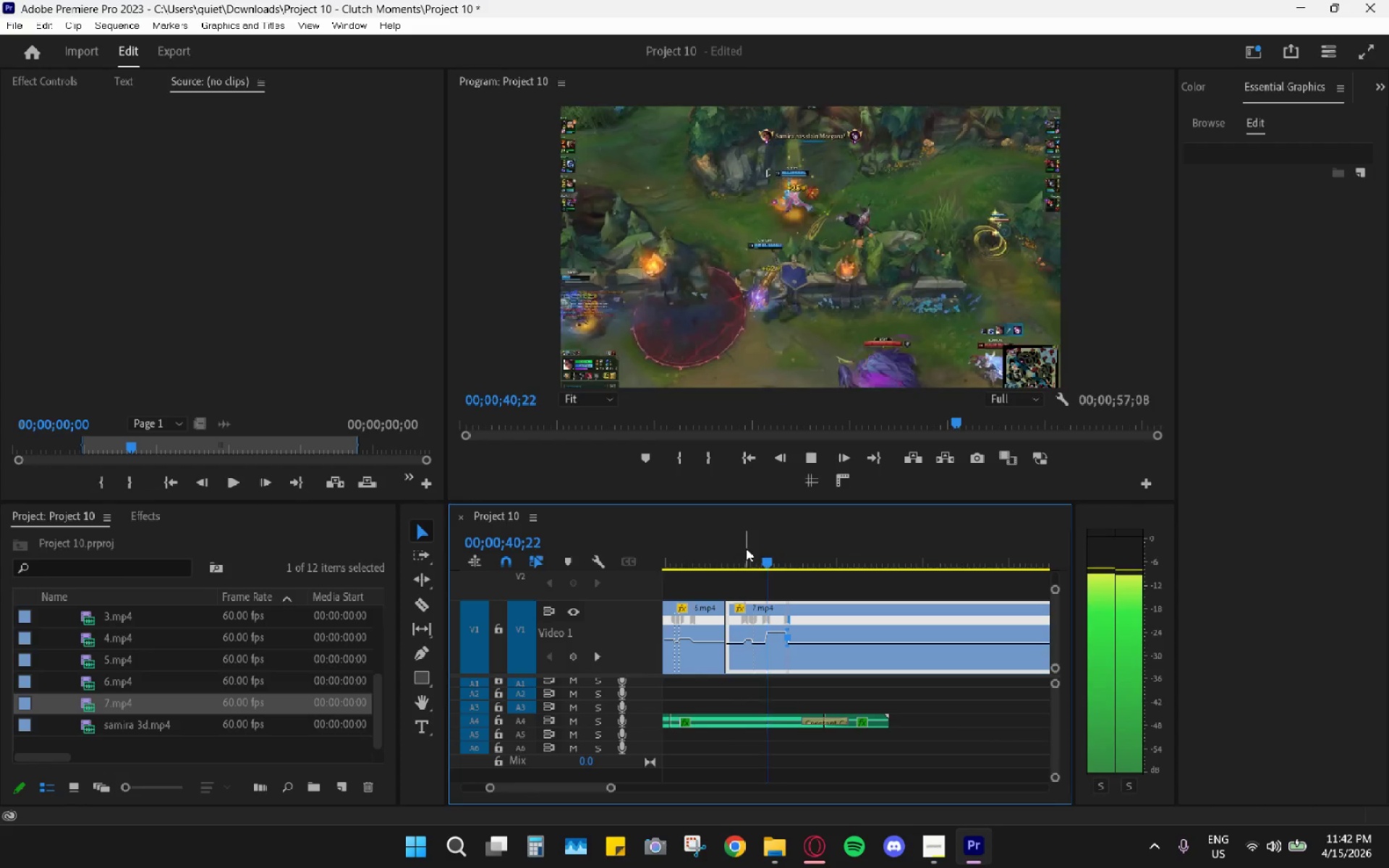 
key(Space)
 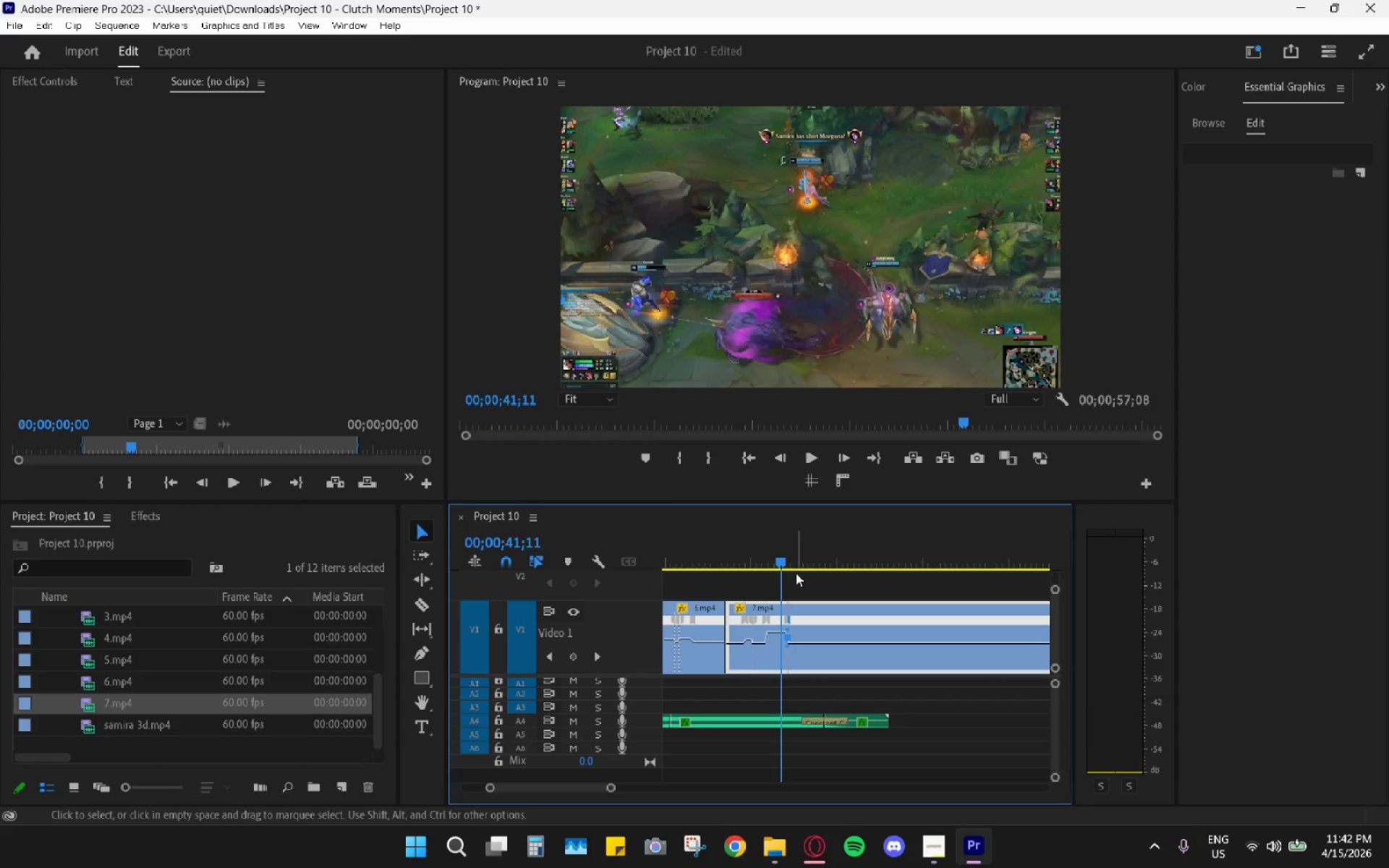 
key(Space)
 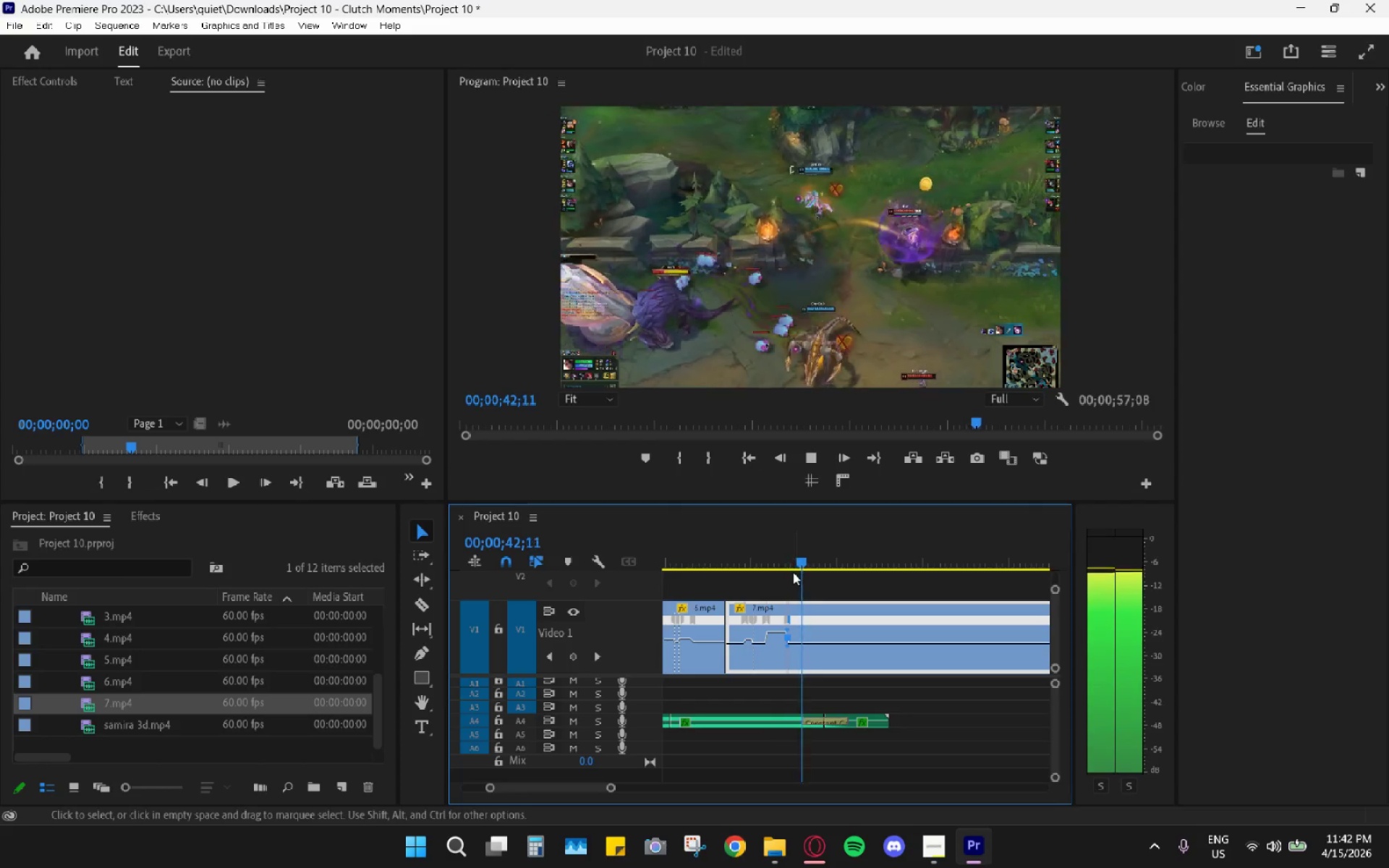 
key(Space)
 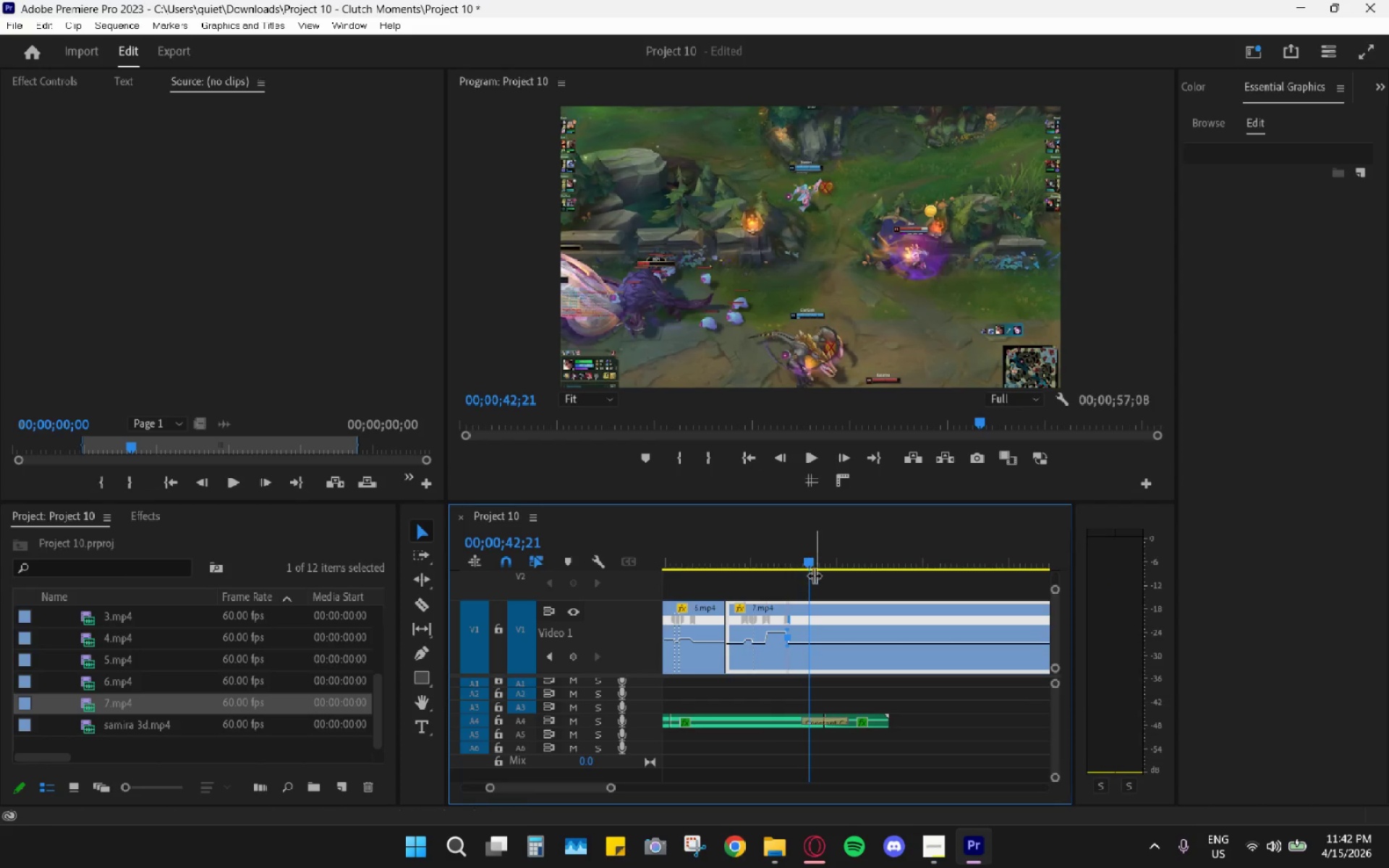 
hold_key(key=AltLeft, duration=0.64)
scroll: coordinate [815, 635], scroll_direction: up, amount: 9.0
 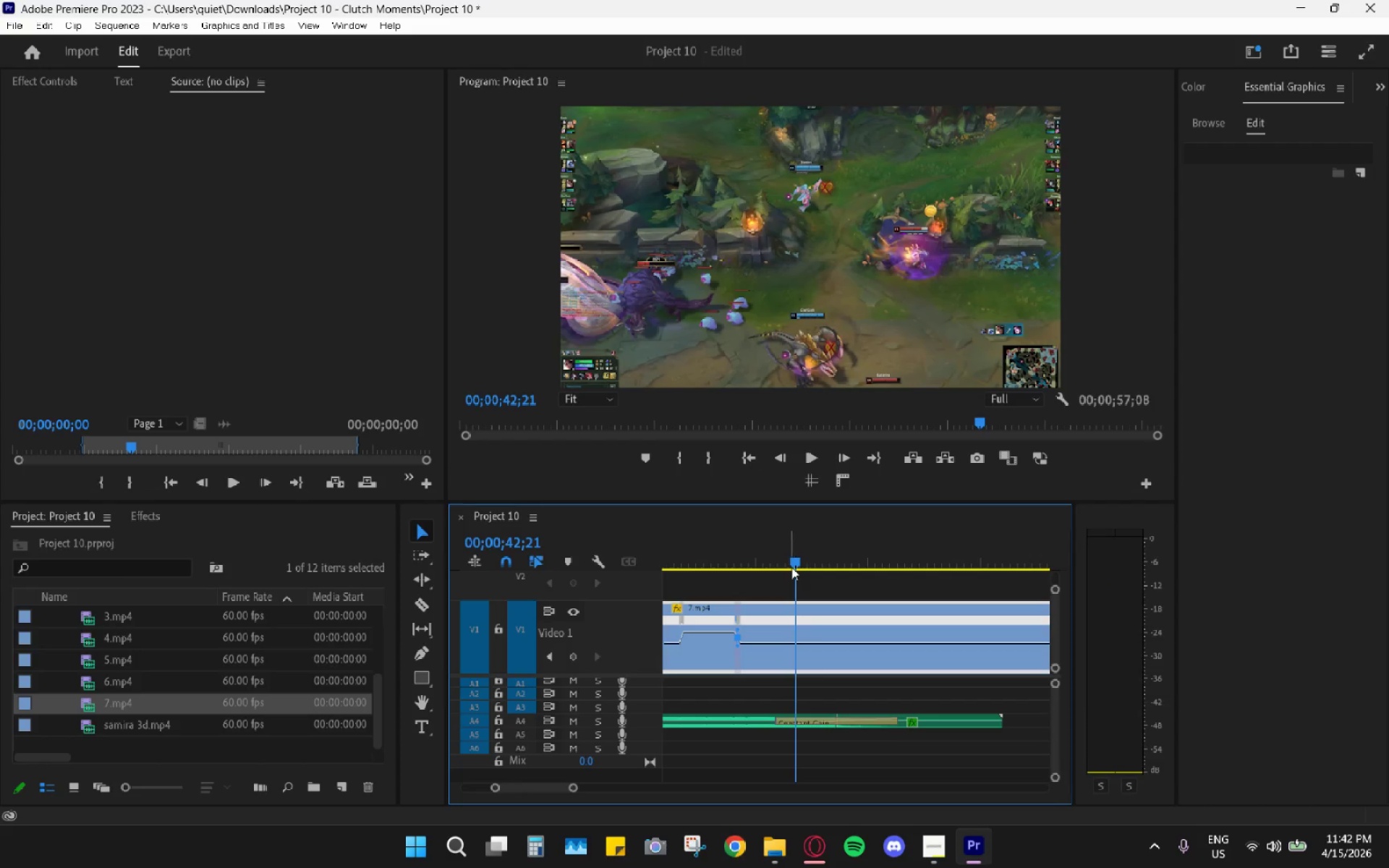 
key(Control+Z)
 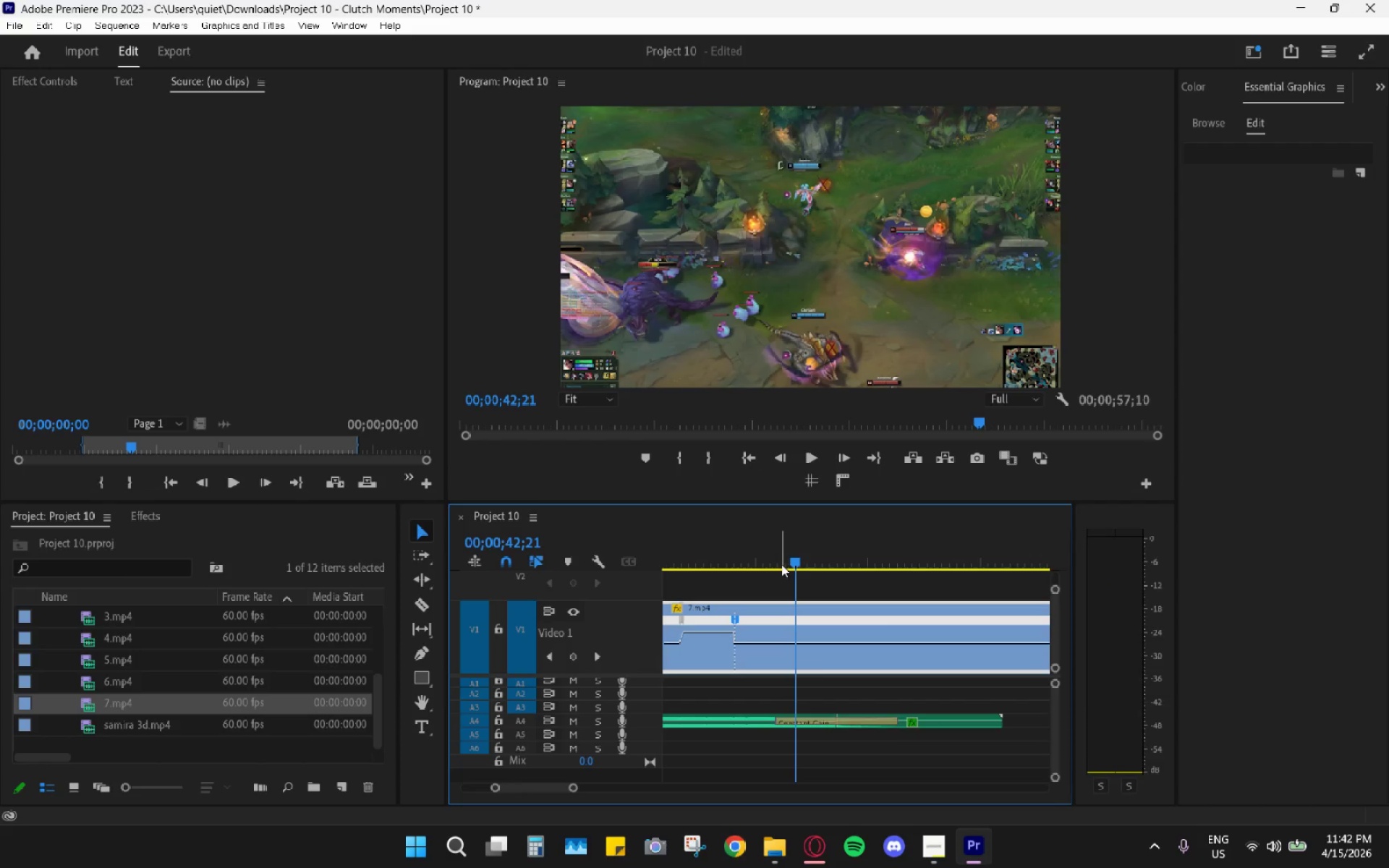 
key(Control+Z)
 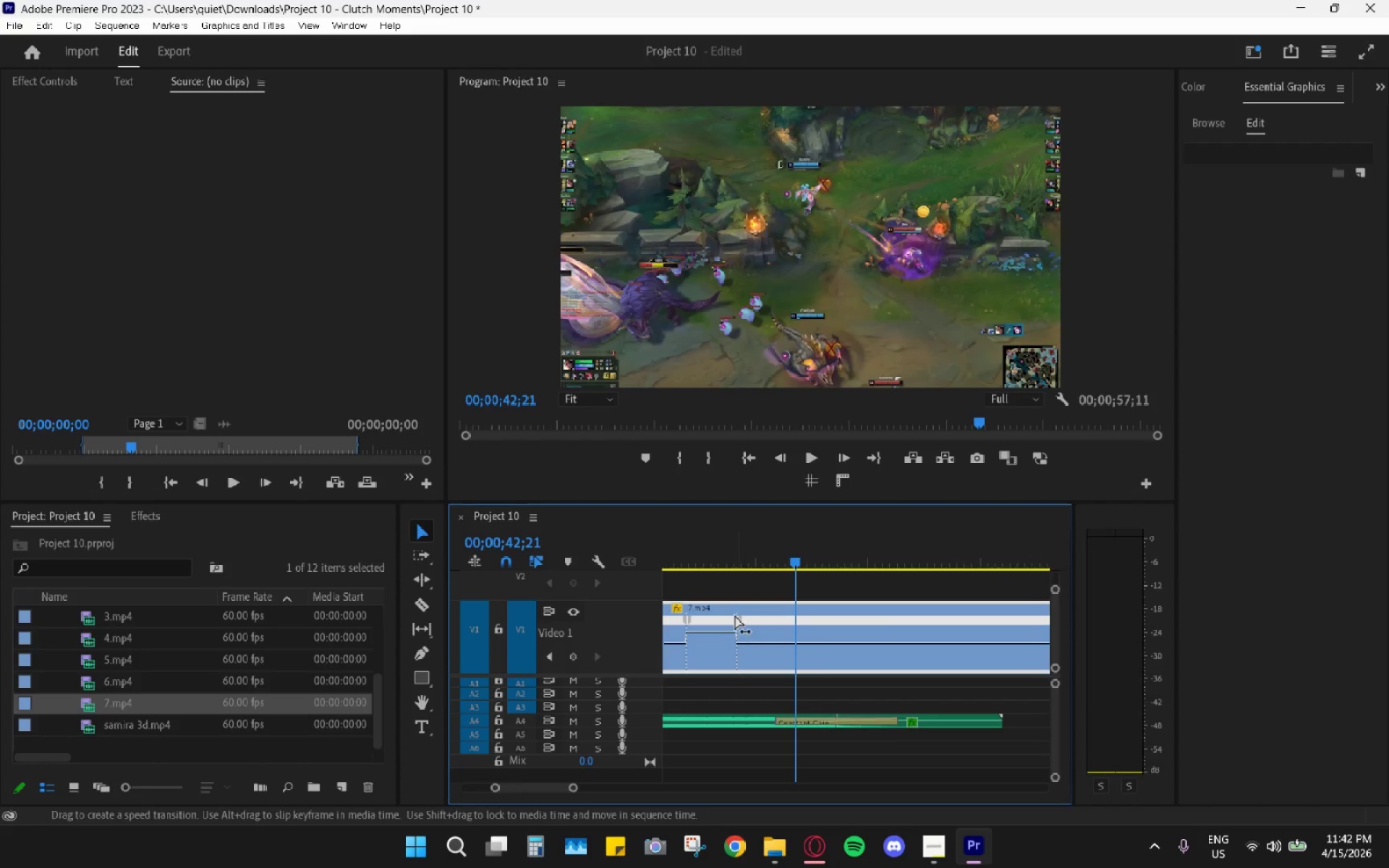 
left_click([738, 624])
 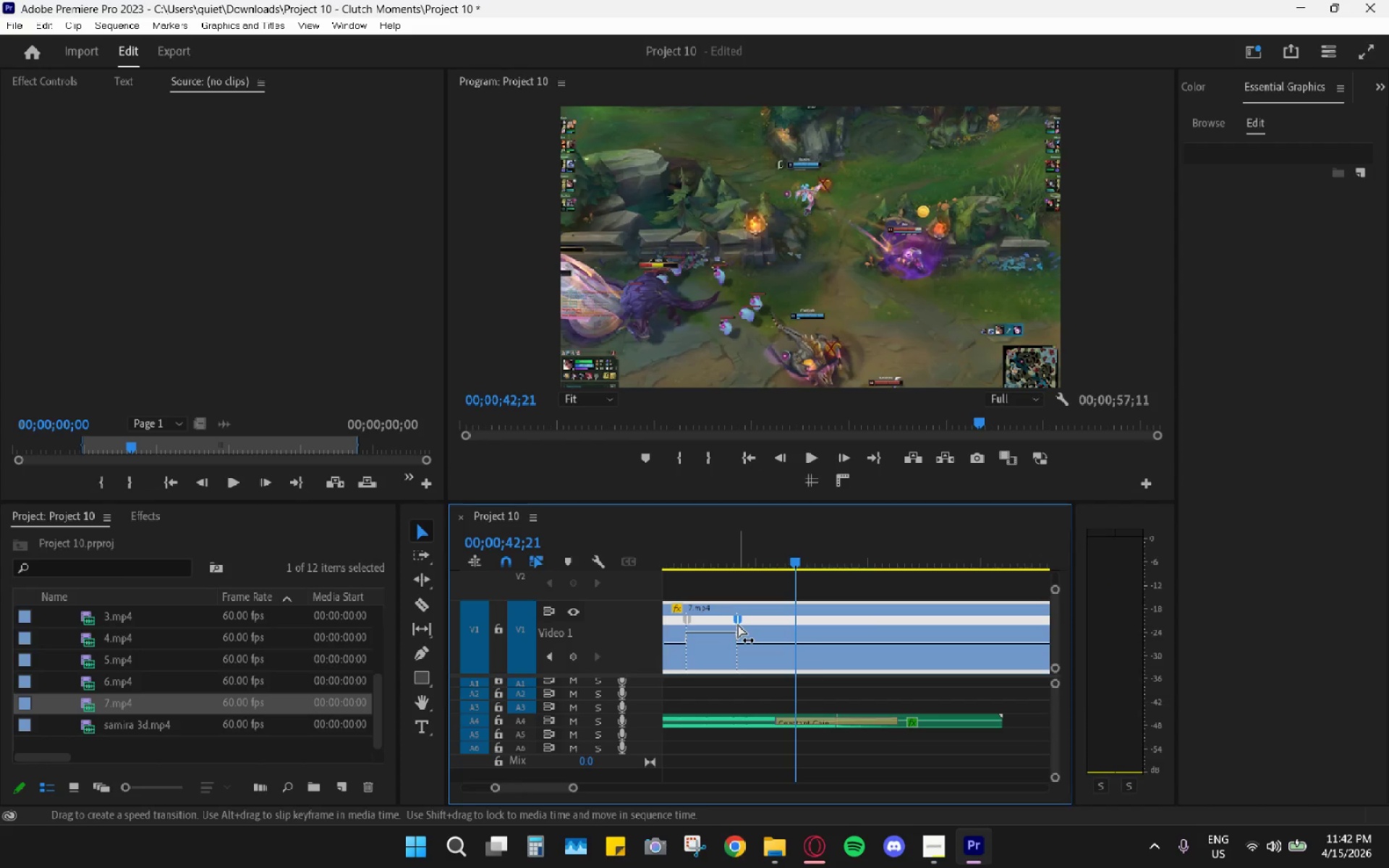 
key(H)
 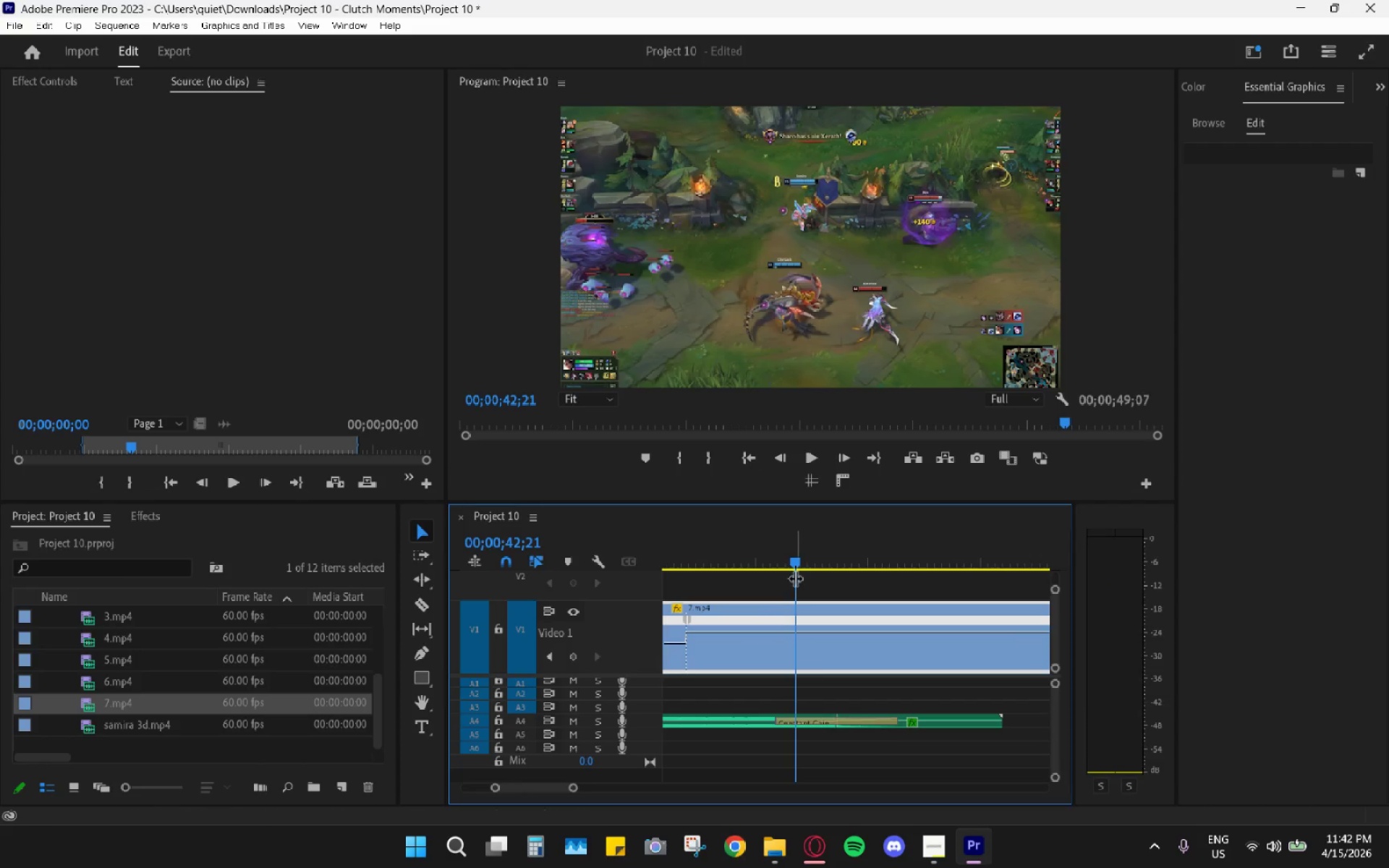 
left_click_drag(start_coordinate=[786, 566], to_coordinate=[692, 548])
 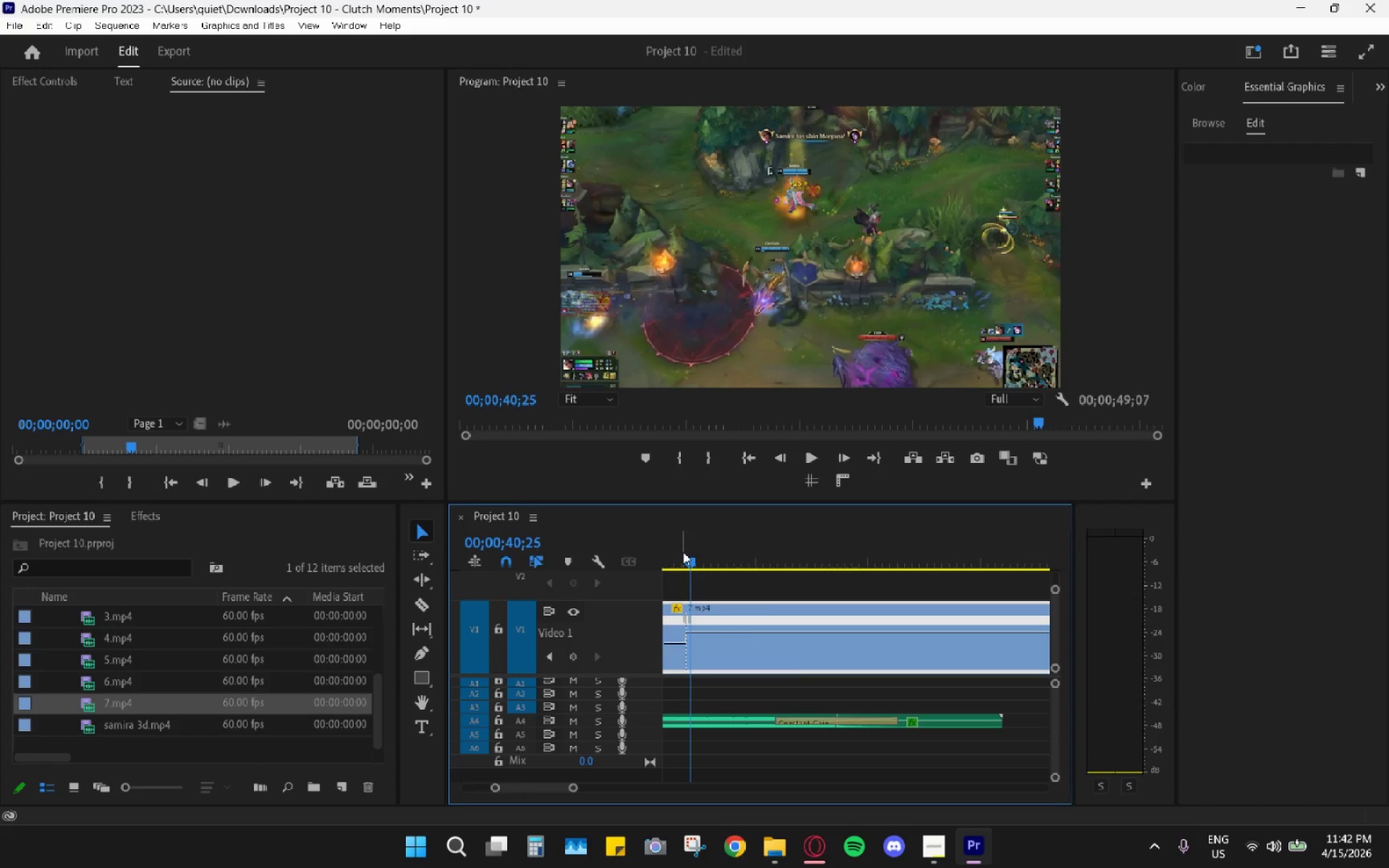 
key(Space)
 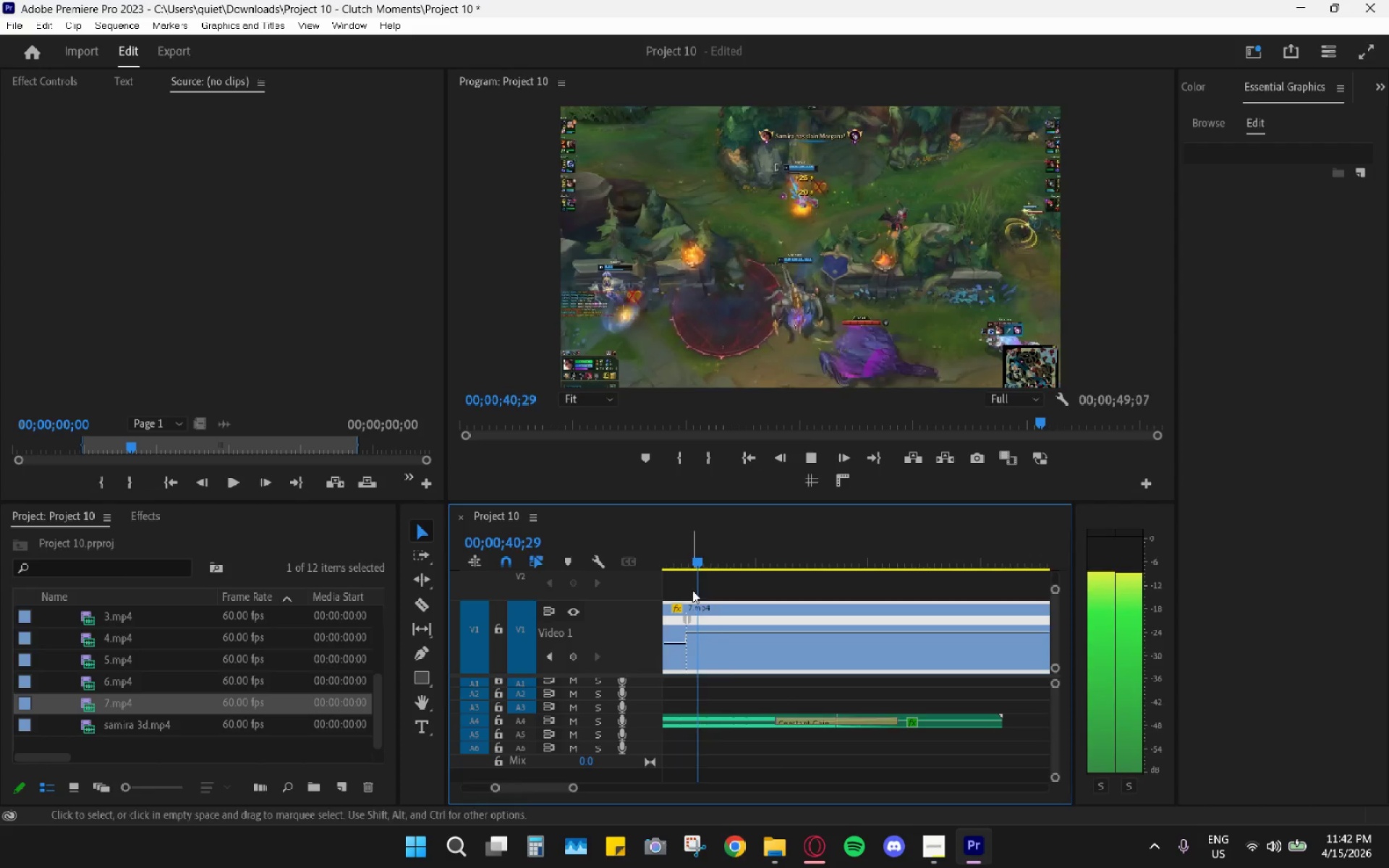 
key(Space)
 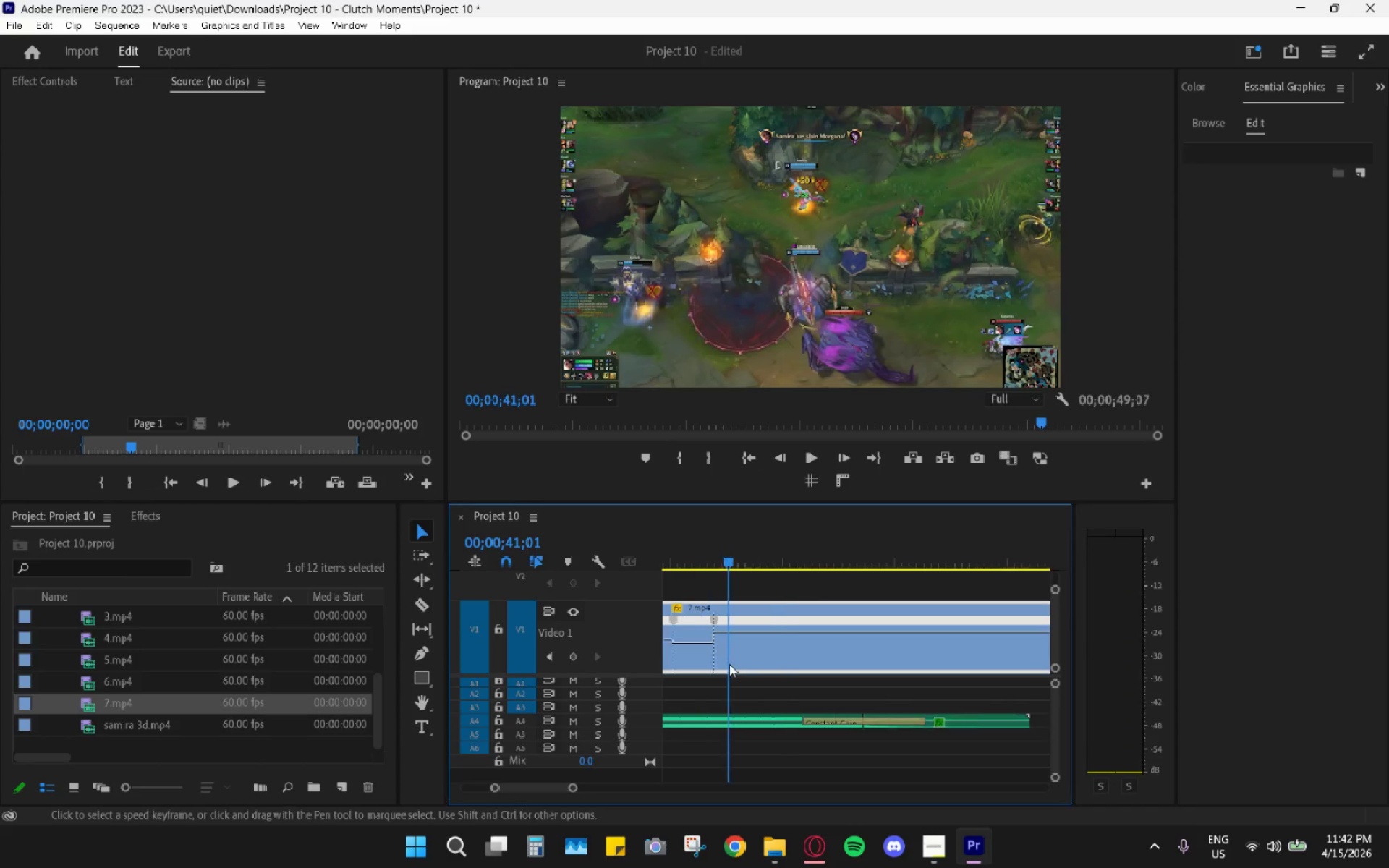 
scroll: coordinate [729, 664], scroll_direction: up, amount: 3.0
 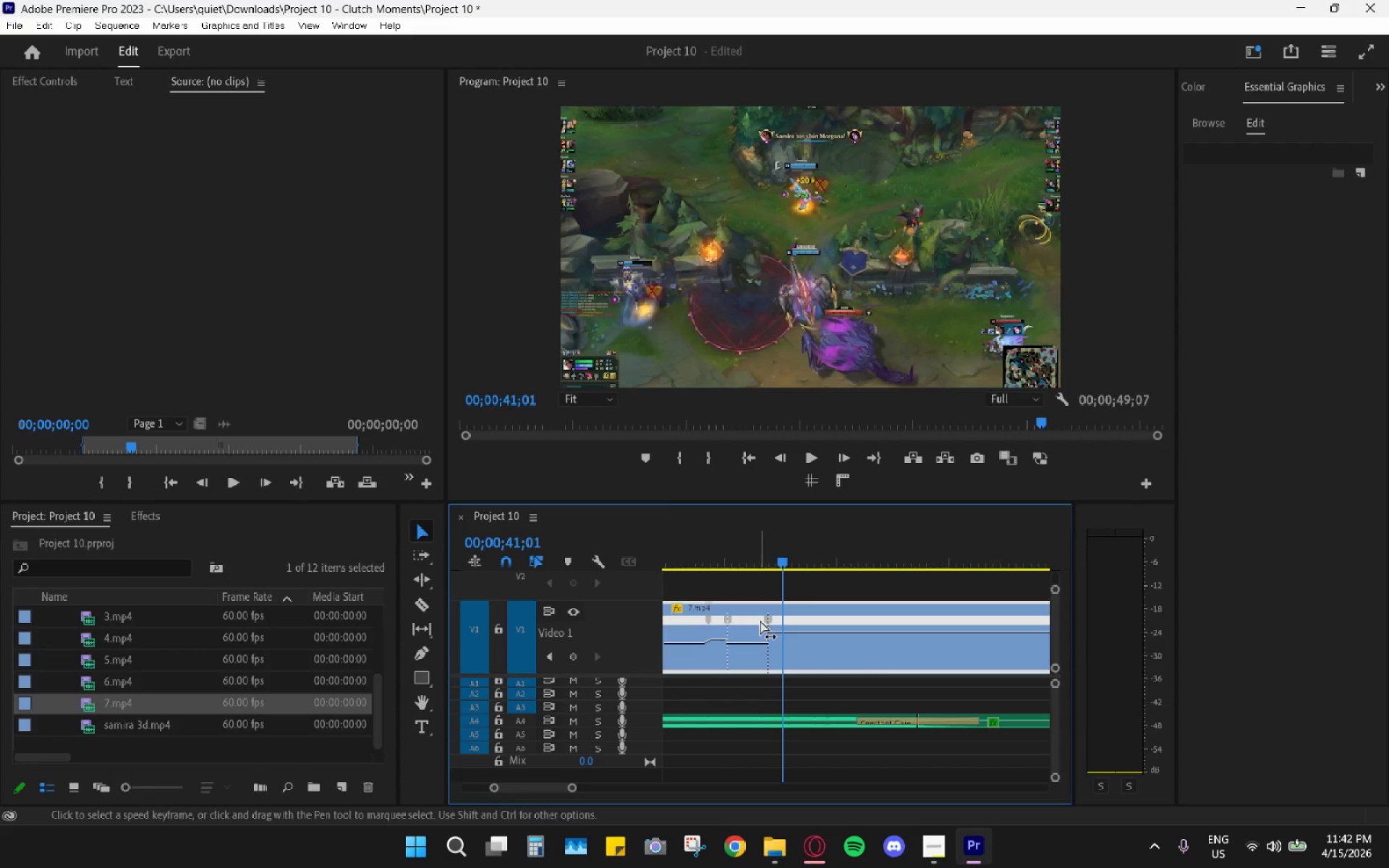 
left_click_drag(start_coordinate=[765, 620], to_coordinate=[745, 618])
 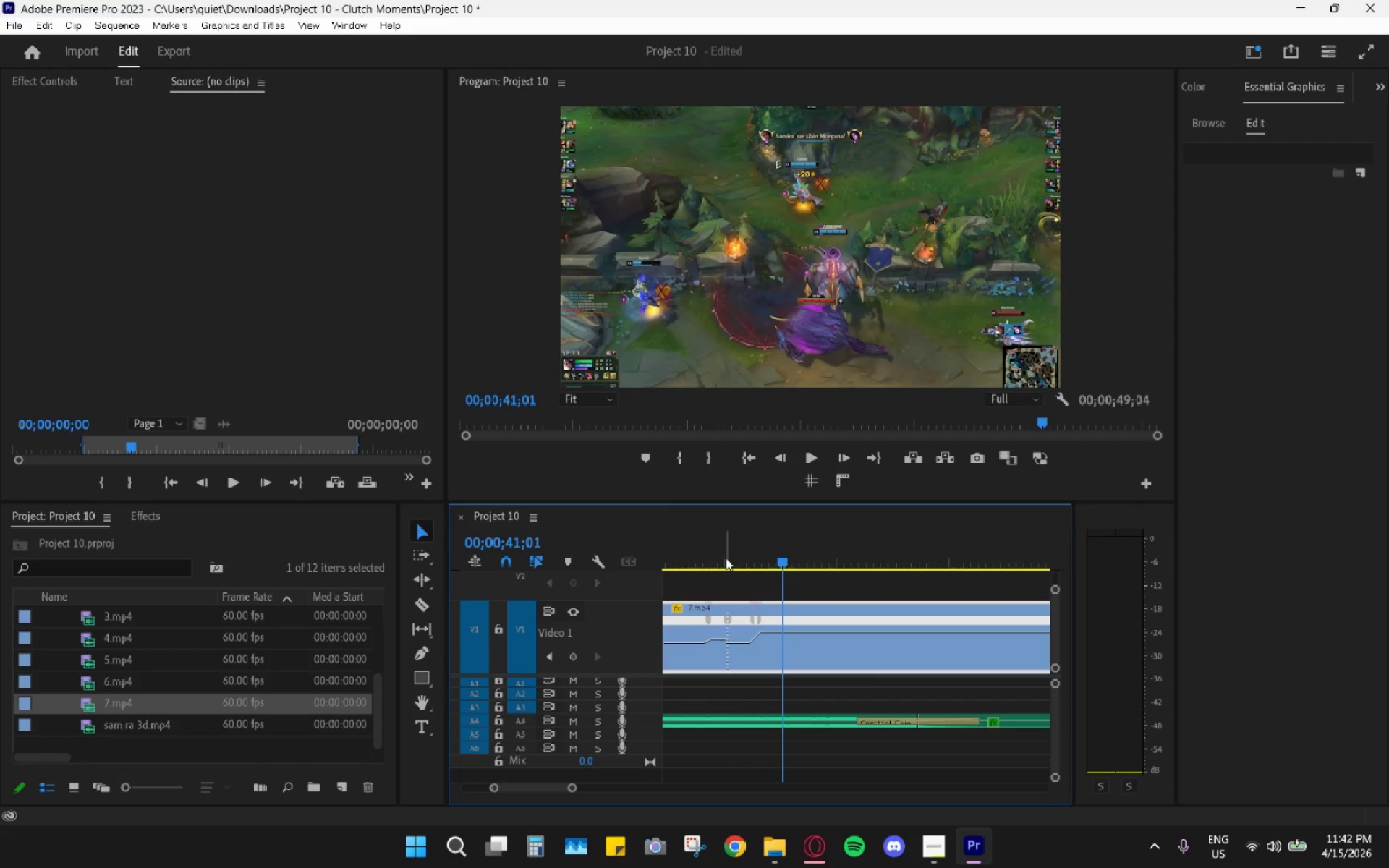 
left_click([726, 558])
 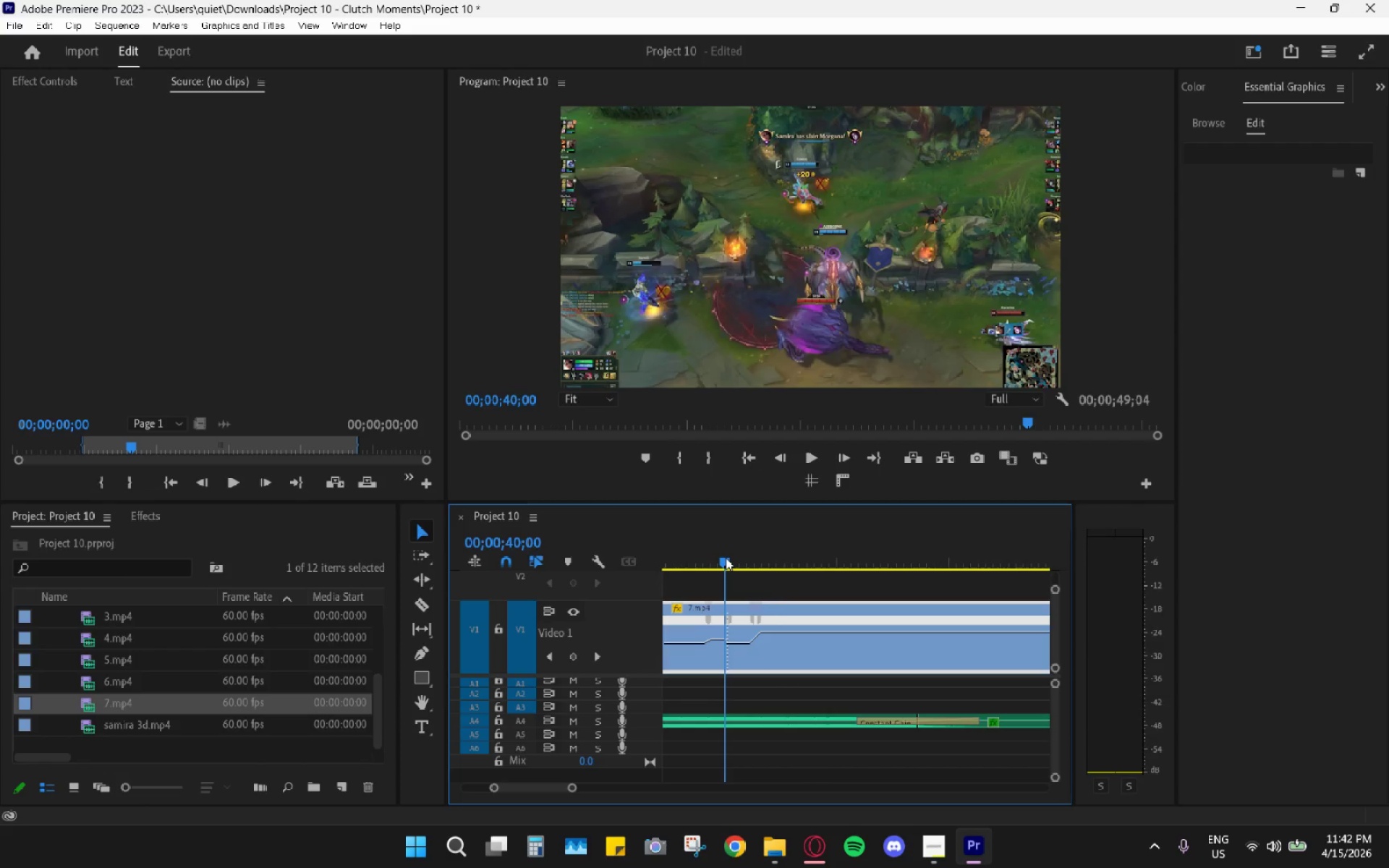 
key(Space)
 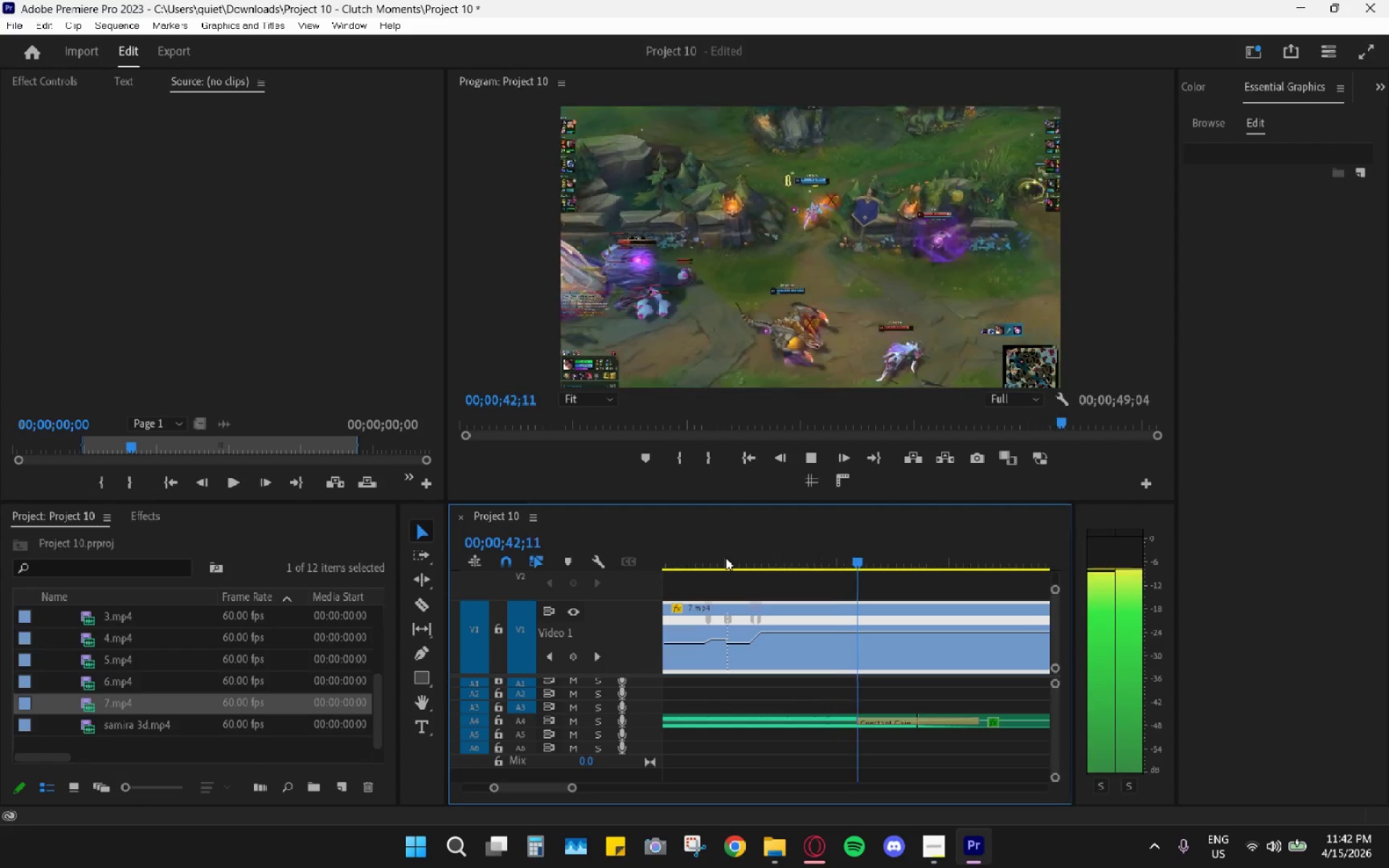 
key(Space)
 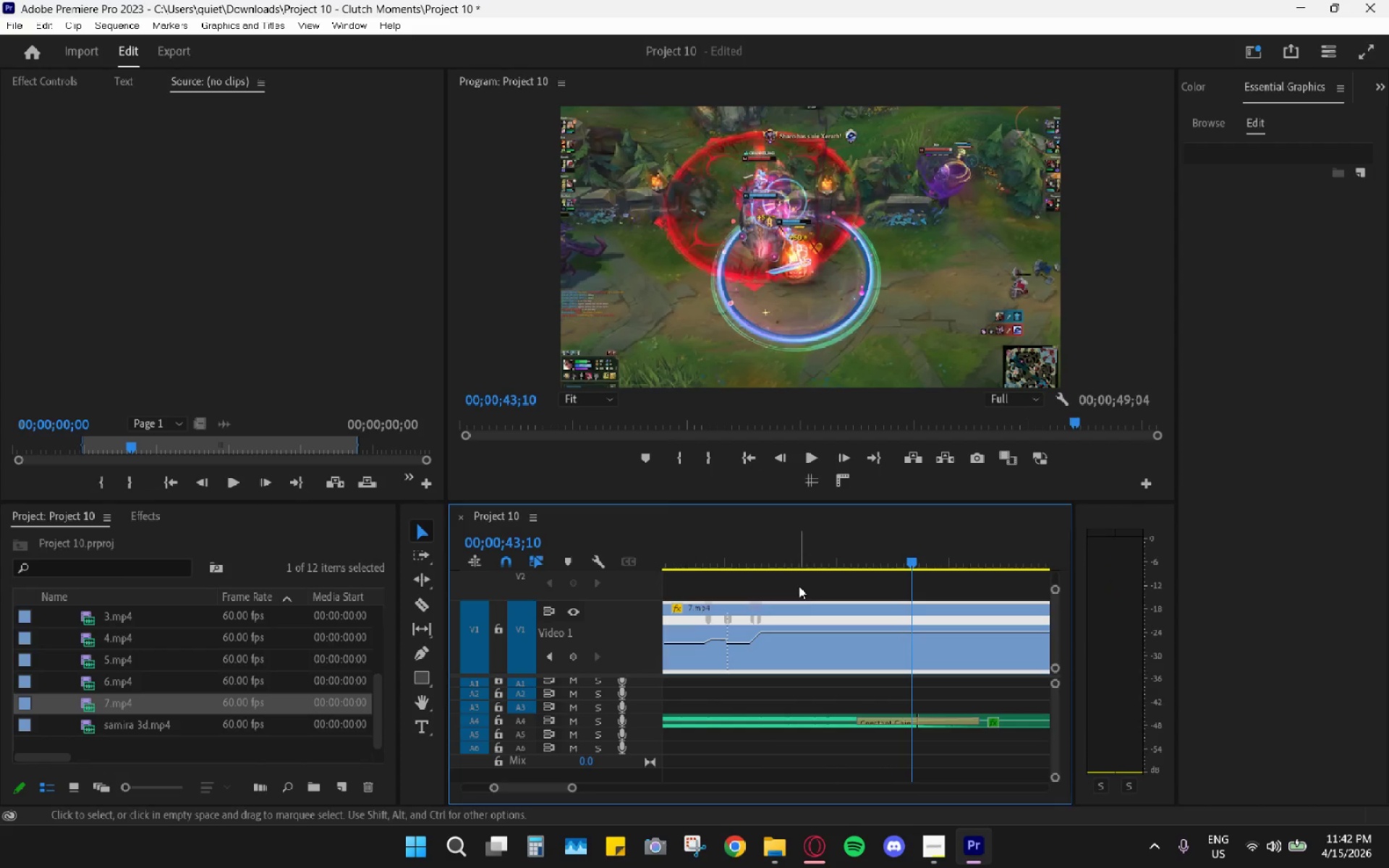 
hold_key(key=AltLeft, duration=0.41)
 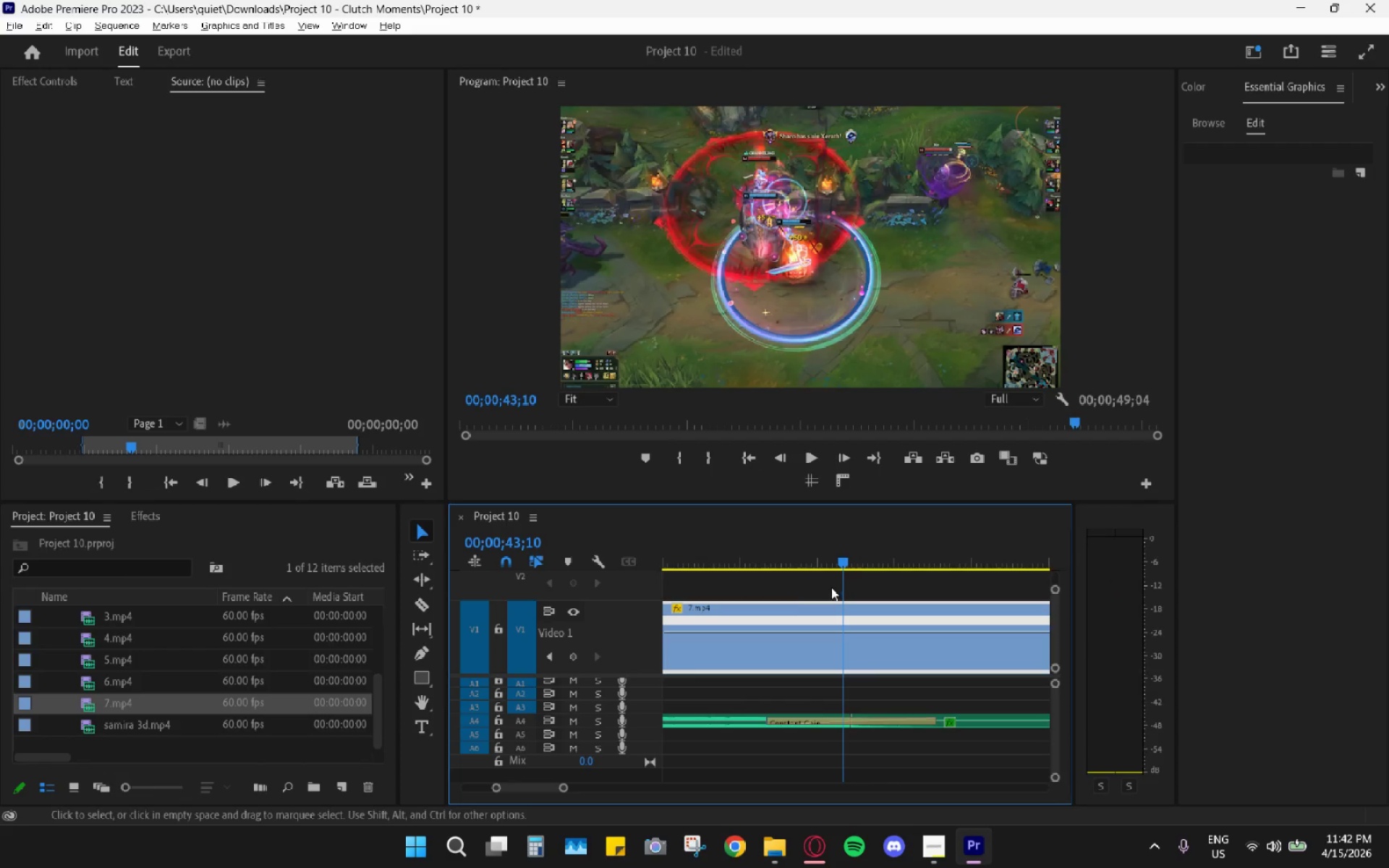 
hold_key(key=AltLeft, duration=0.58)
 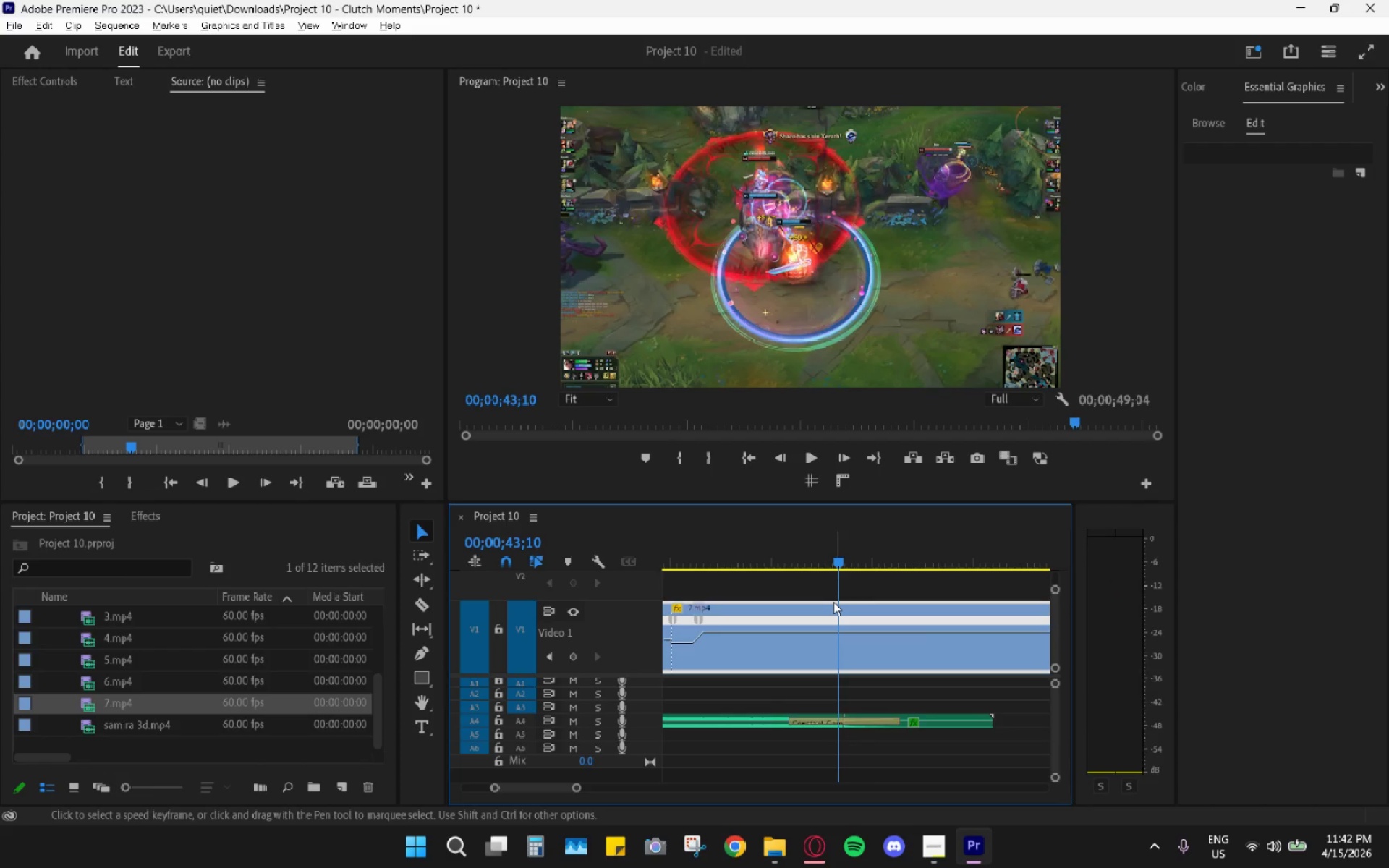 
scroll: coordinate [807, 598], scroll_direction: down, amount: 1.0
 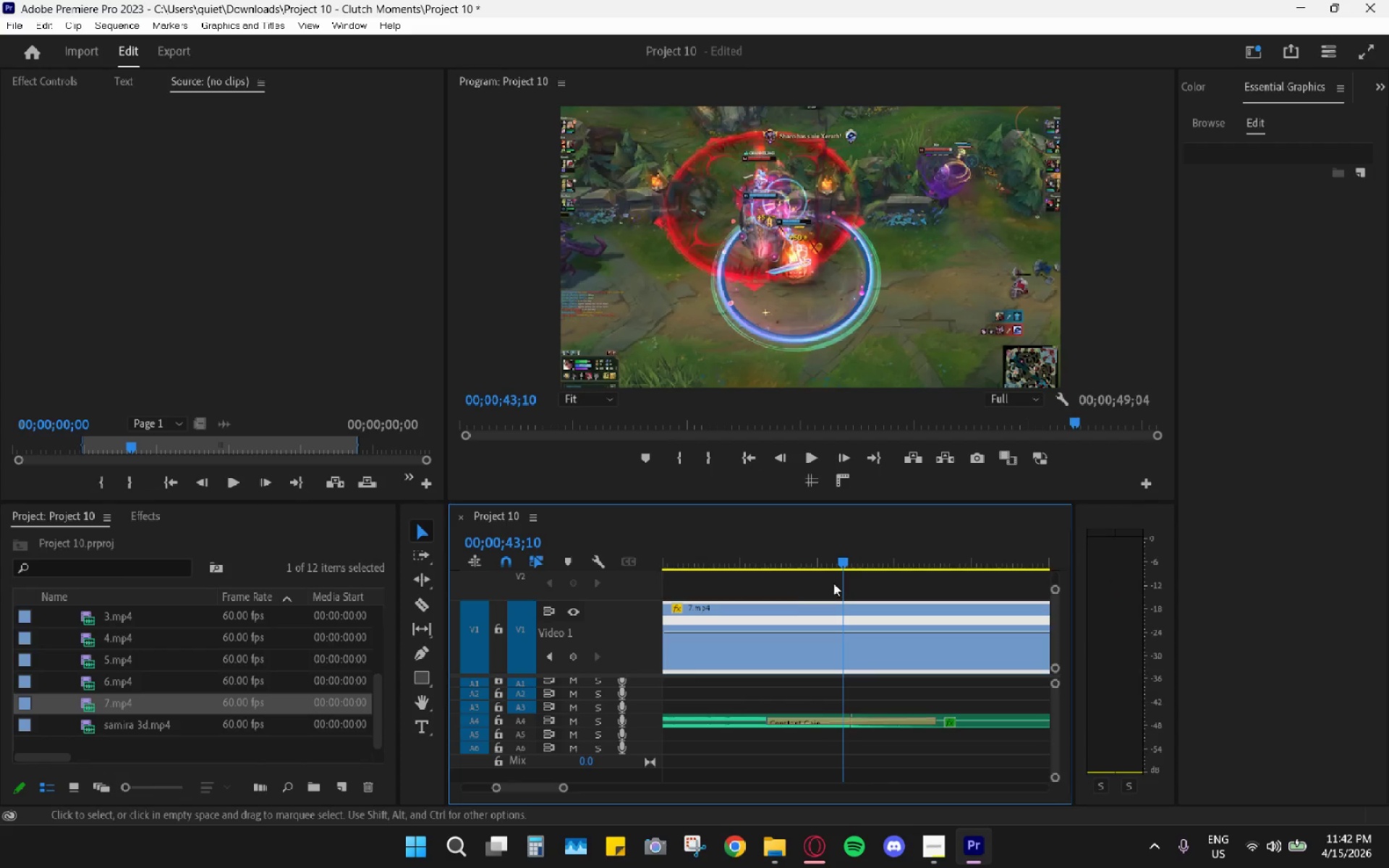 
hold_key(key=AltLeft, duration=0.55)
scroll: coordinate [833, 602], scroll_direction: down, amount: 6.0
 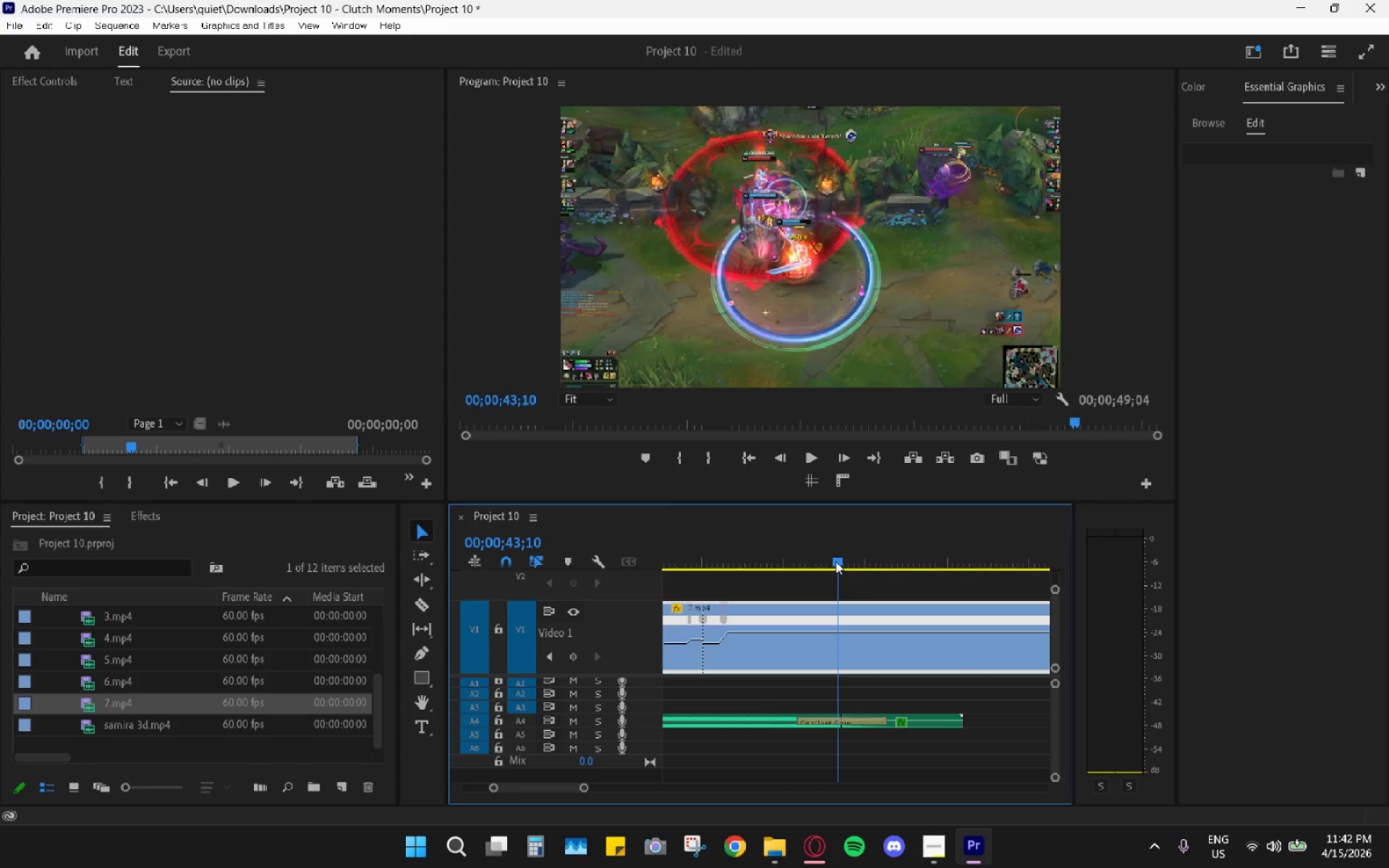 
left_click_drag(start_coordinate=[833, 561], to_coordinate=[815, 553])
 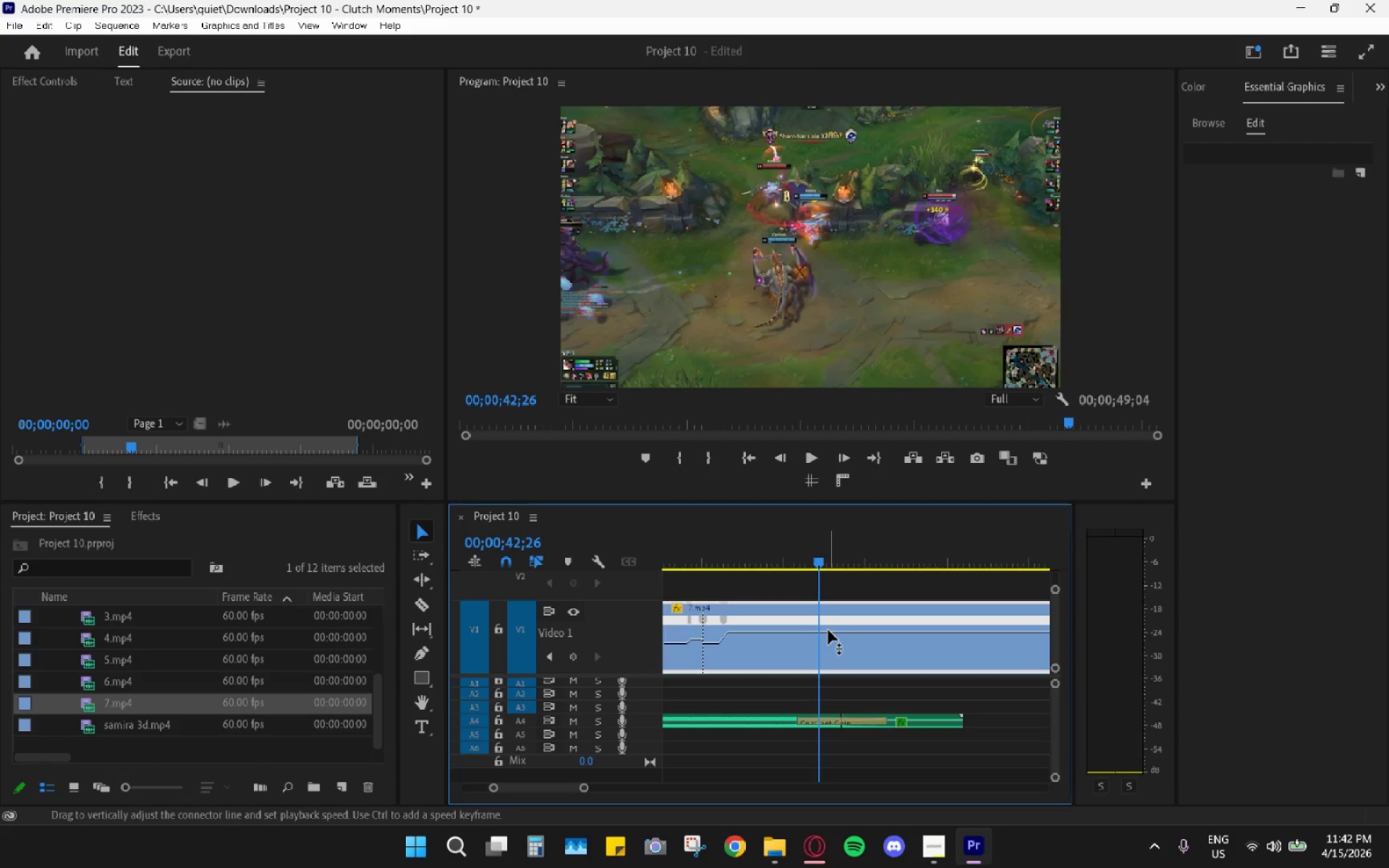 
key(C)
 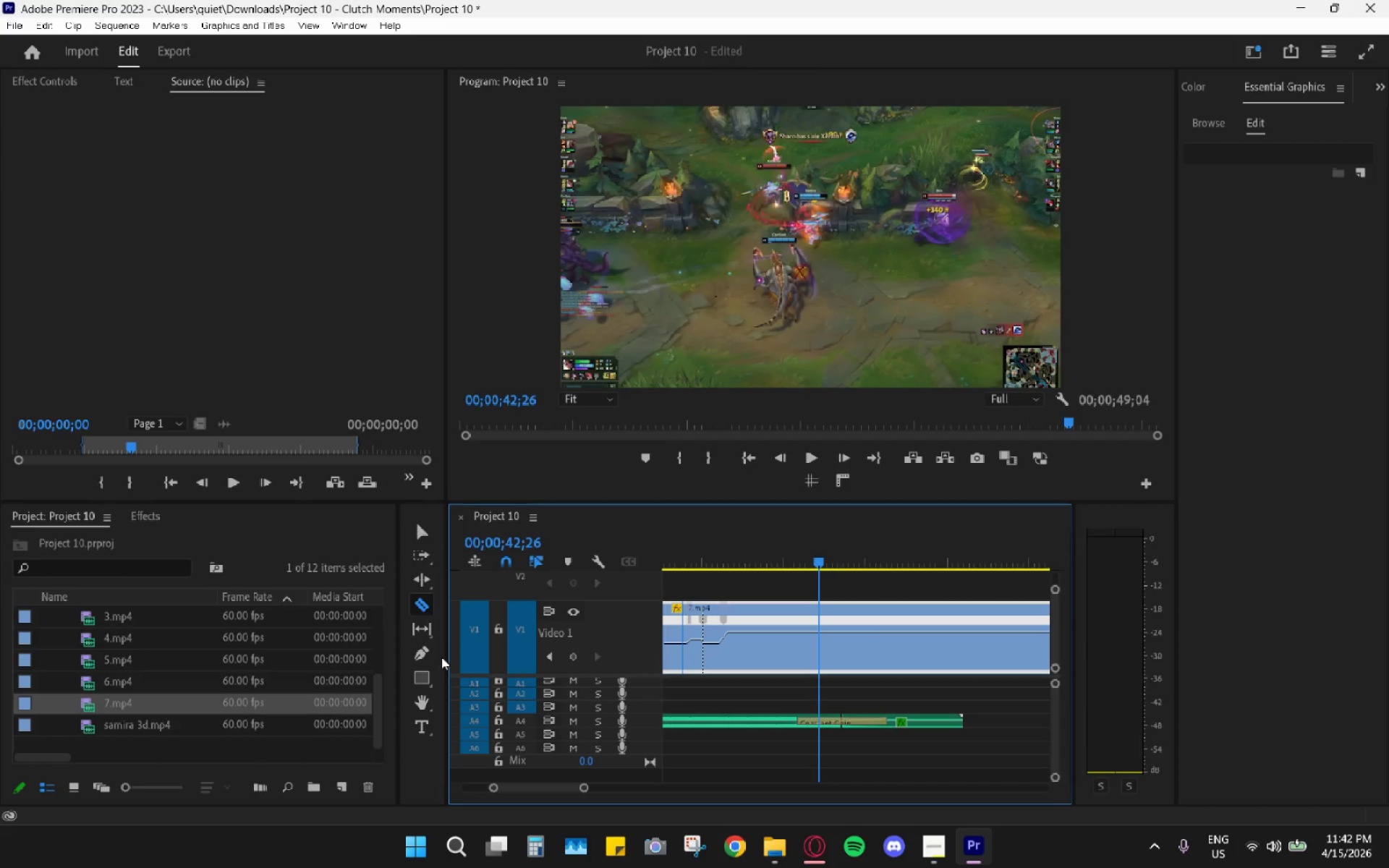 
left_click([425, 658])
 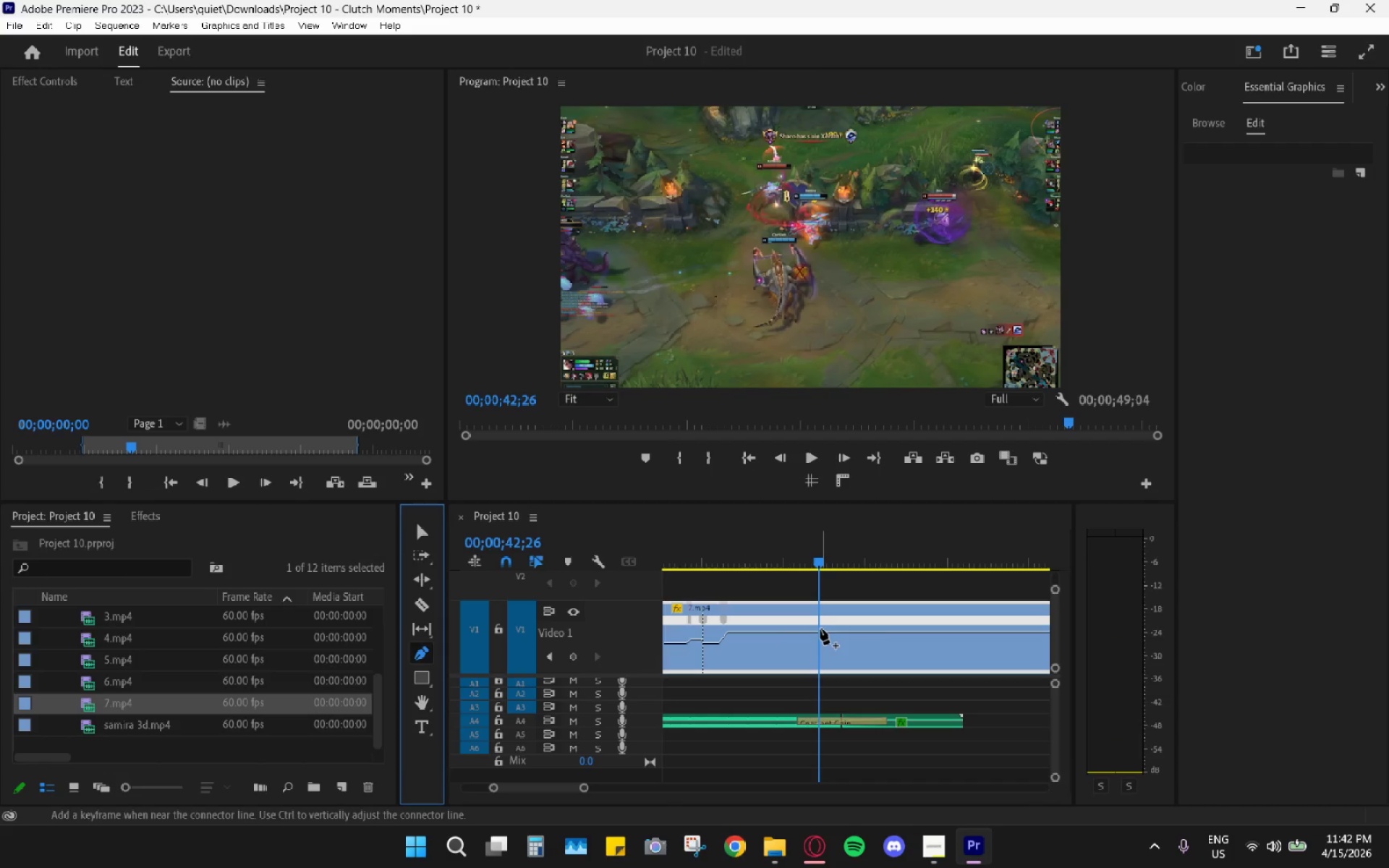 
left_click([820, 629])
 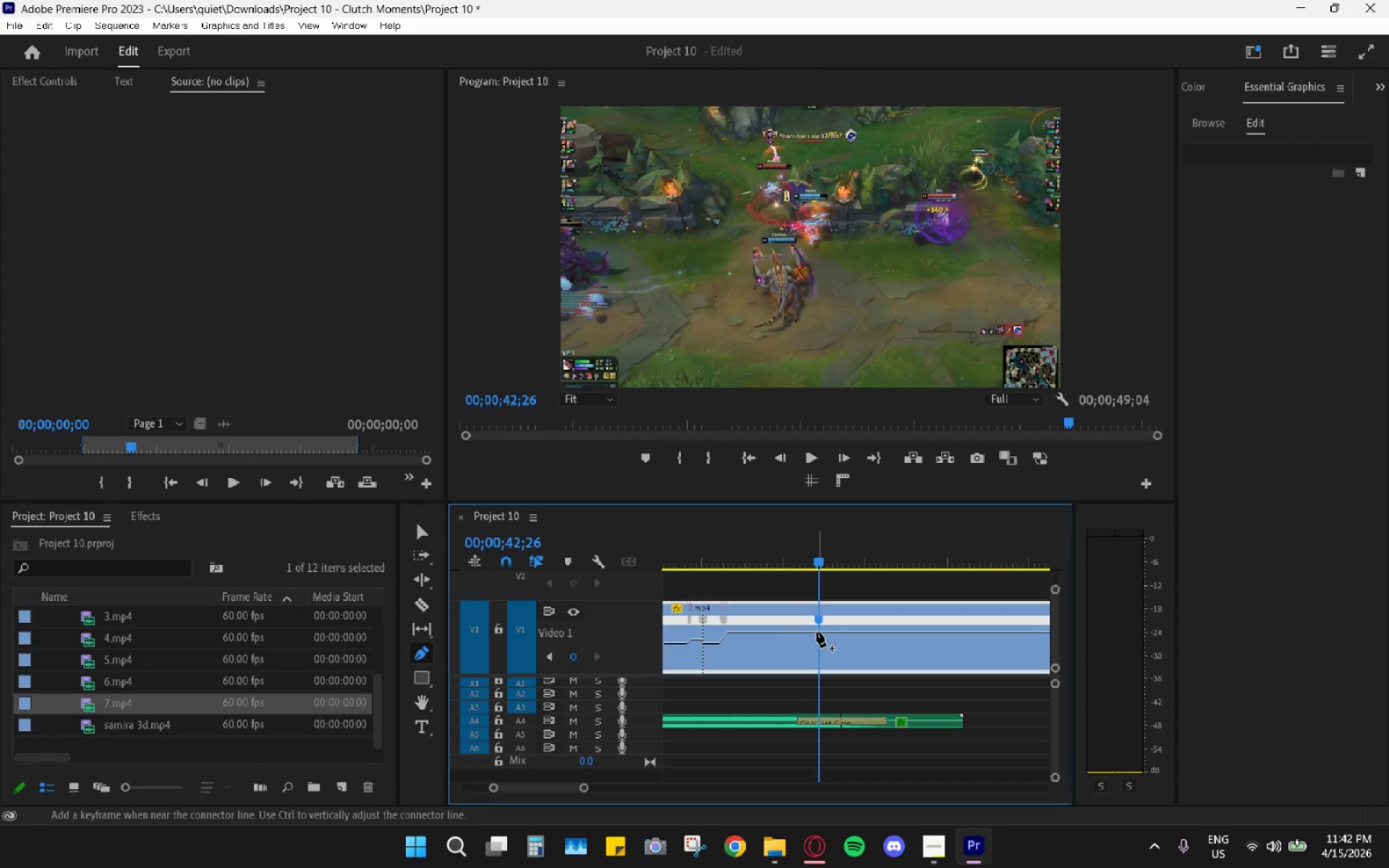 
key(V)
 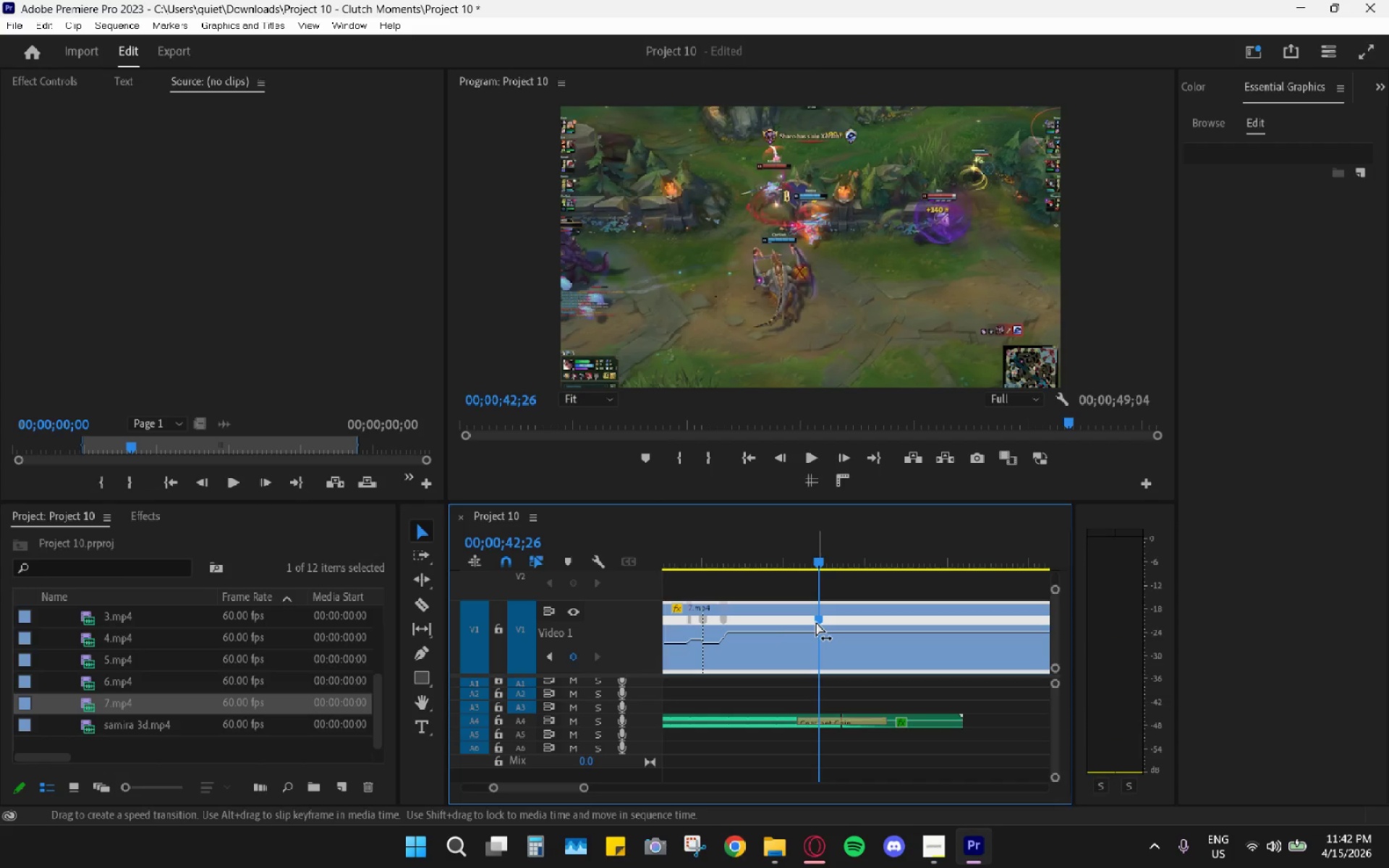 
left_click_drag(start_coordinate=[816, 622], to_coordinate=[794, 621])
 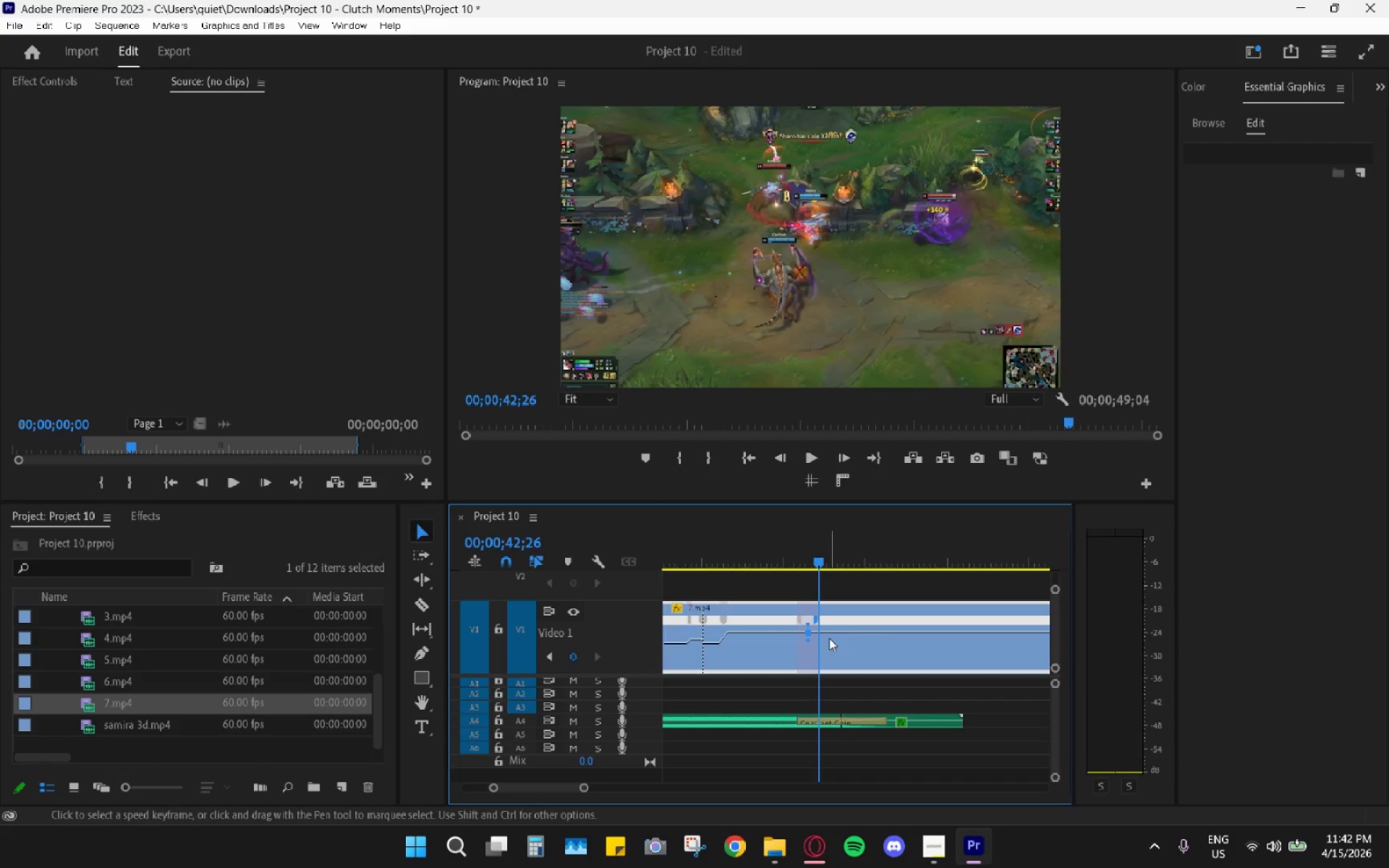 
key(Control+Z)
 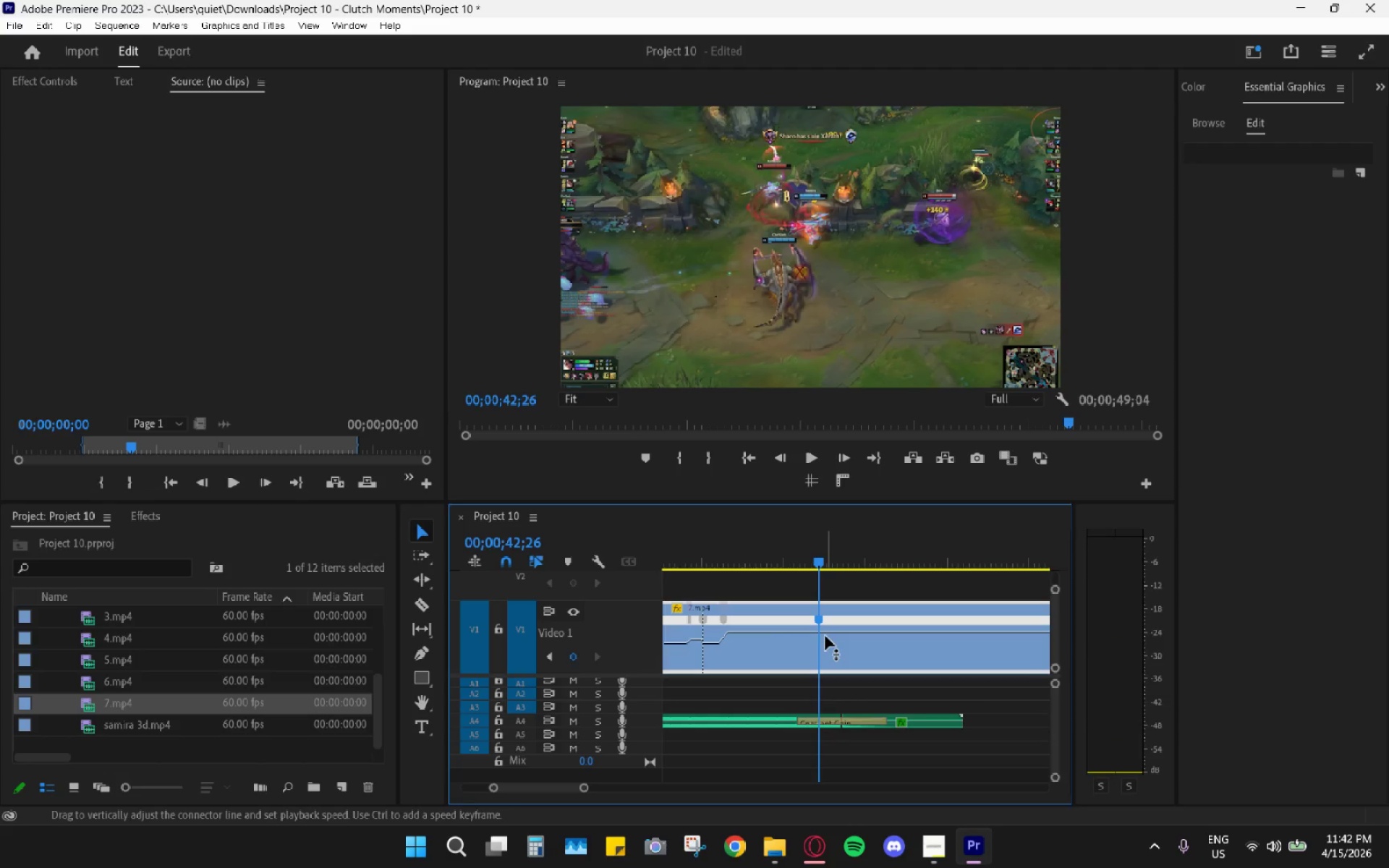 
left_click_drag(start_coordinate=[825, 636], to_coordinate=[821, 733])
 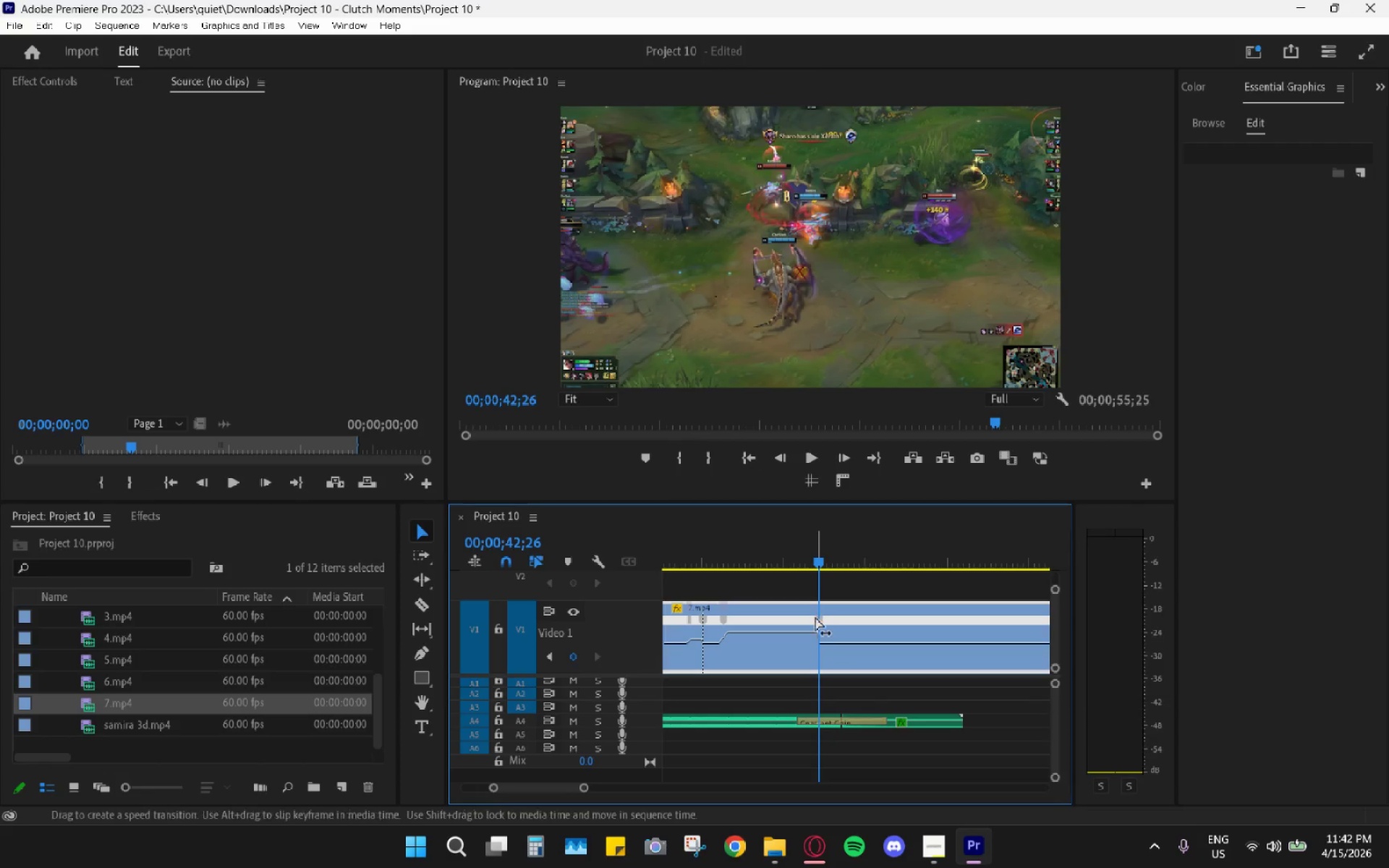 
left_click_drag(start_coordinate=[815, 622], to_coordinate=[783, 614])
 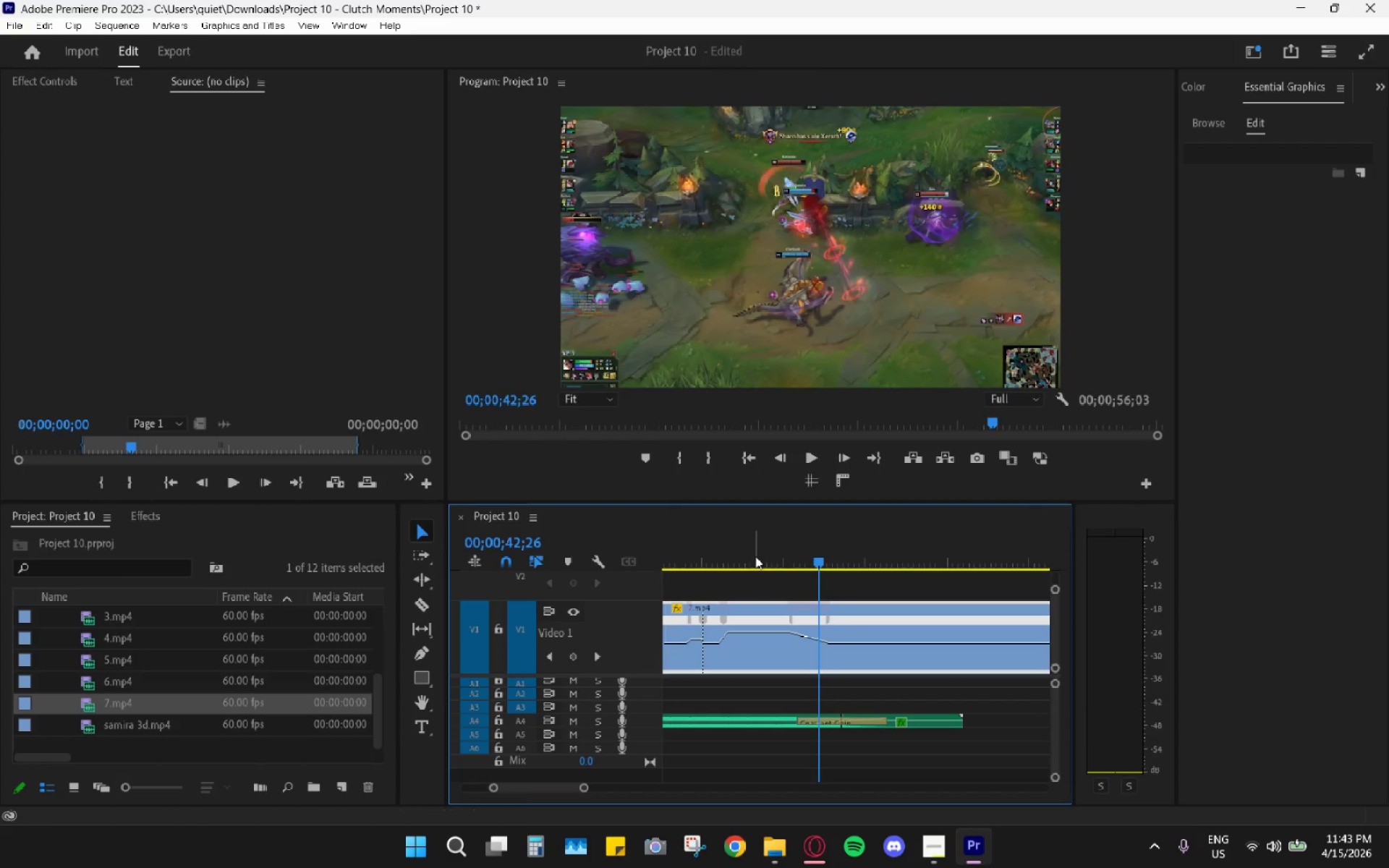 
left_click([755, 556])
 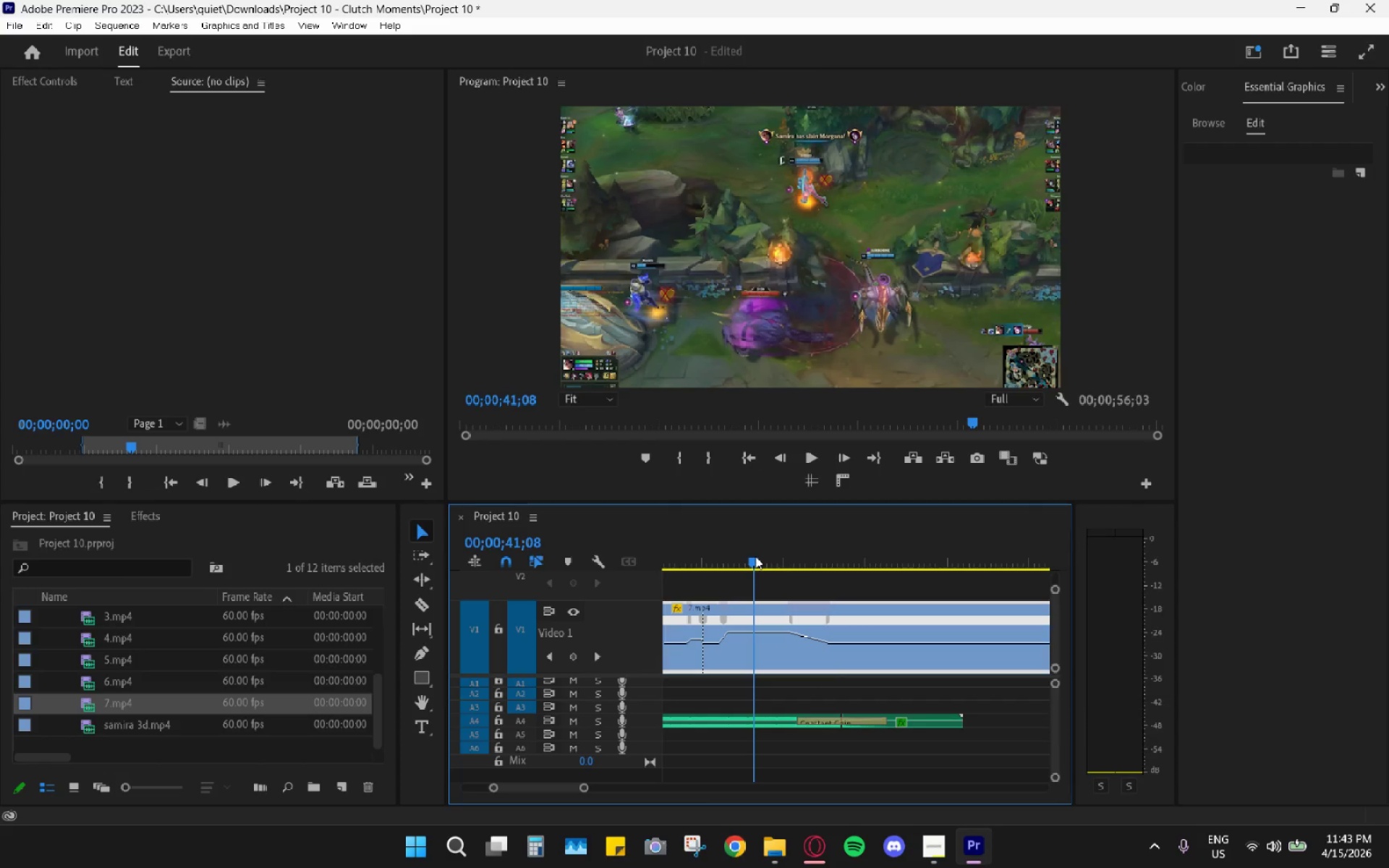 
key(Space)
 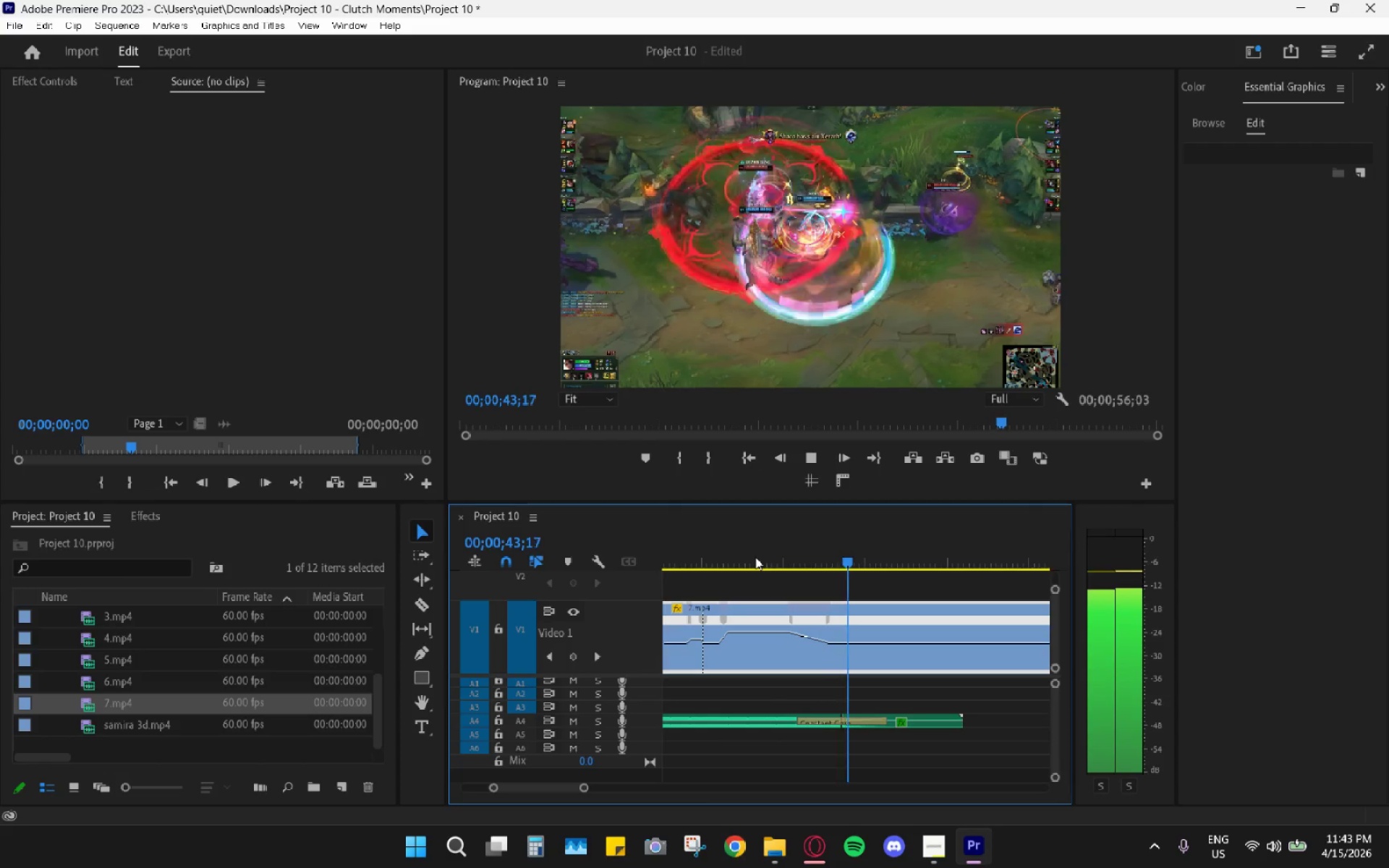 
key(Space)
 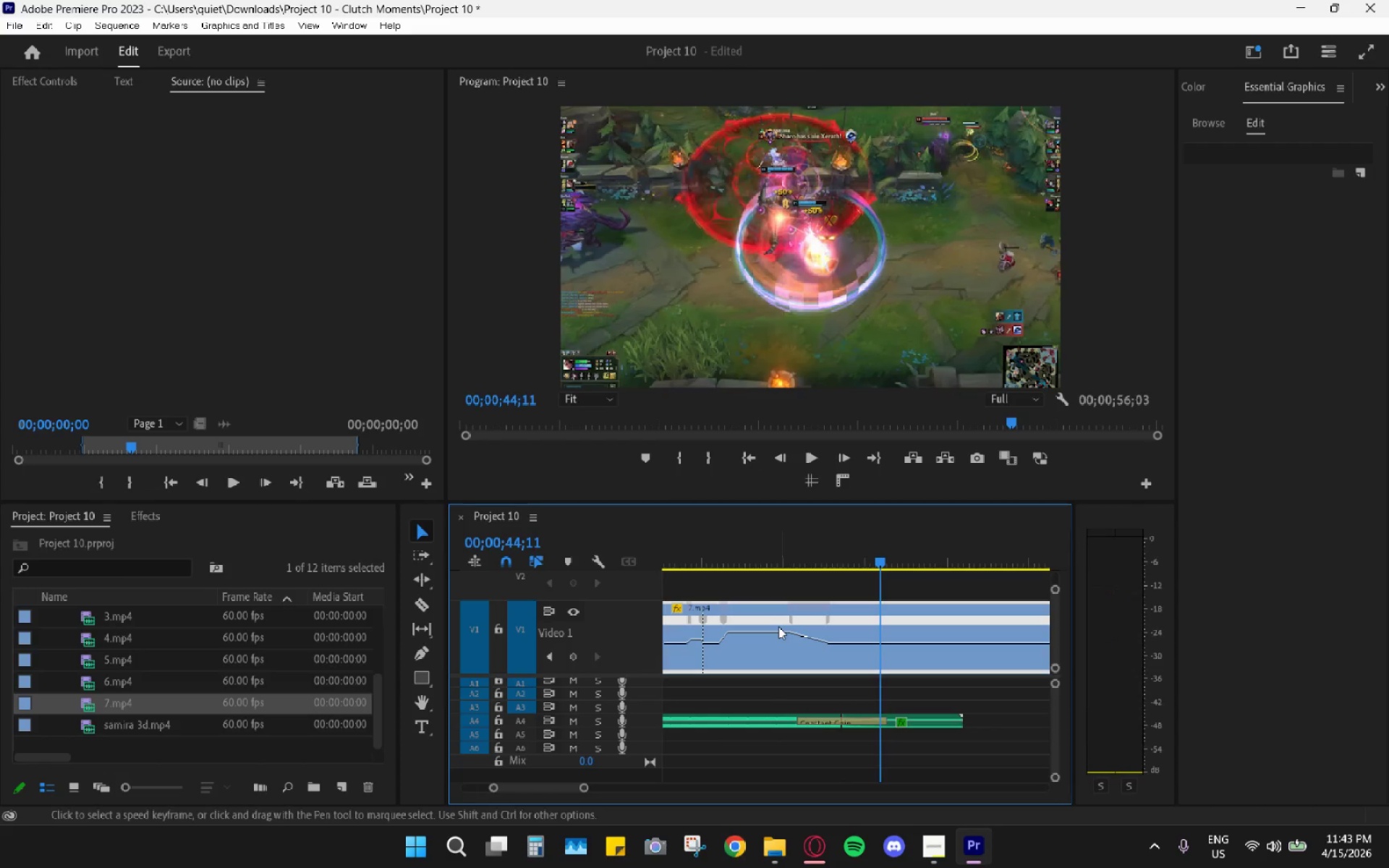 
hold_key(key=AltLeft, duration=0.73)
scroll: coordinate [769, 625], scroll_direction: down, amount: 7.0
 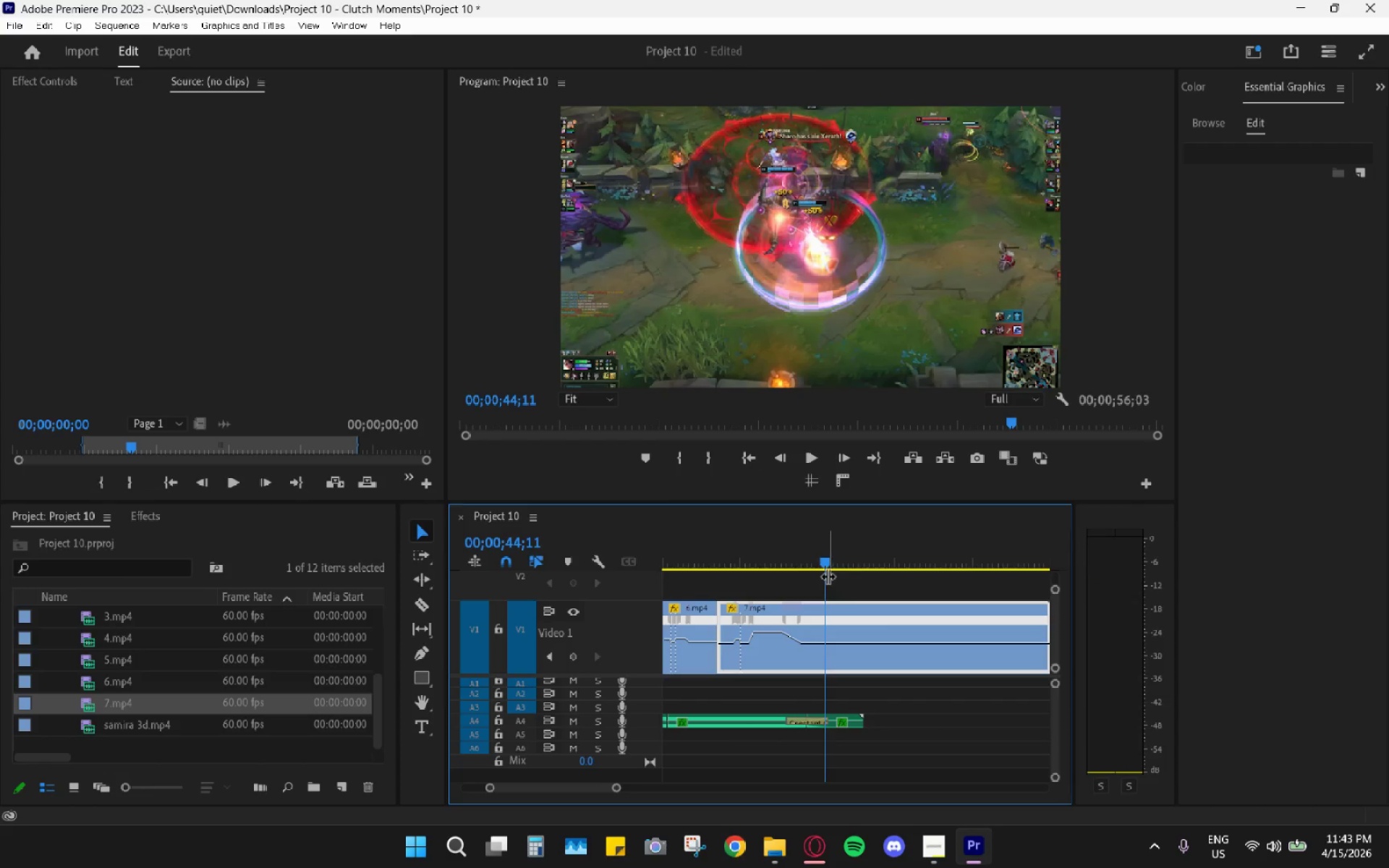 
left_click_drag(start_coordinate=[825, 564], to_coordinate=[721, 549])
 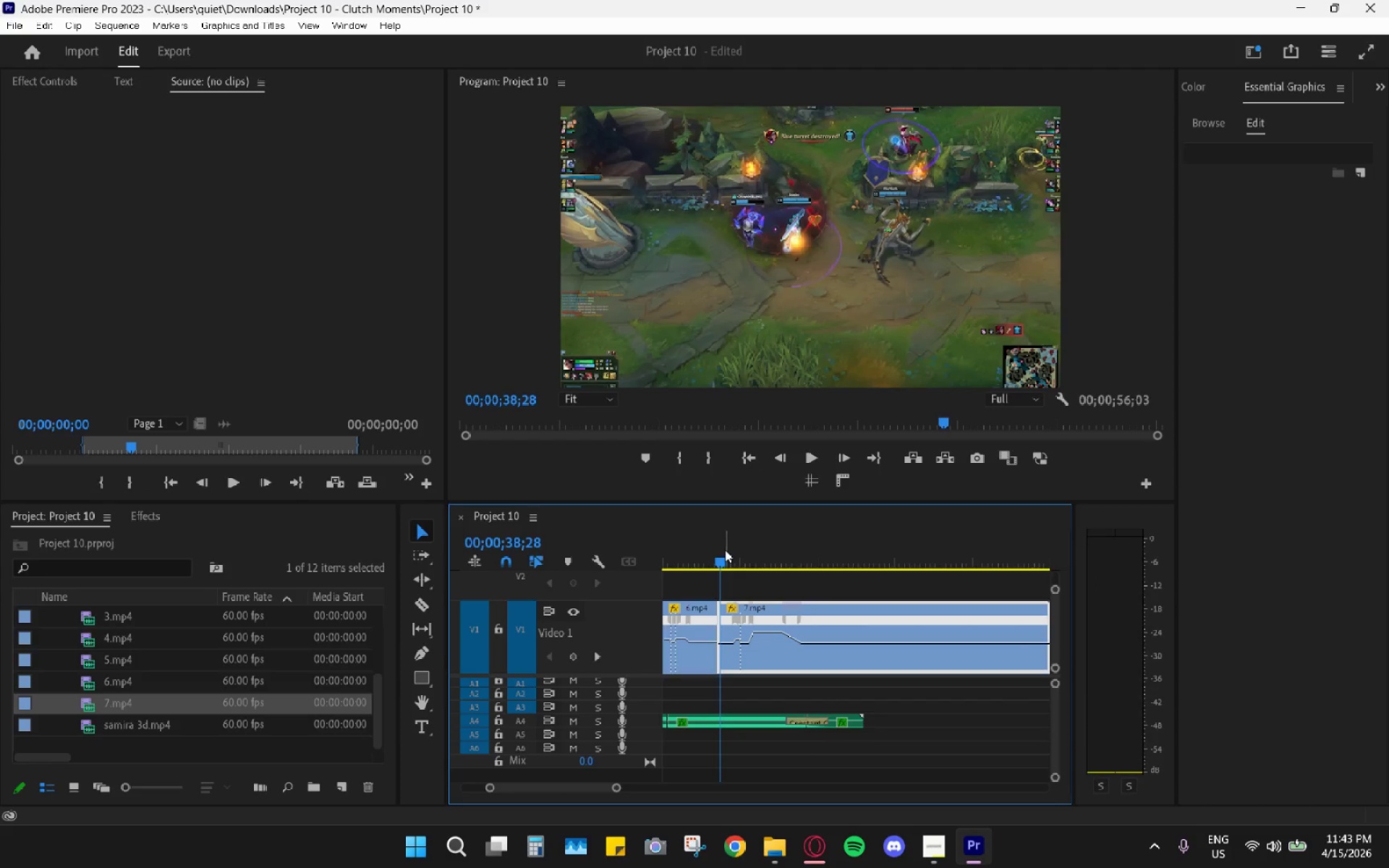 
key(Space)
 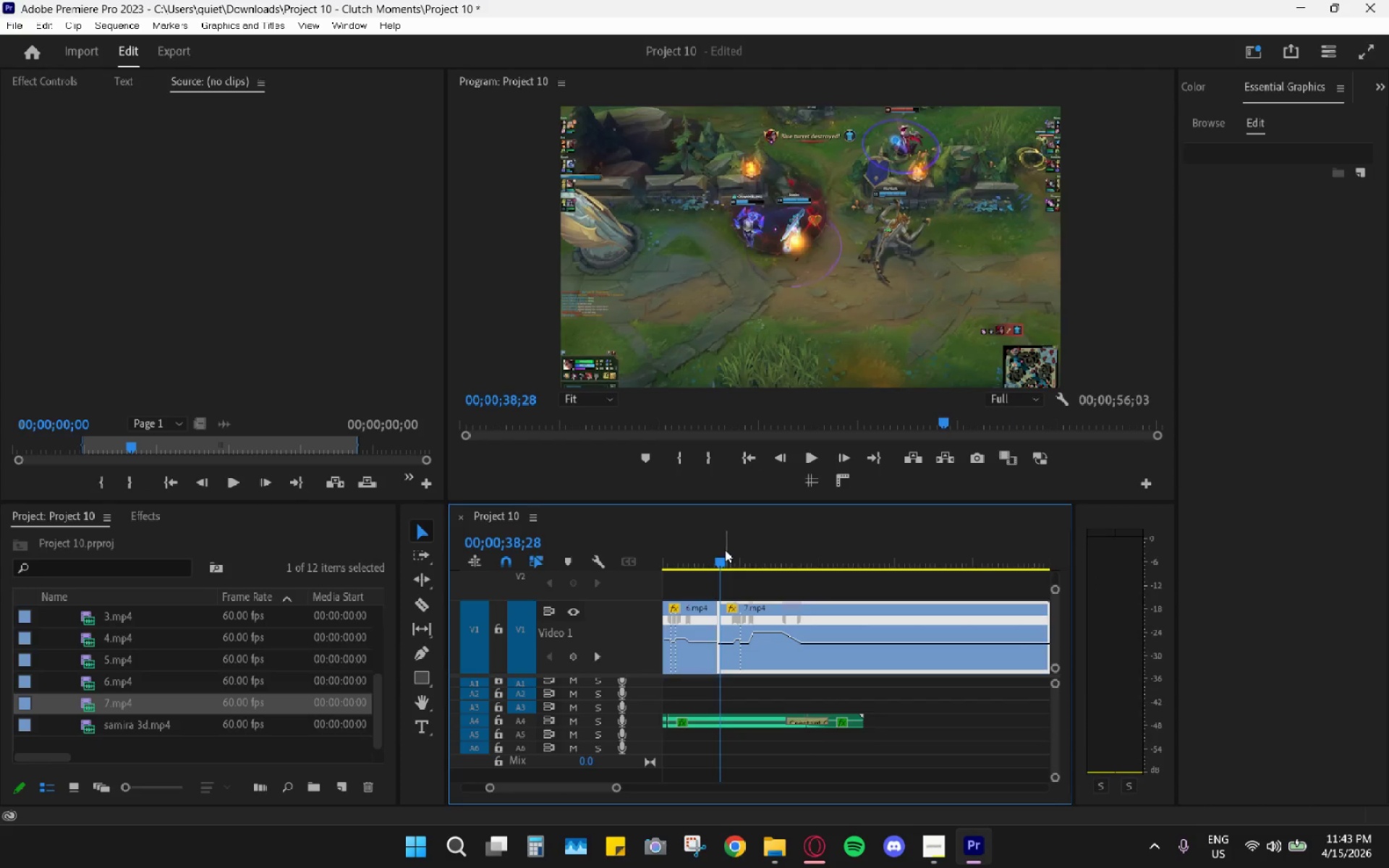 
key(Space)
 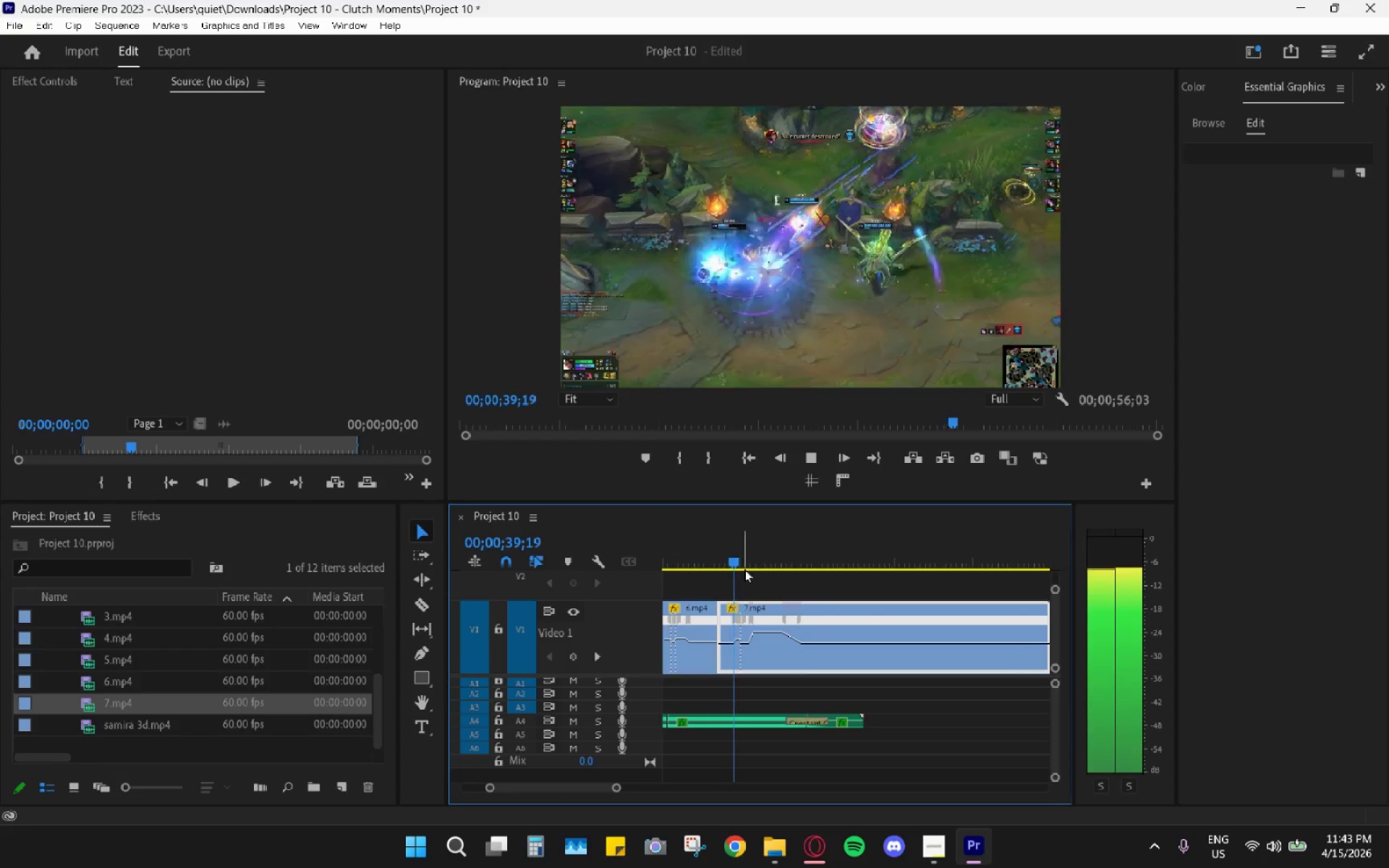 
key(Space)
 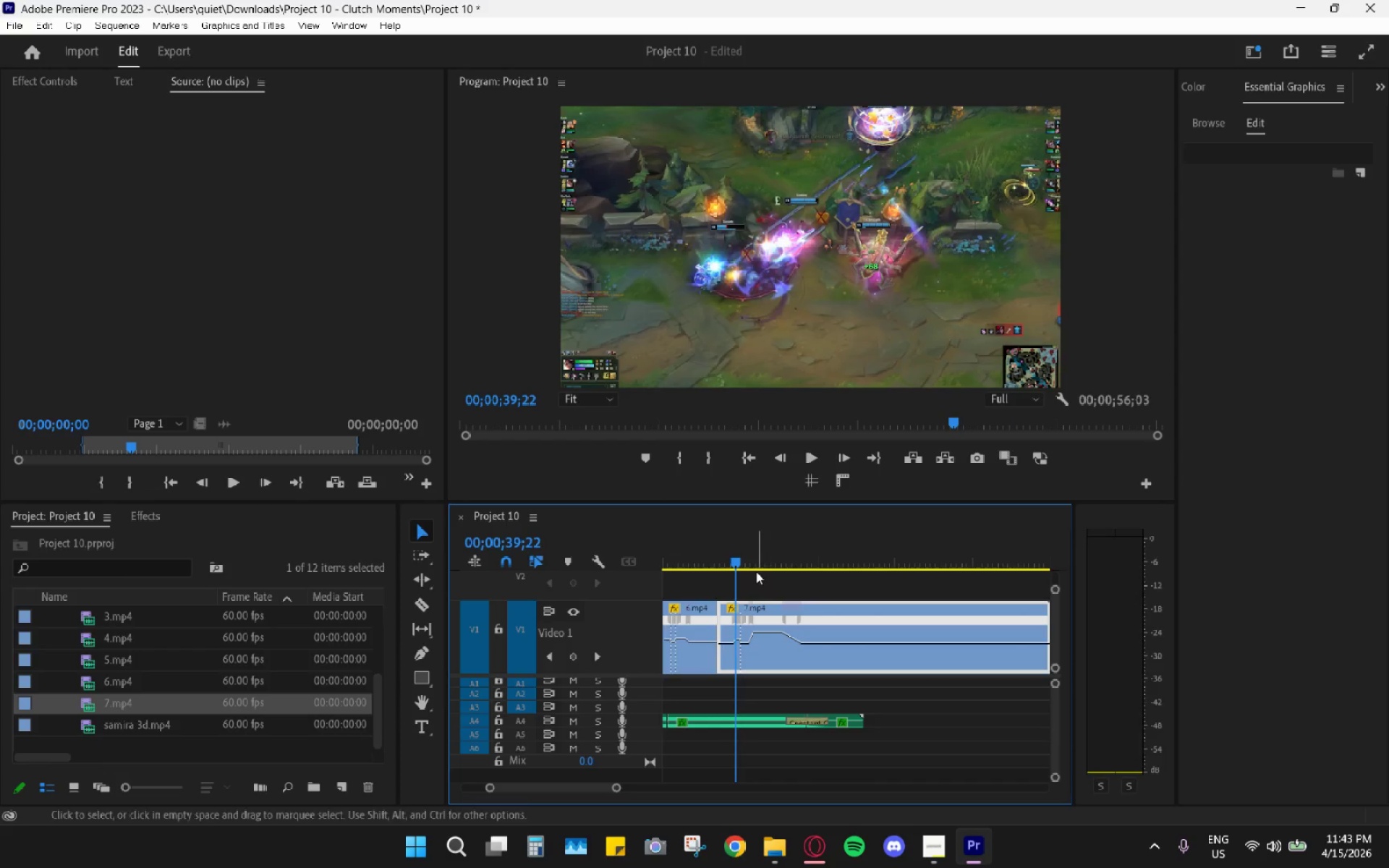 
left_click_drag(start_coordinate=[757, 556], to_coordinate=[792, 571])
 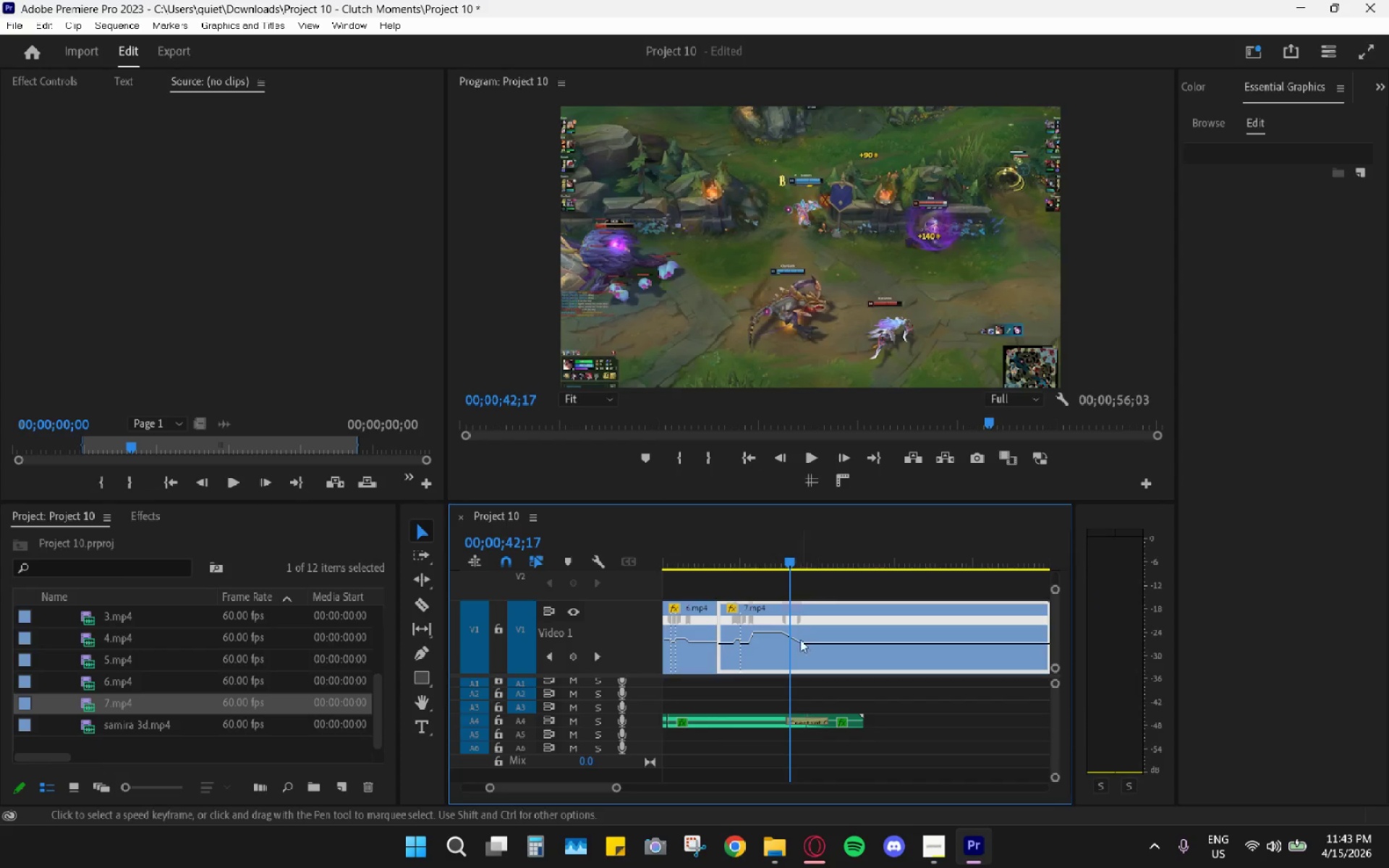 
key(C)
 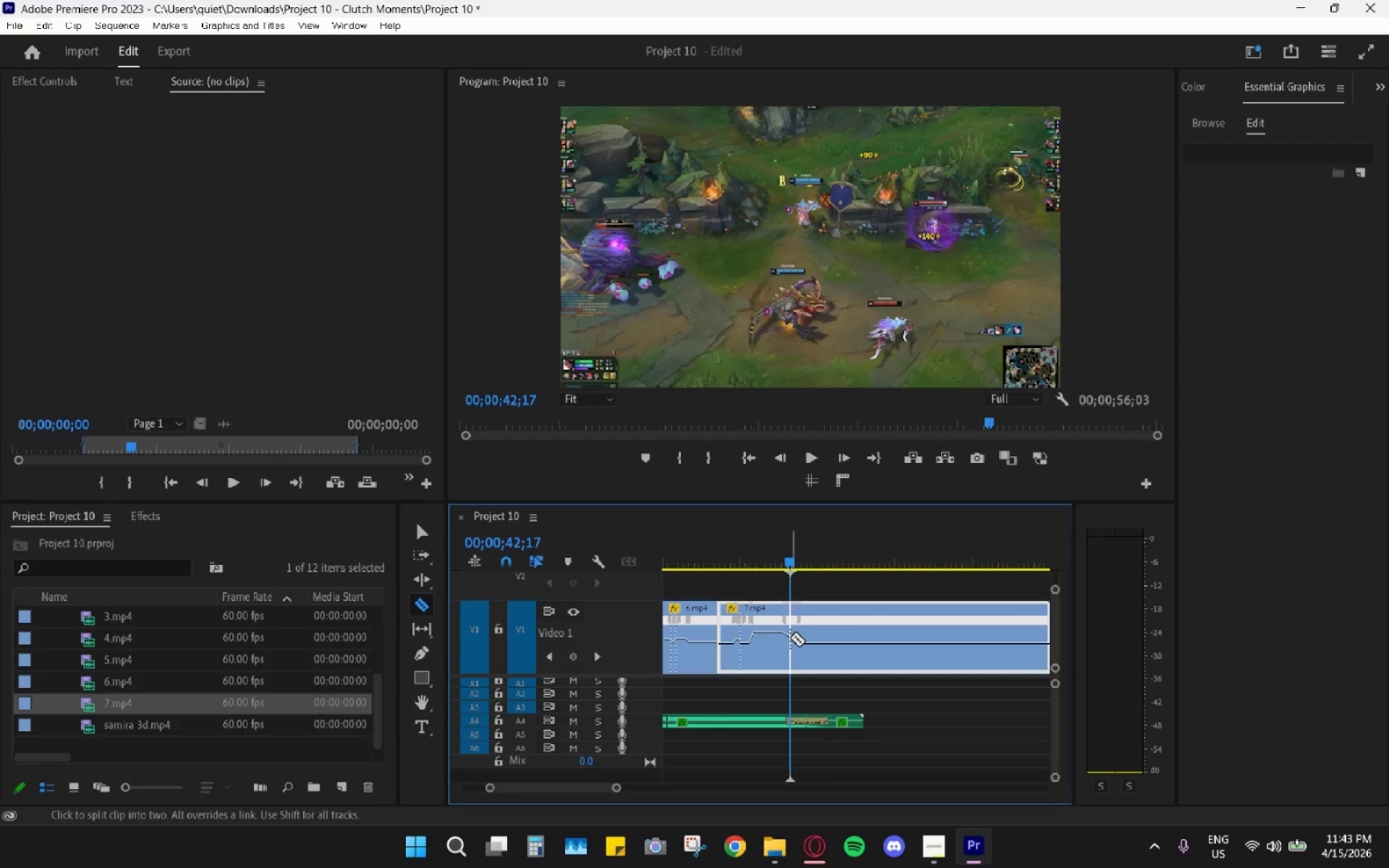 
left_click([790, 637])
 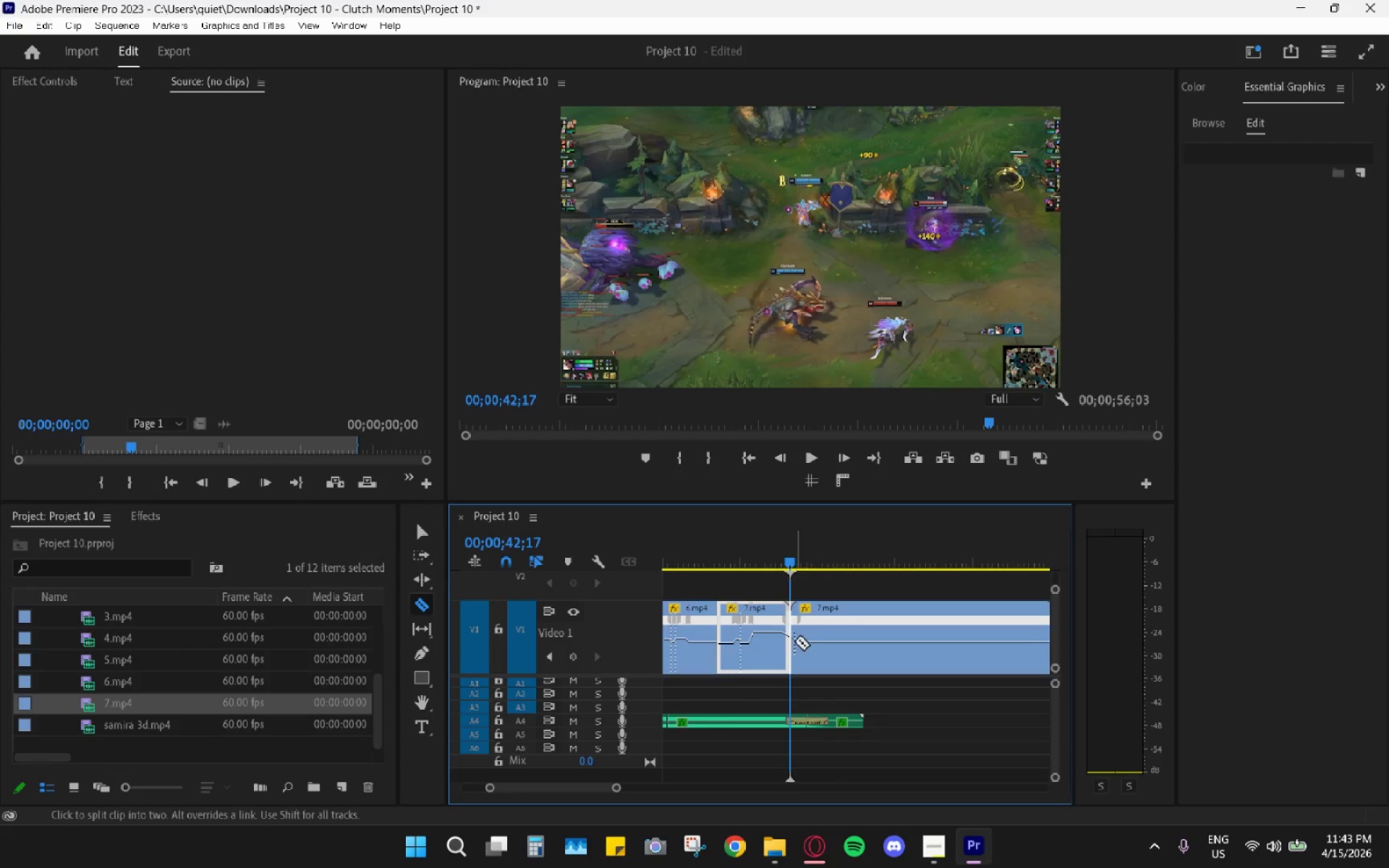 
type(vhh)
 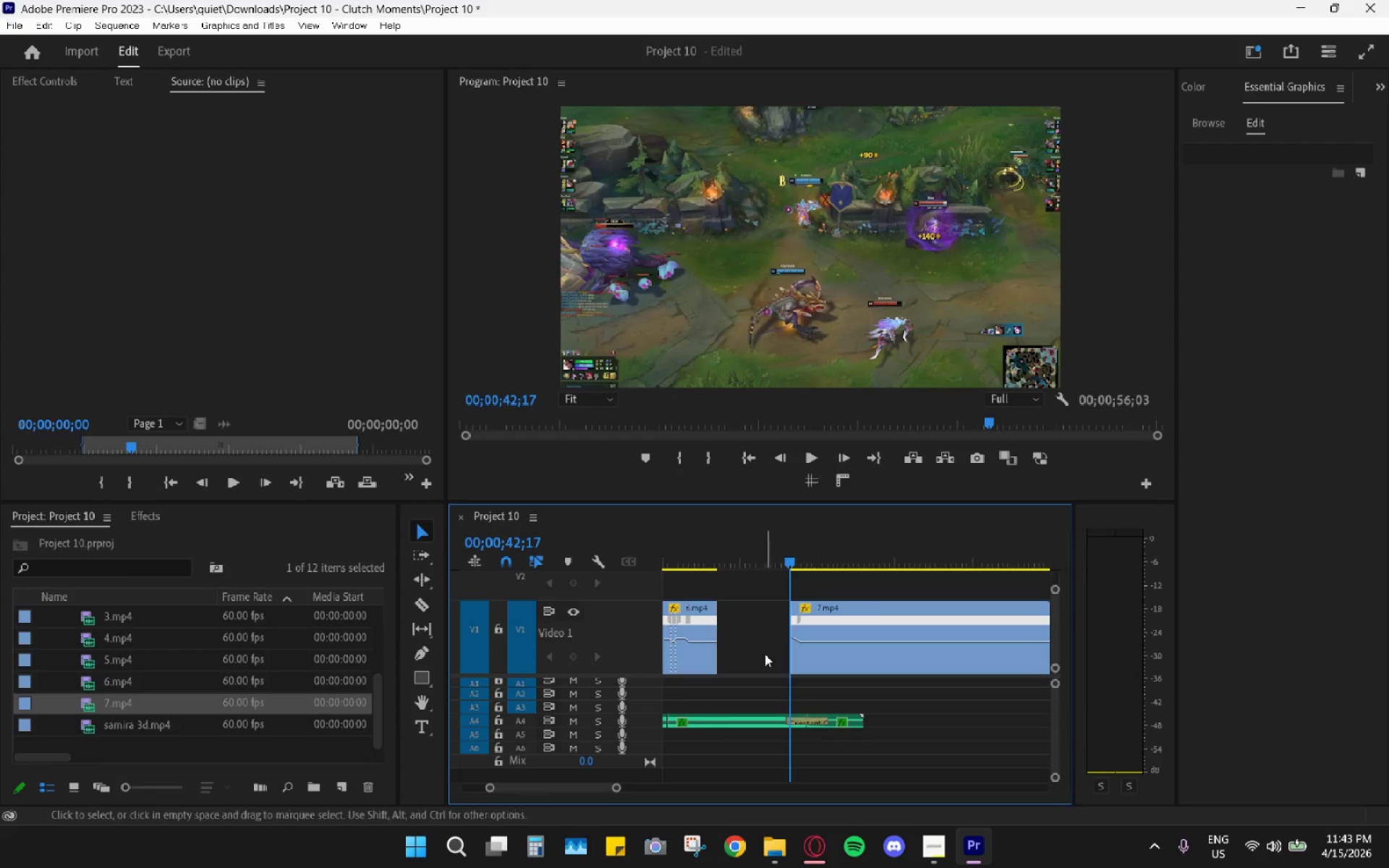 
left_click([767, 656])
 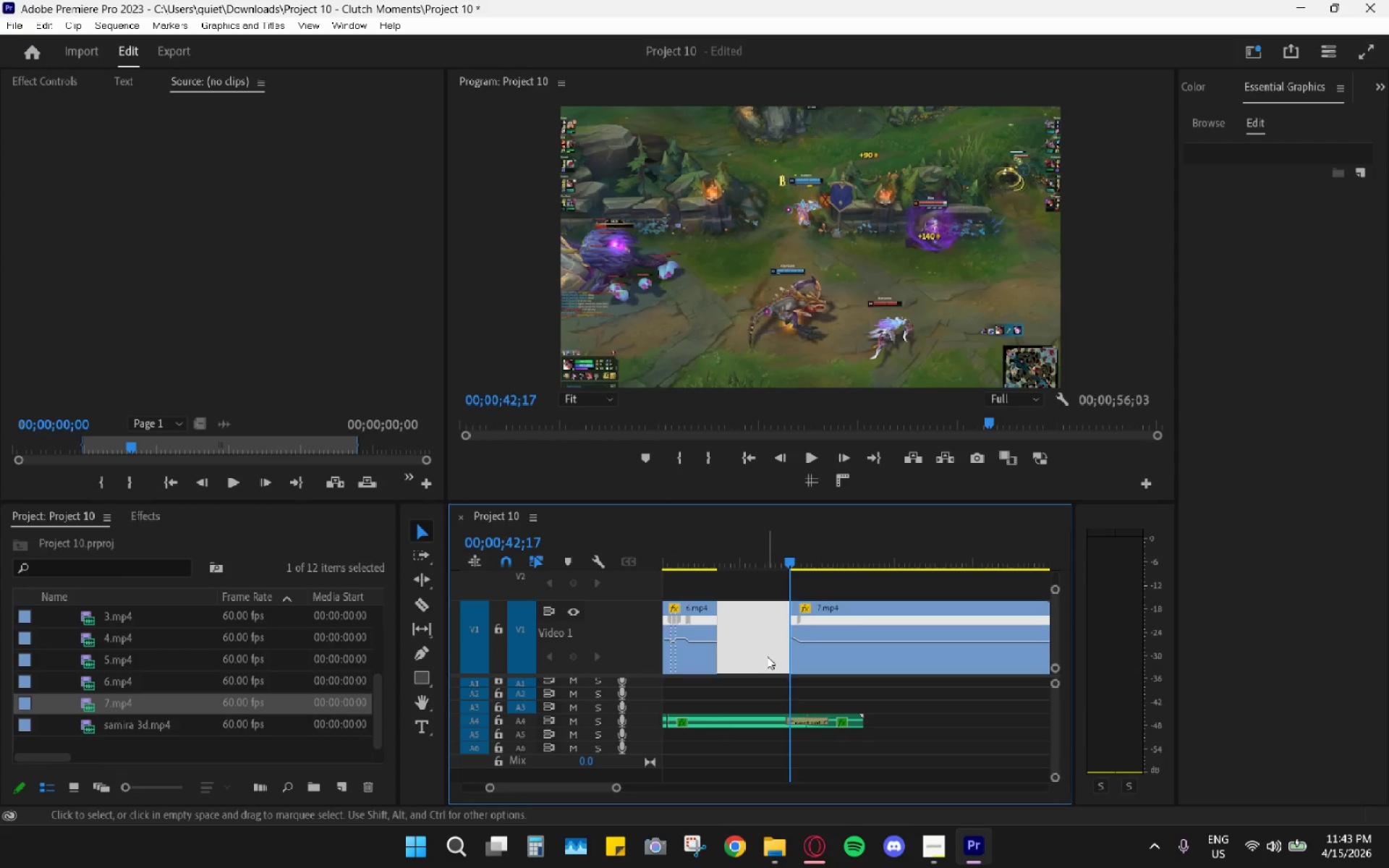 
key(H)
 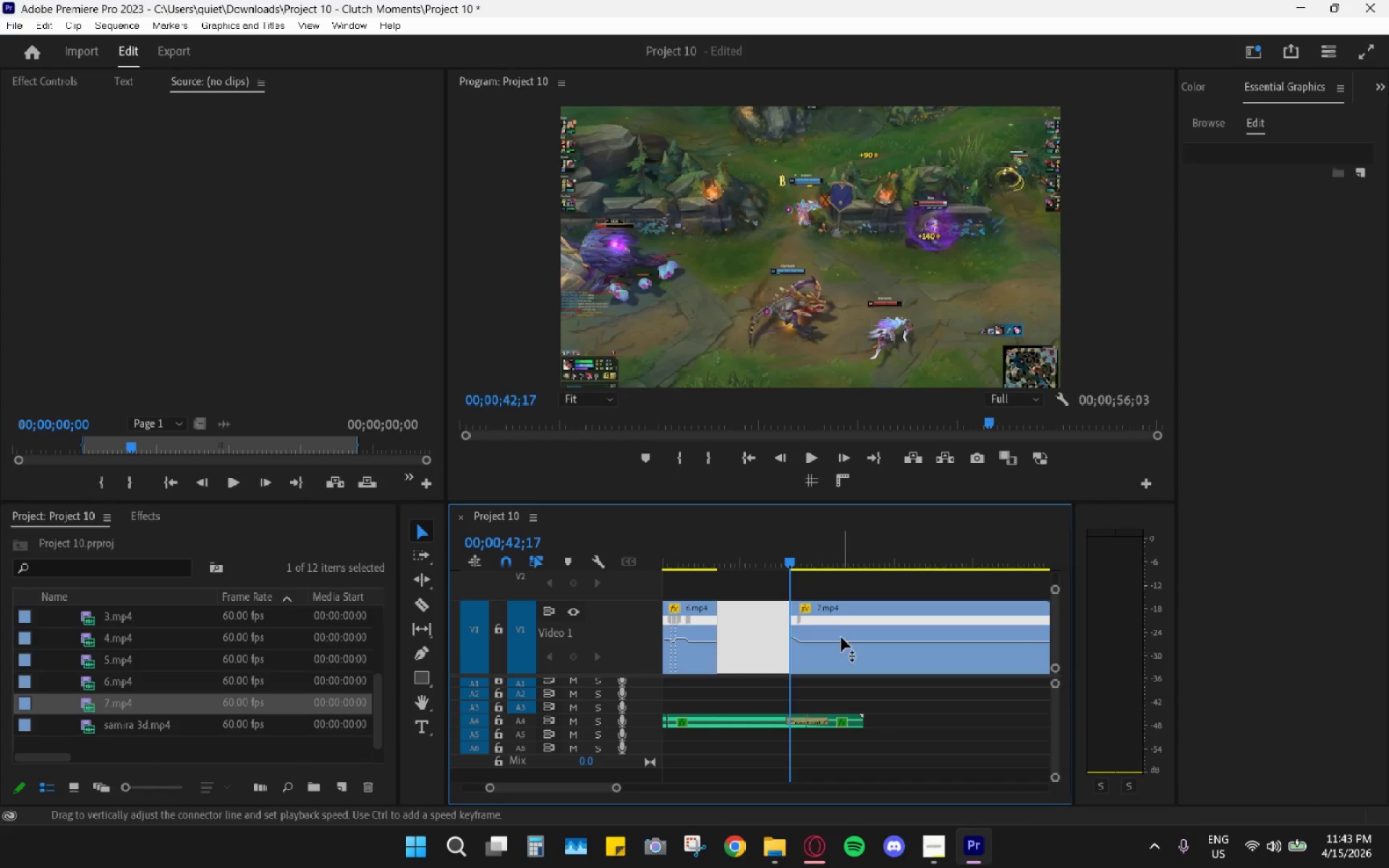 
left_click_drag(start_coordinate=[838, 633], to_coordinate=[769, 639])
 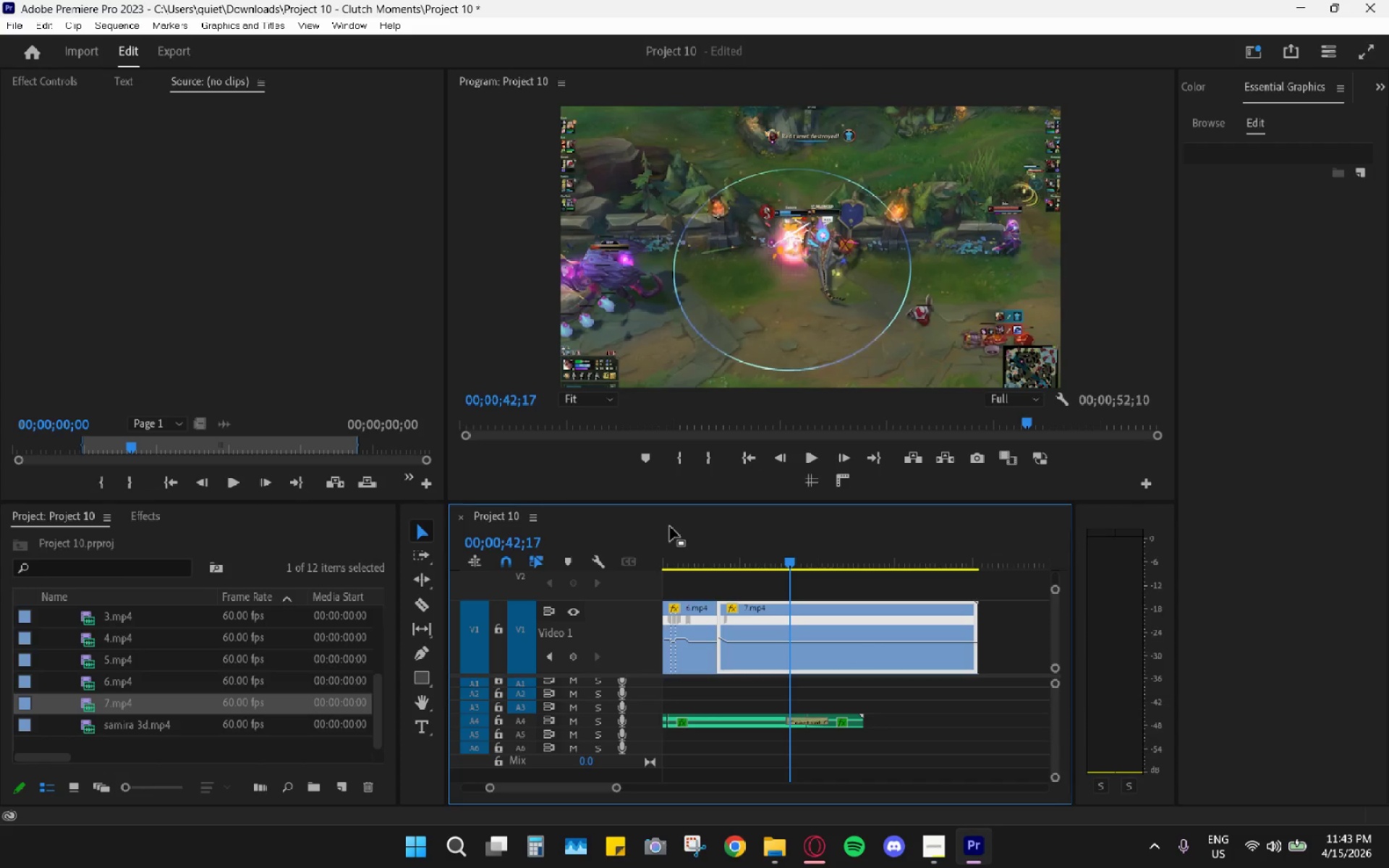 
left_click([670, 527])
 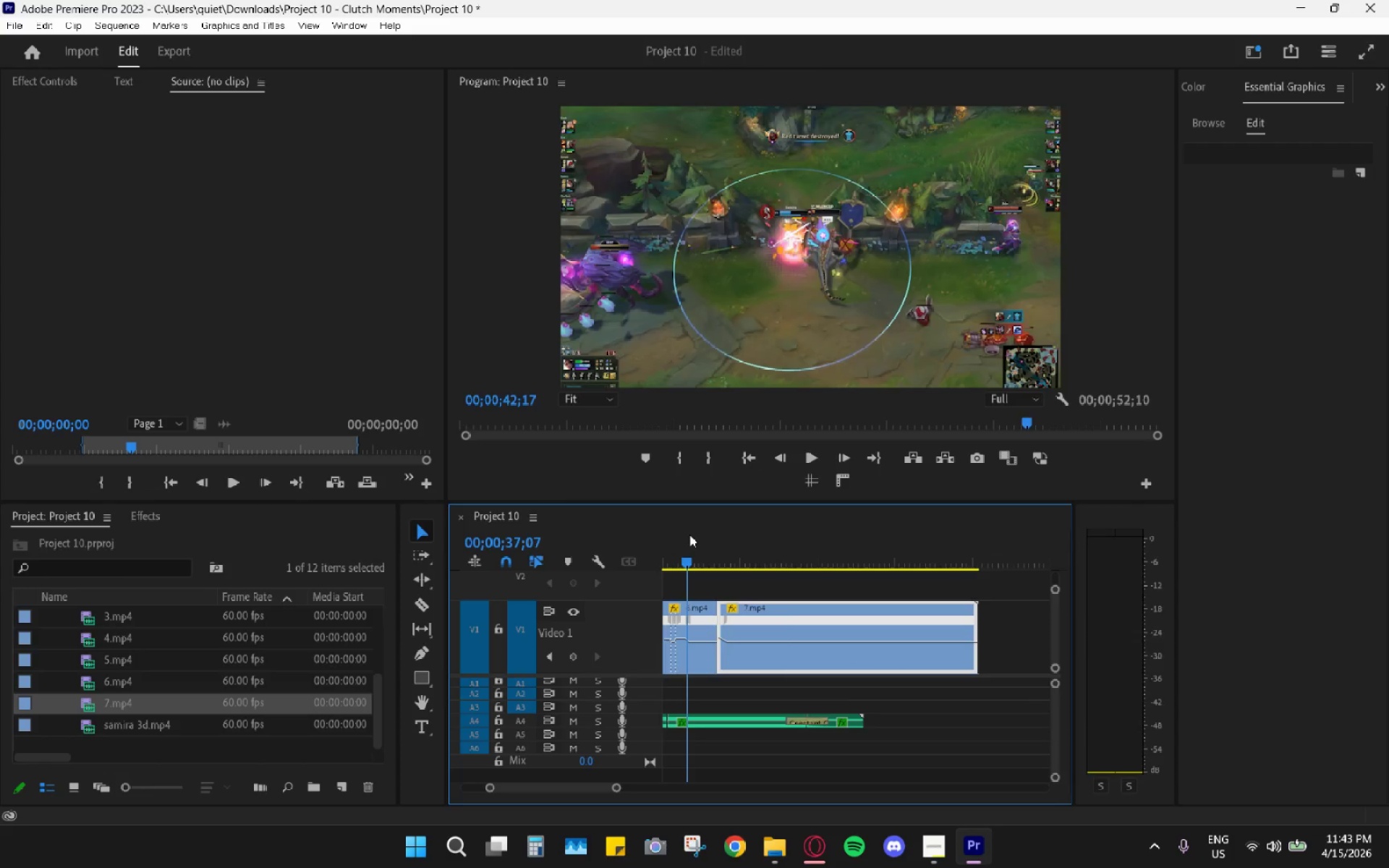 
key(Space)
 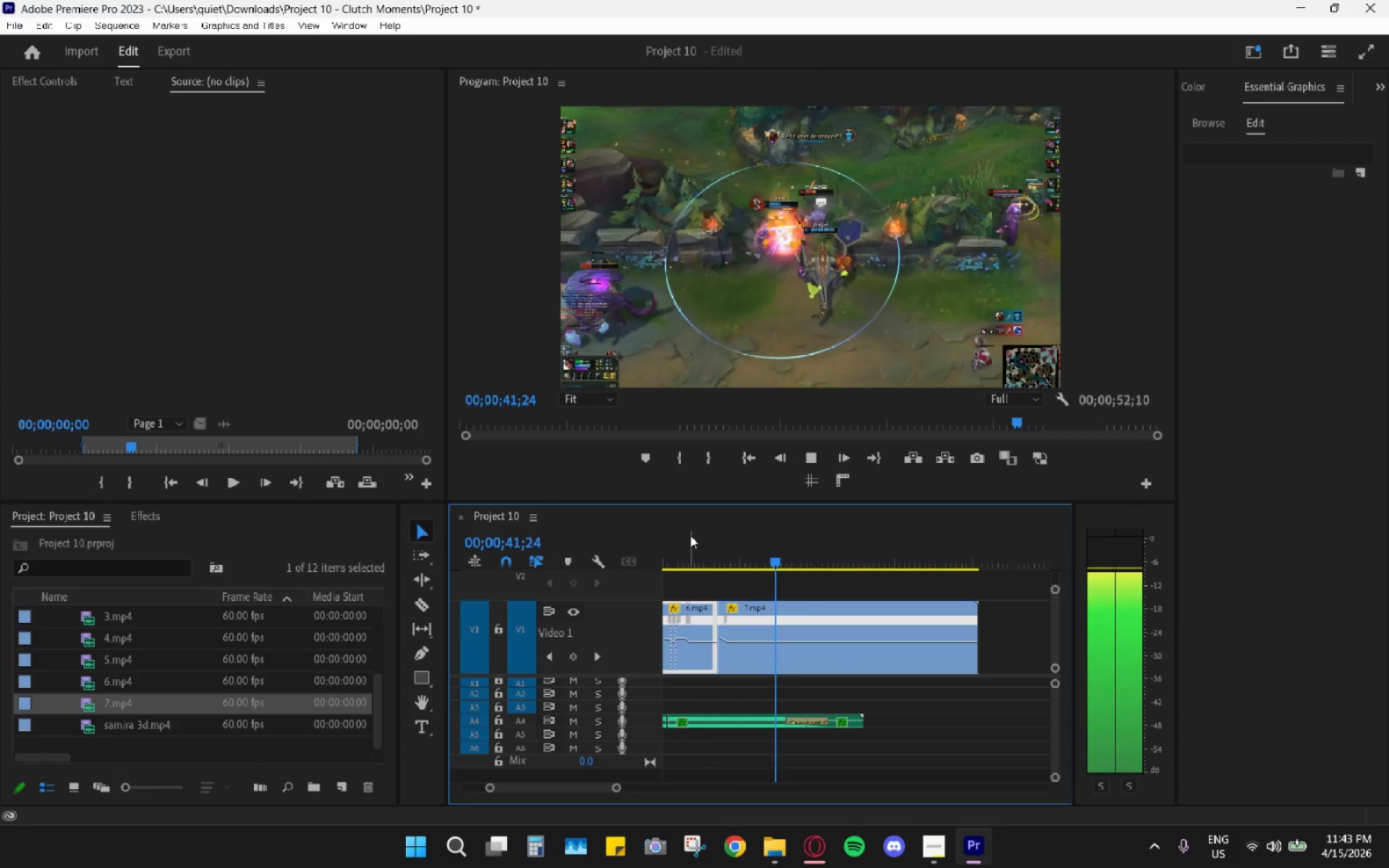 
wait(6.24)
 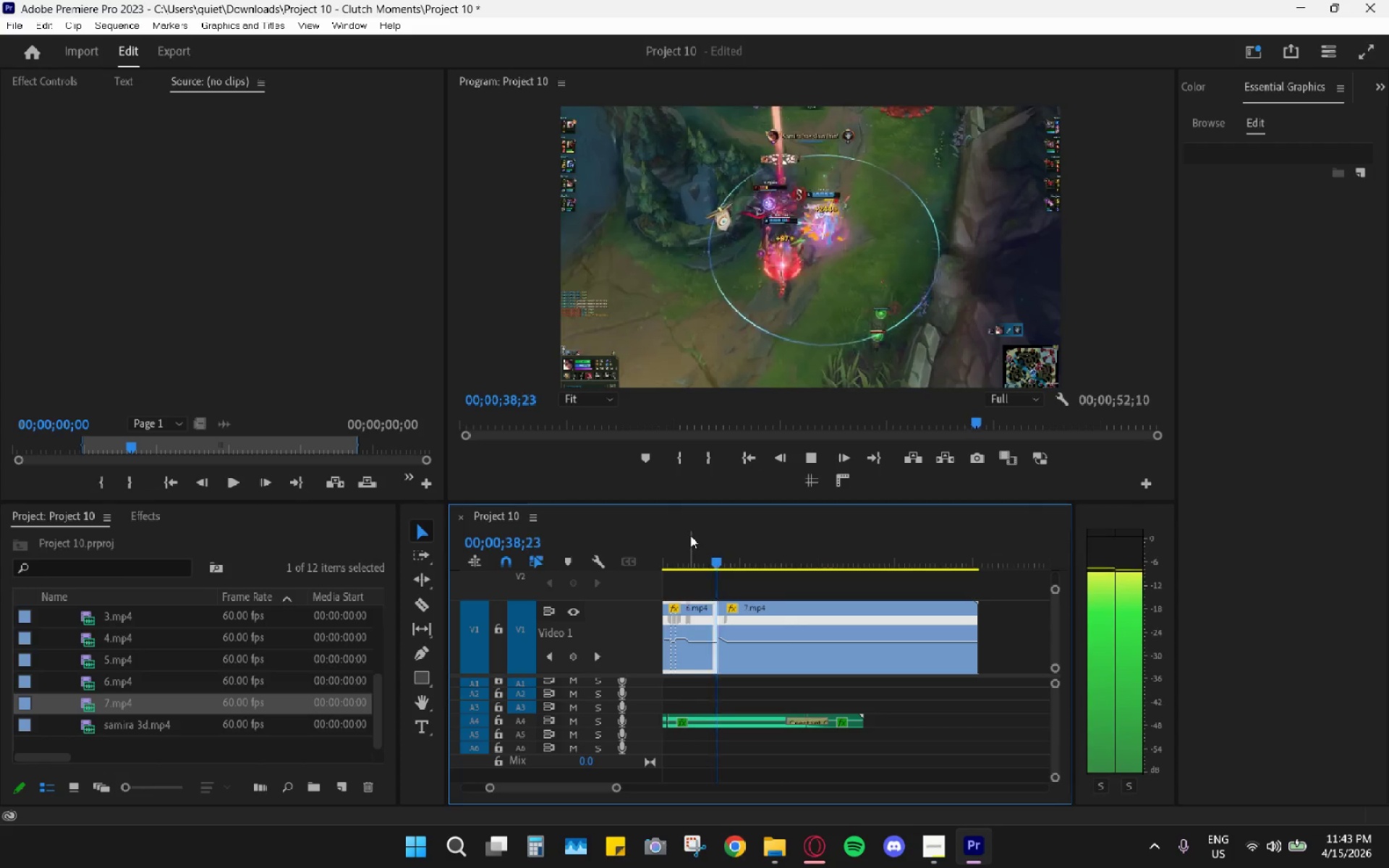 
key(Space)
 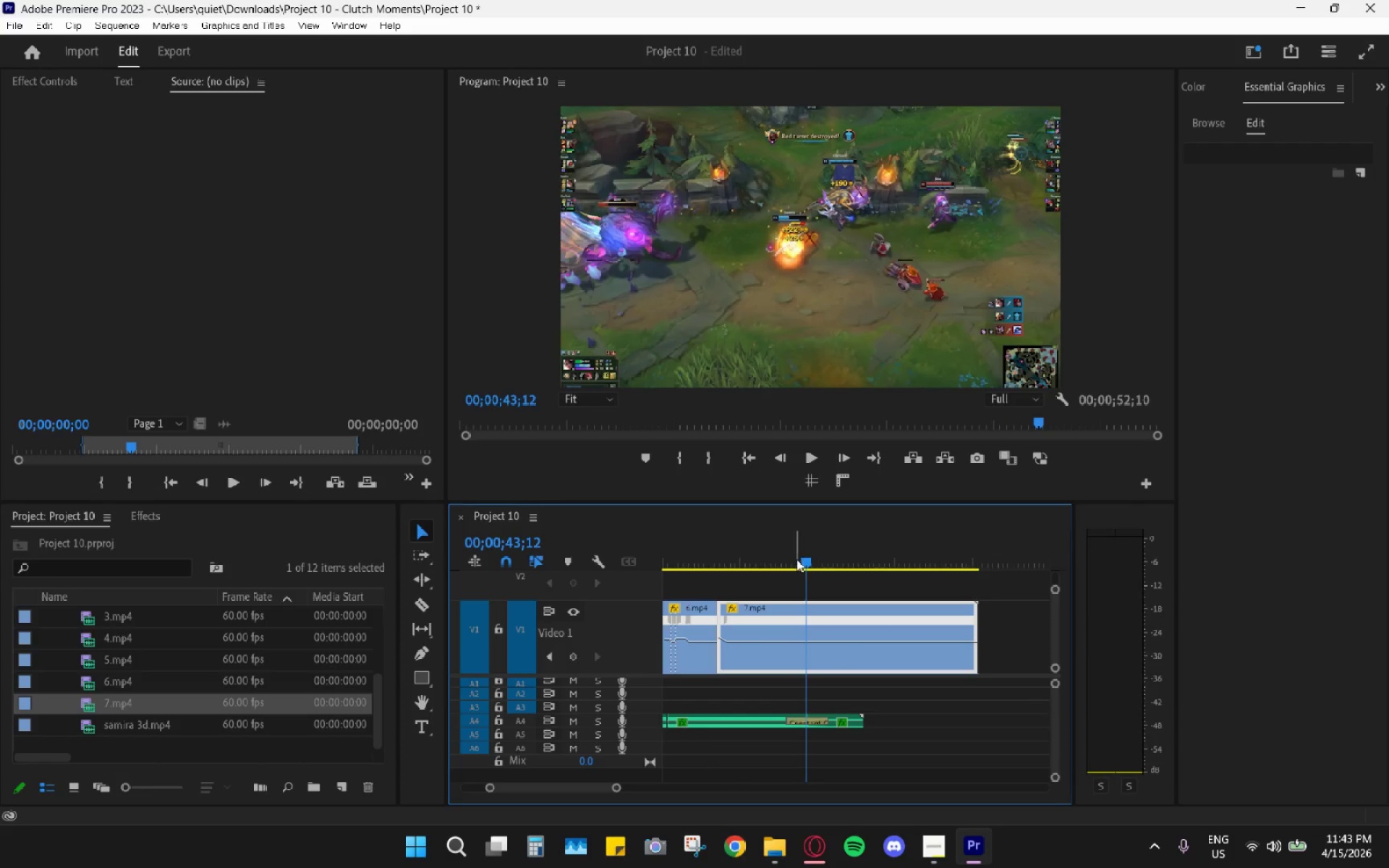 
left_click_drag(start_coordinate=[804, 560], to_coordinate=[718, 546])
 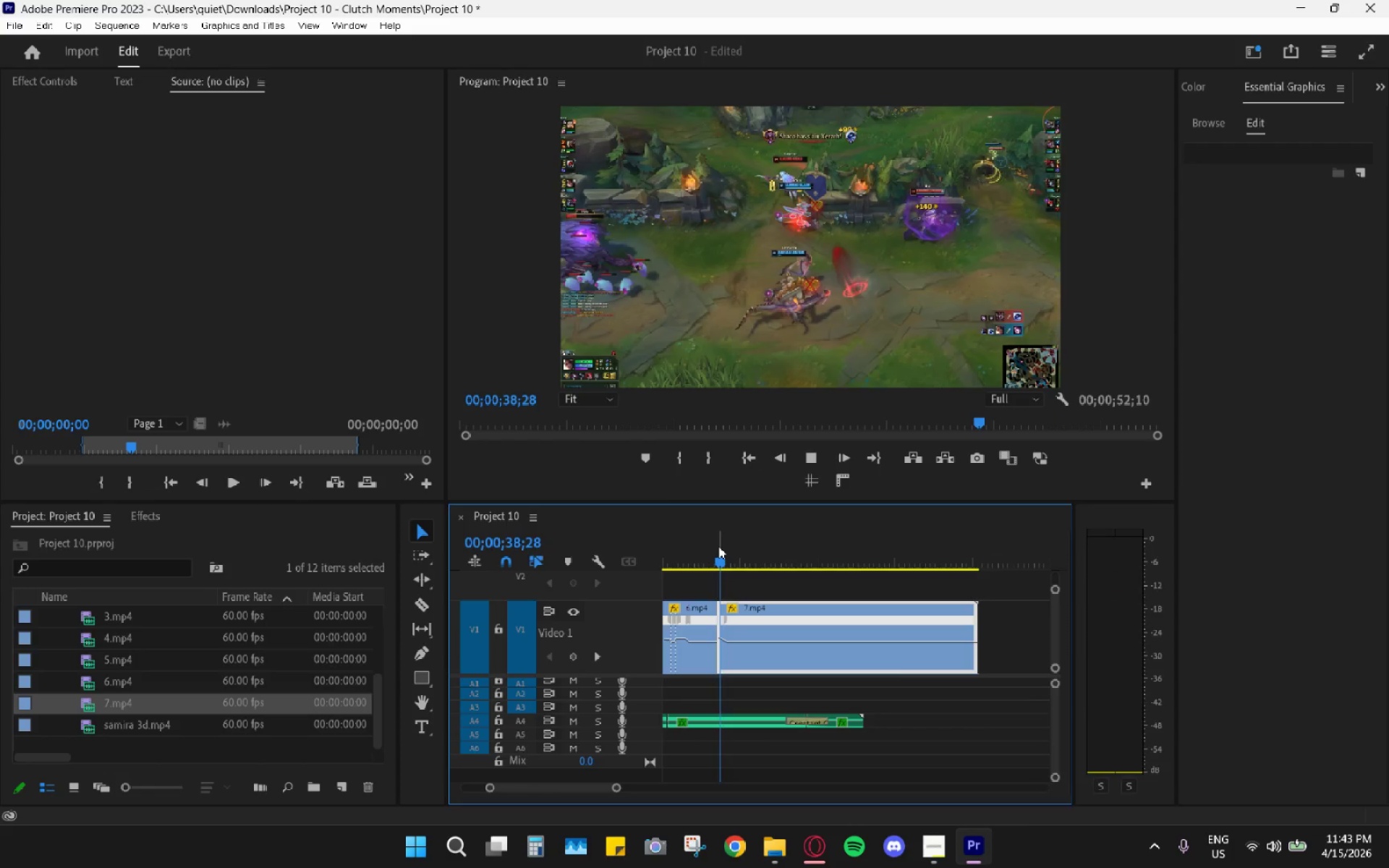 
key(Space)
 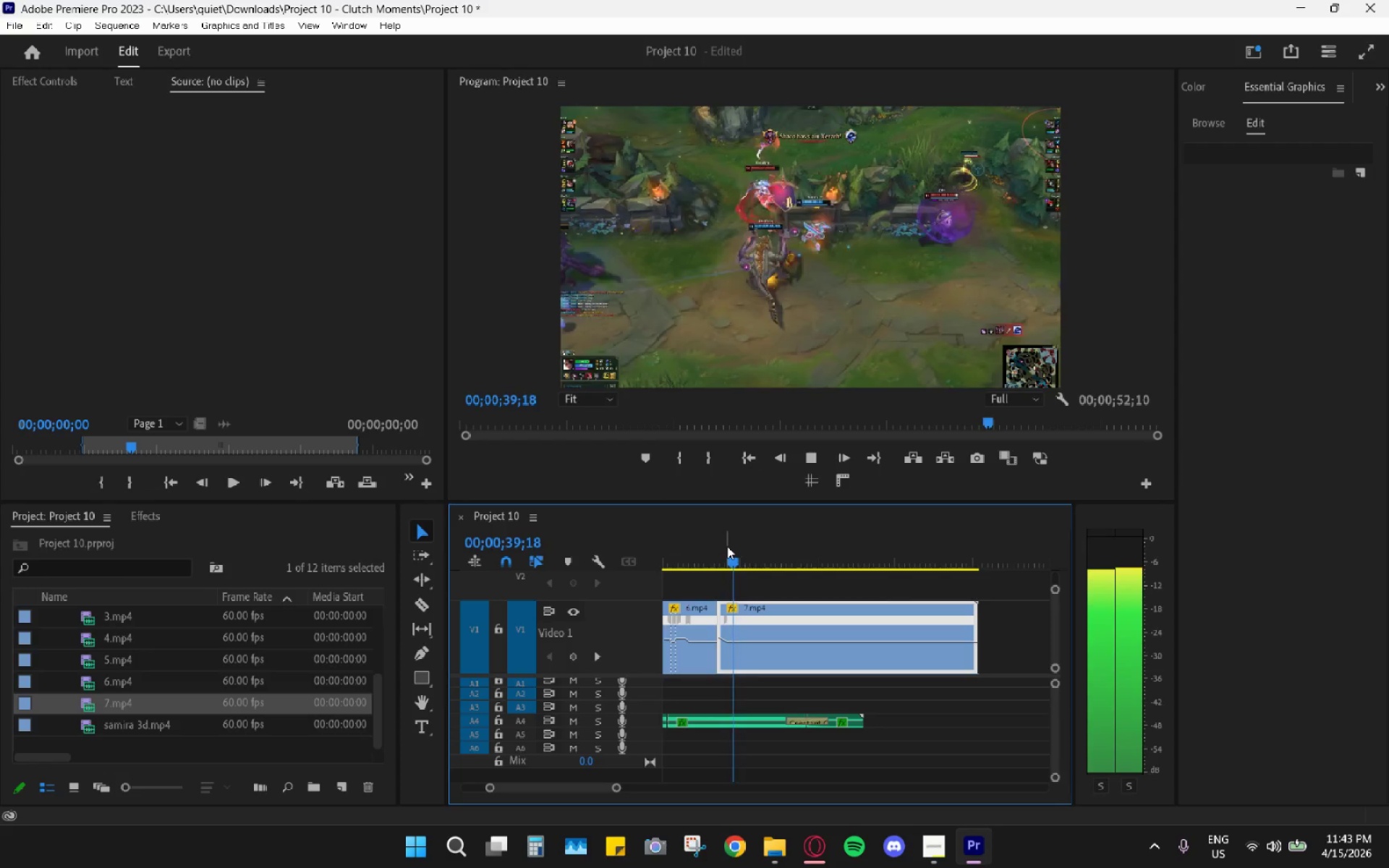 
key(Space)
 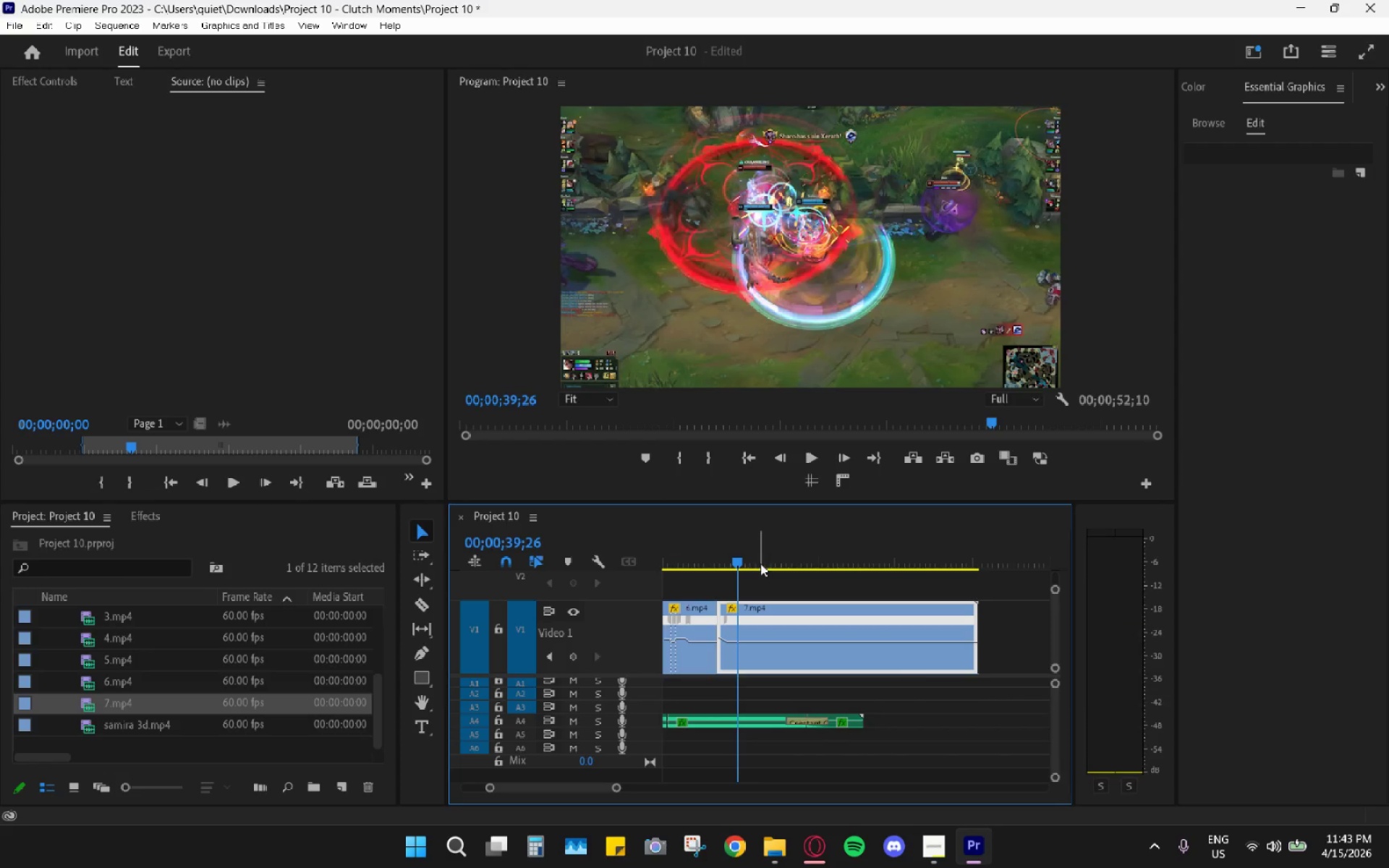 
key(Space)
 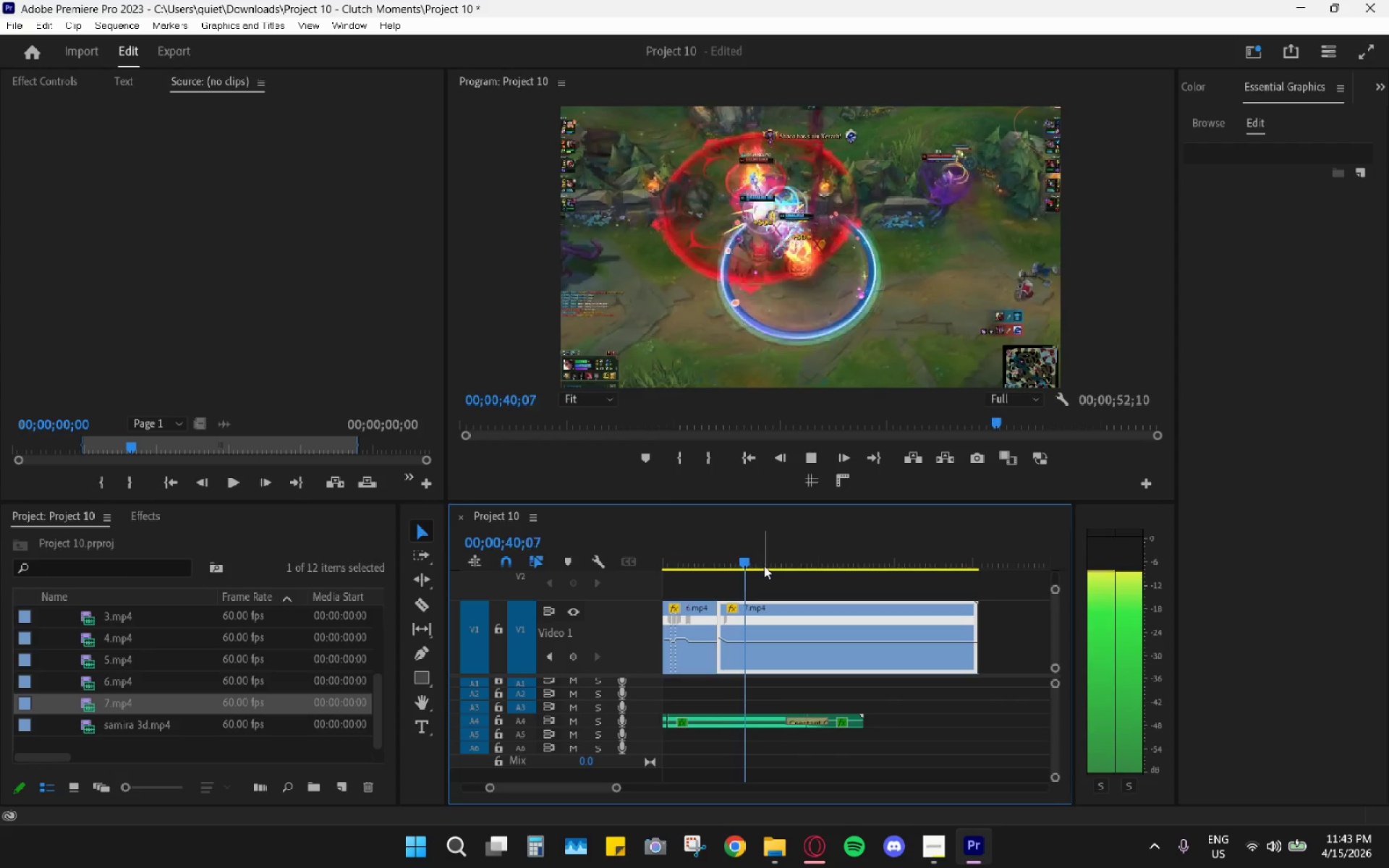 
key(Space)
 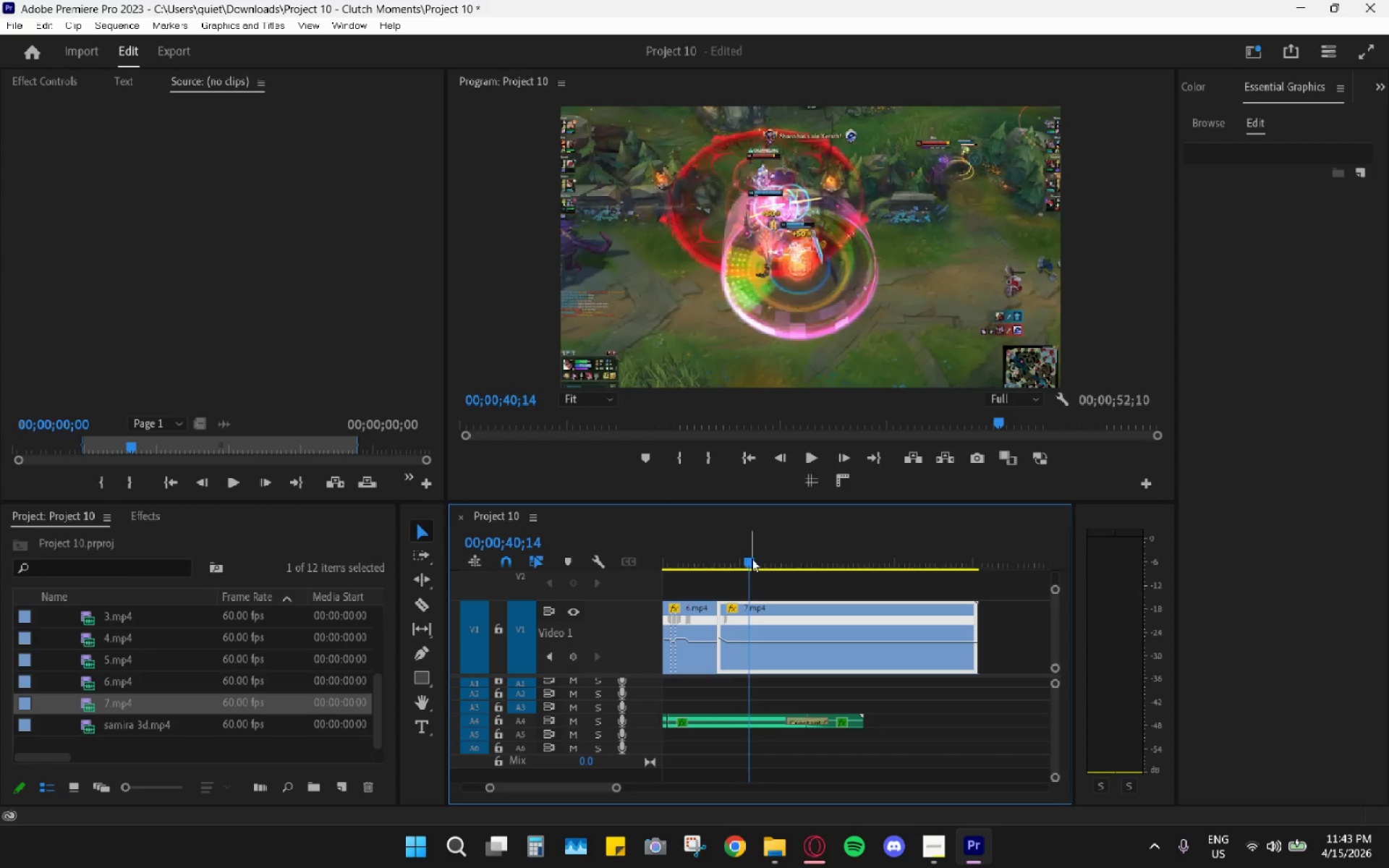 
left_click_drag(start_coordinate=[745, 556], to_coordinate=[726, 550])
 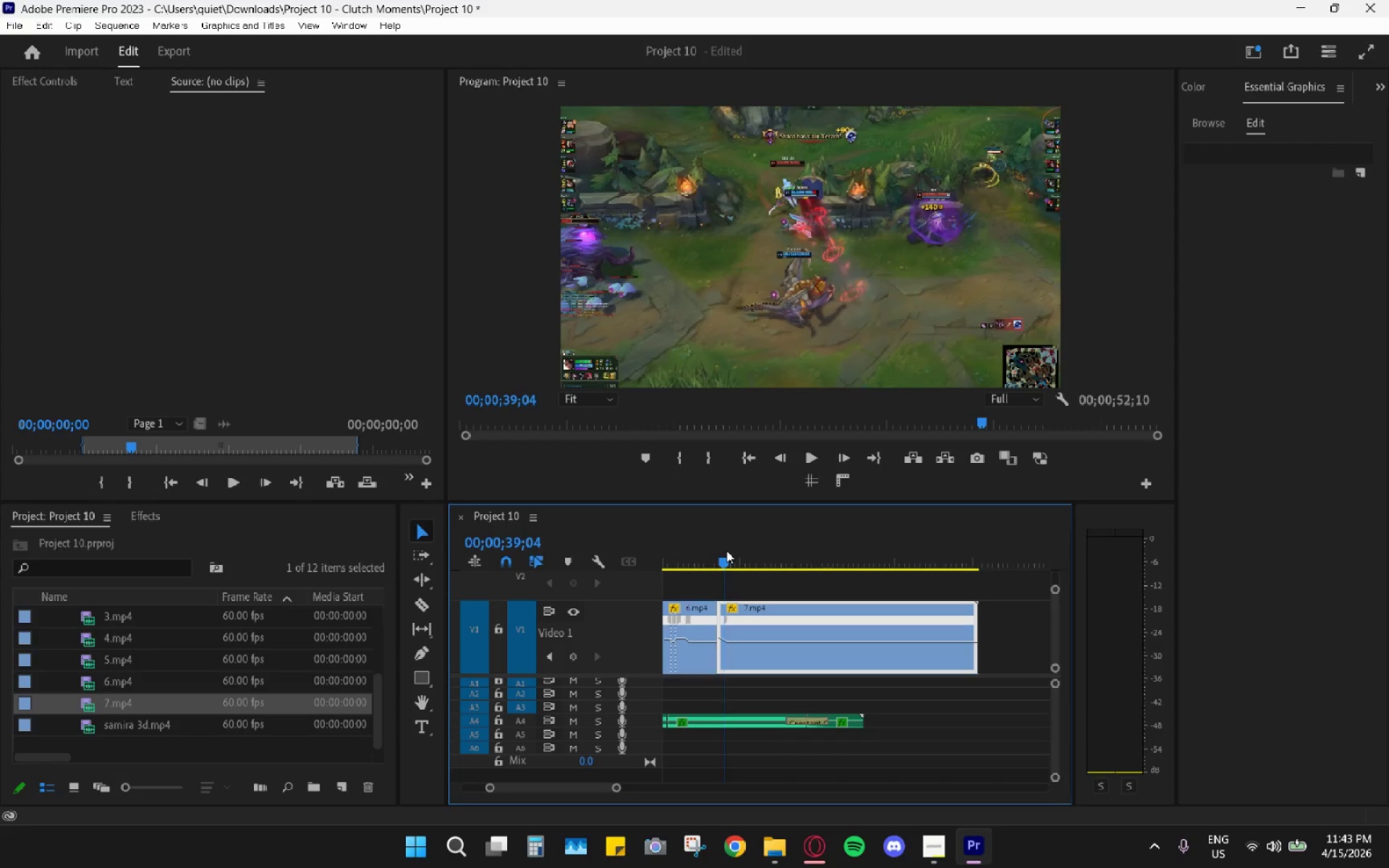 
key(Space)
 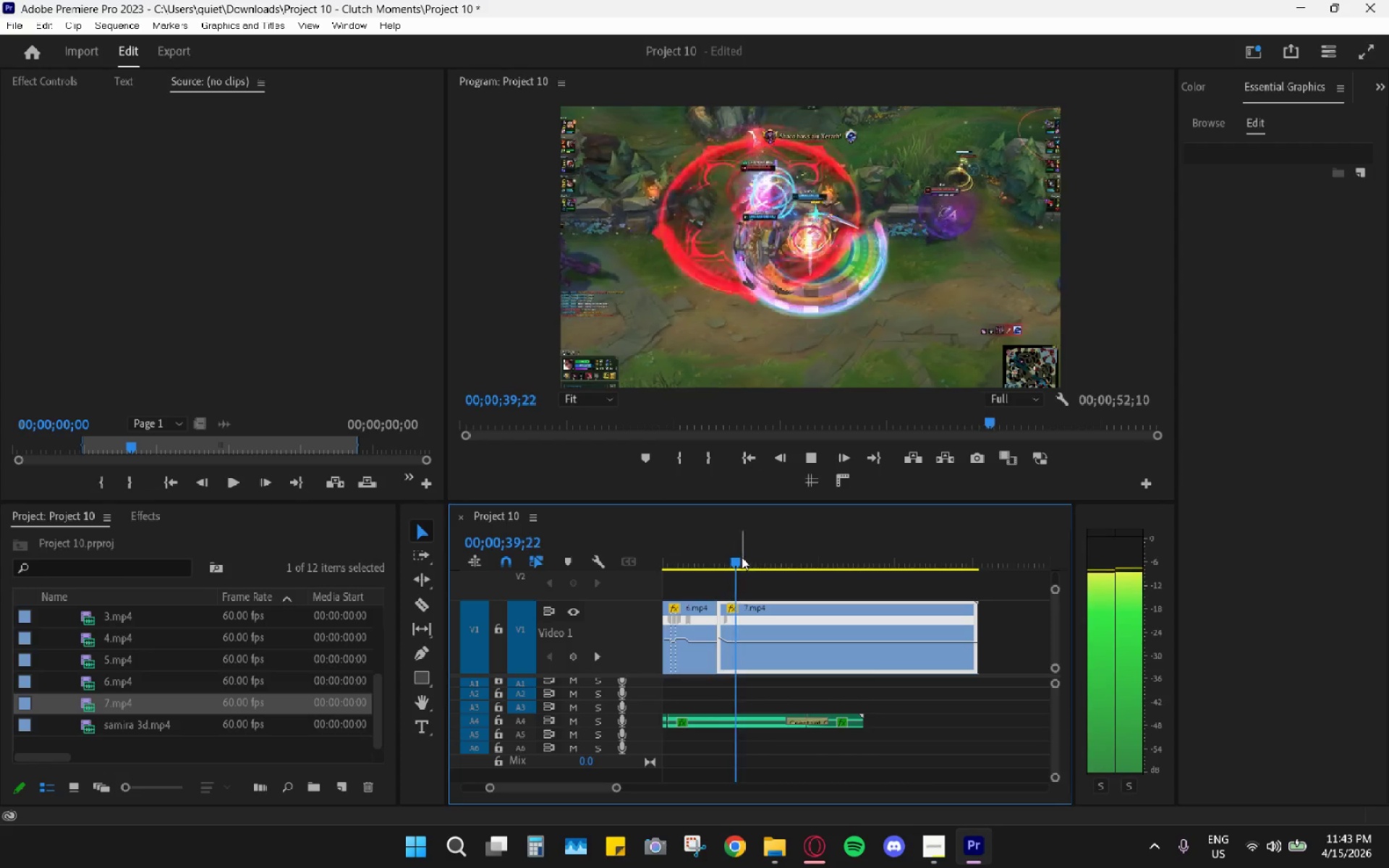 
key(Space)
 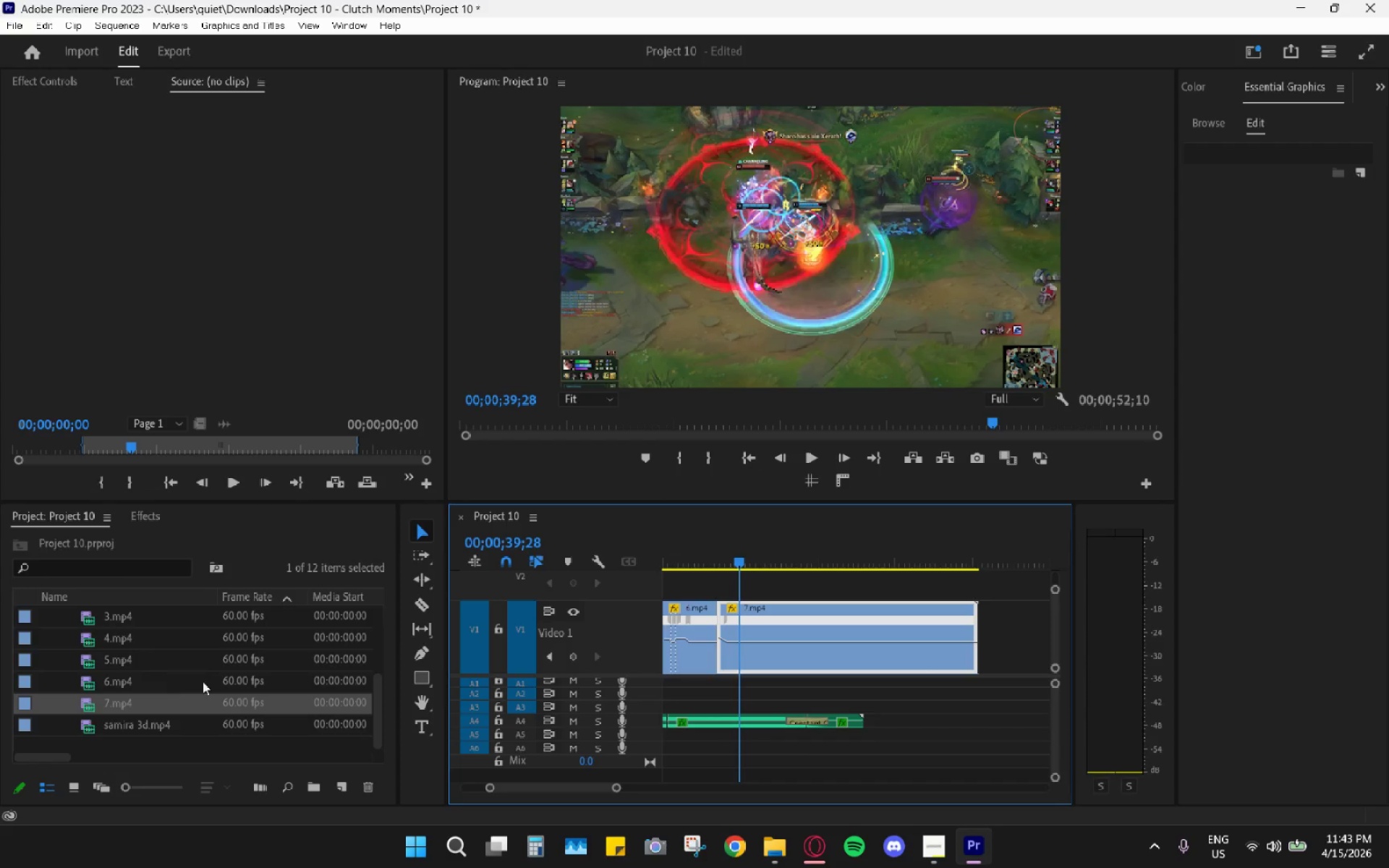 
left_click_drag(start_coordinate=[415, 658], to_coordinate=[420, 659])
 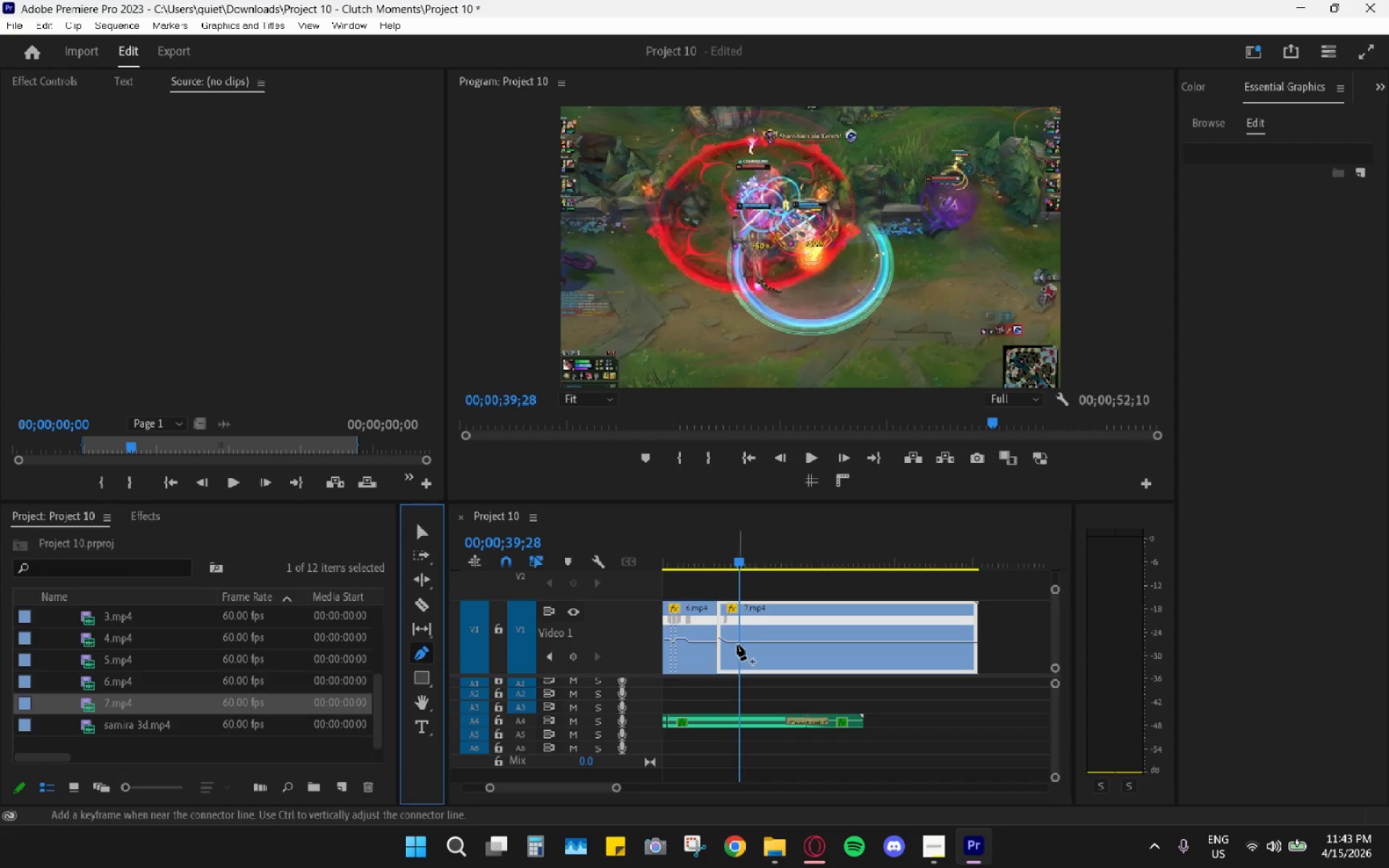 
key(Space)
 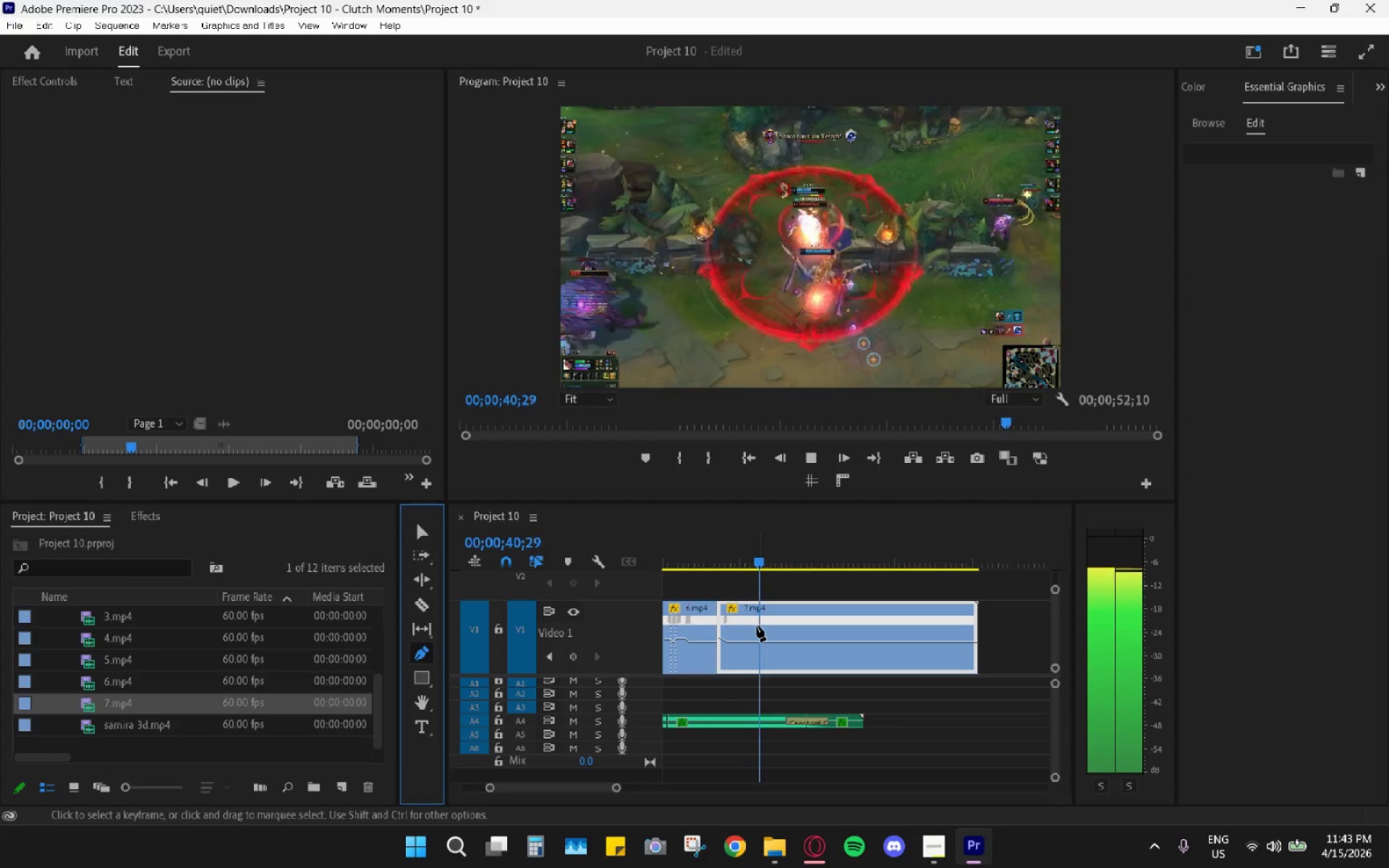 
key(Space)
 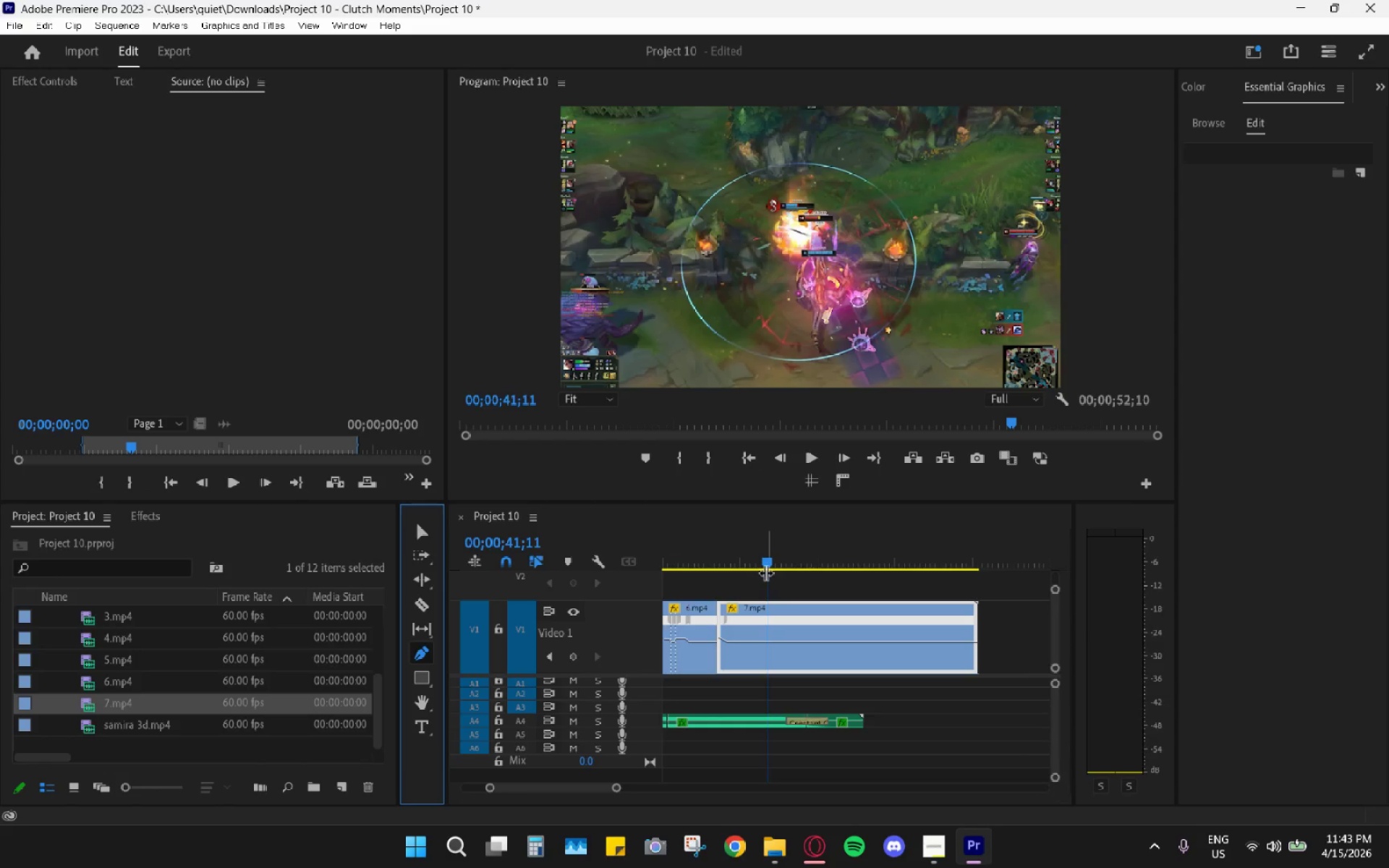 
left_click_drag(start_coordinate=[765, 563], to_coordinate=[750, 559])
 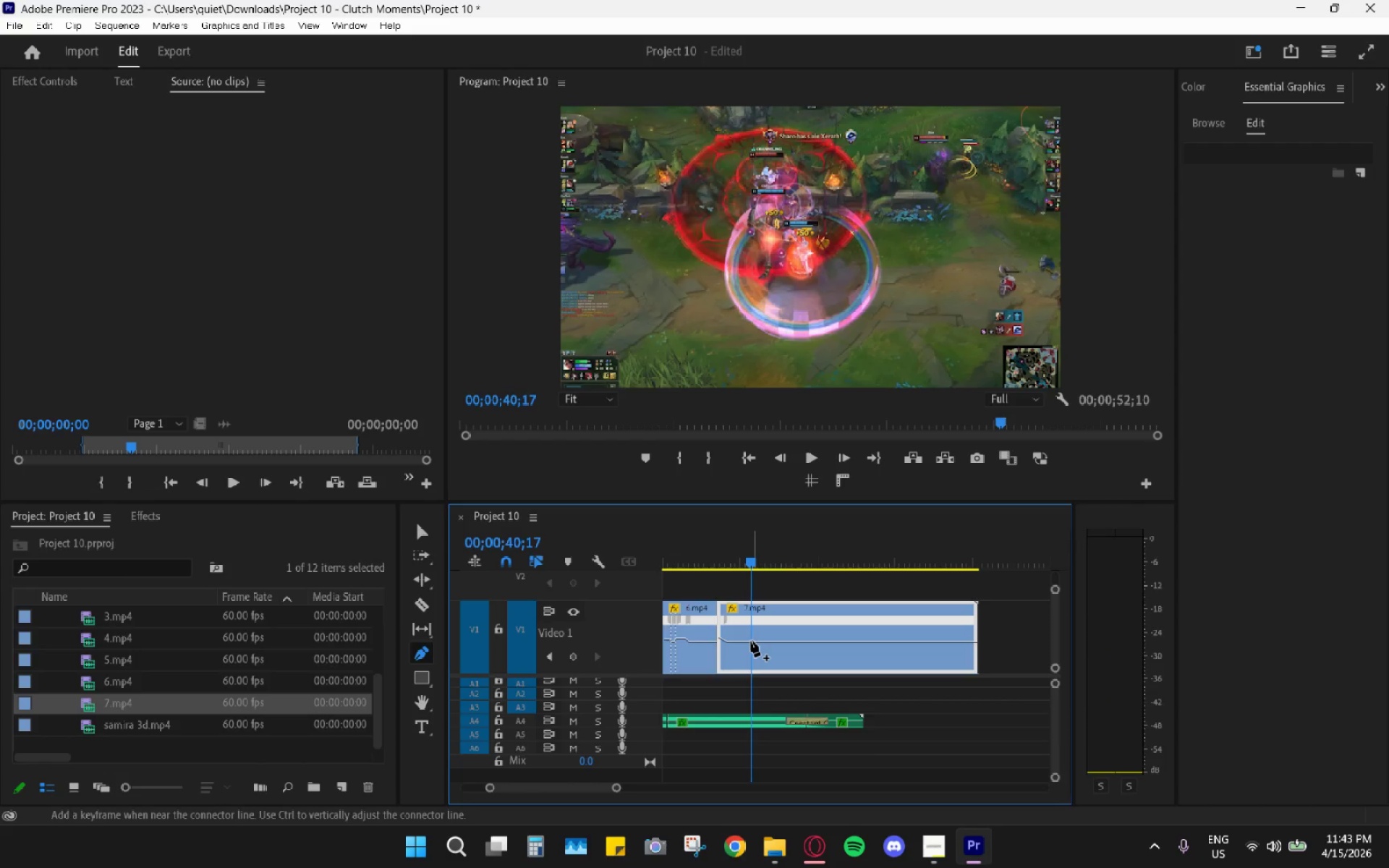 
left_click([751, 640])
 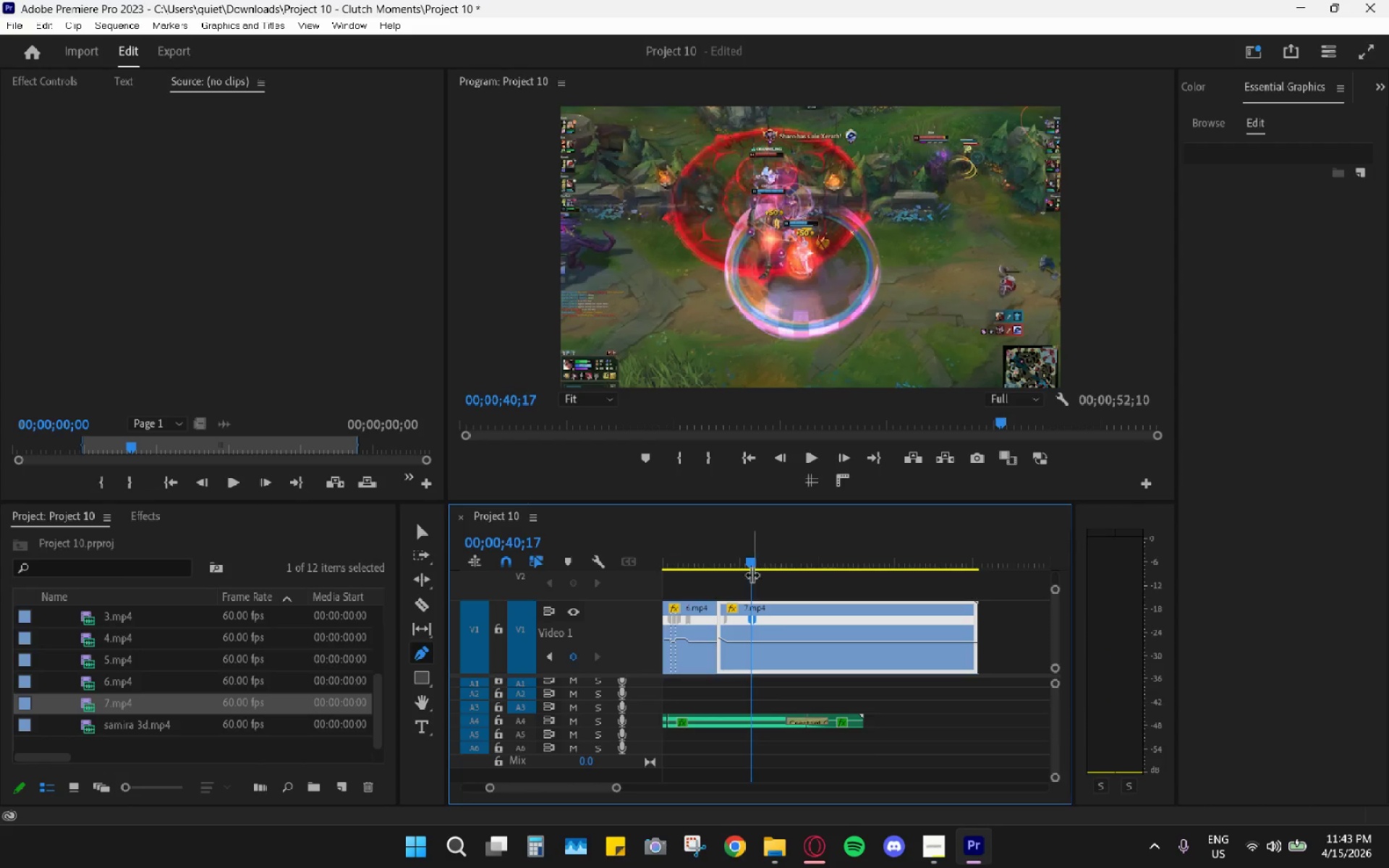 
left_click_drag(start_coordinate=[750, 567], to_coordinate=[765, 571])
 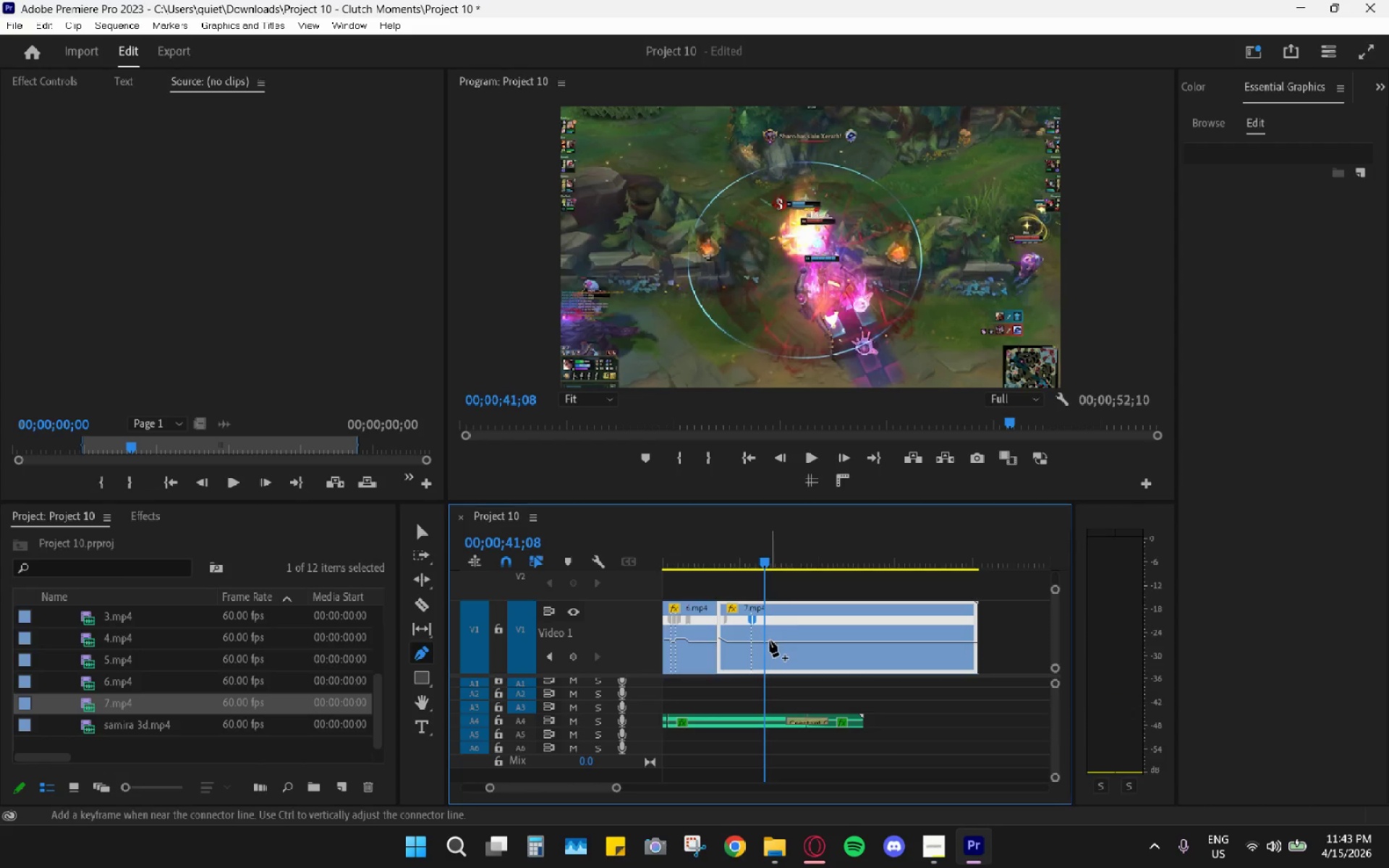 
left_click([764, 639])
 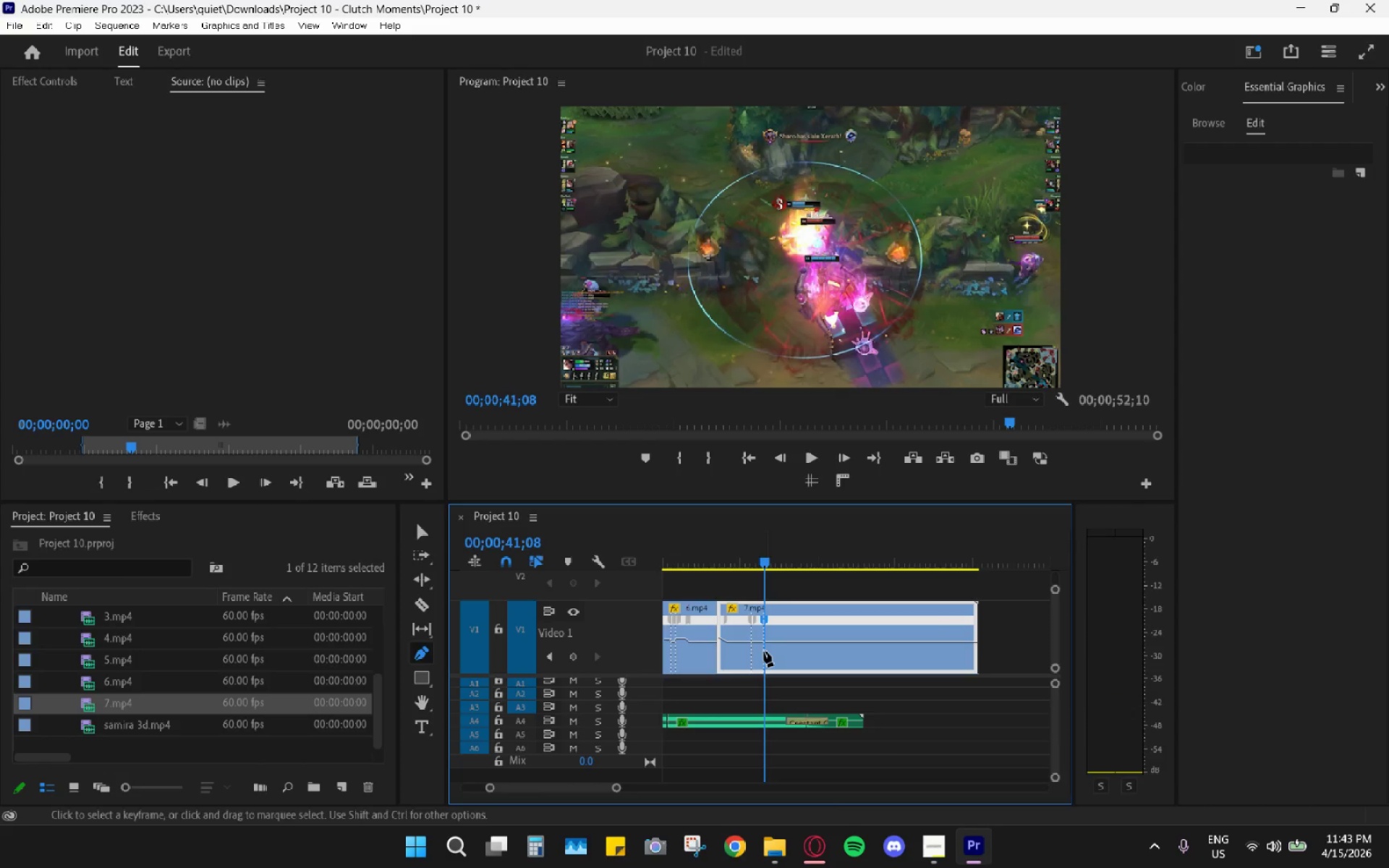 
key(V)
 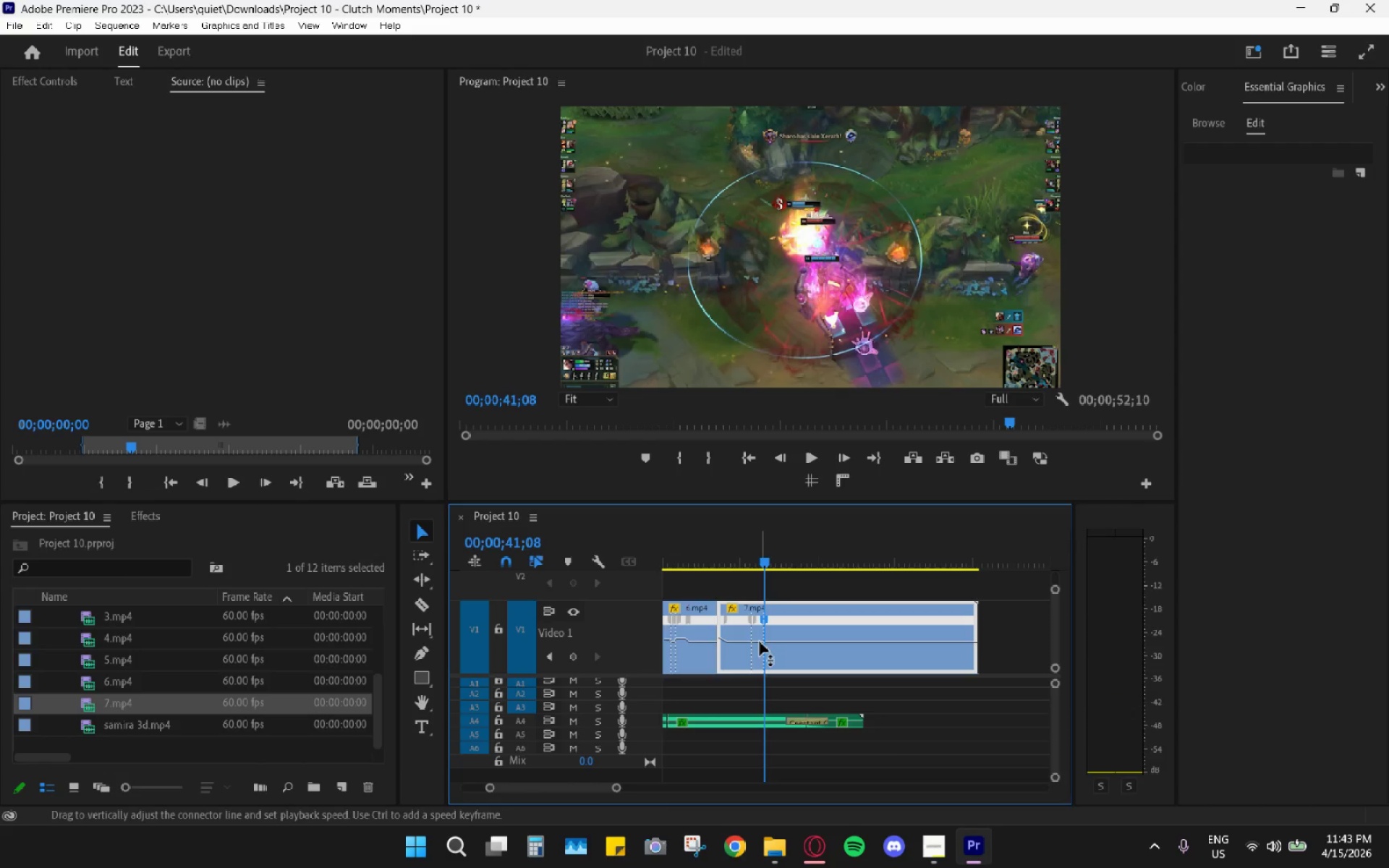 
left_click_drag(start_coordinate=[760, 642], to_coordinate=[765, 619])
 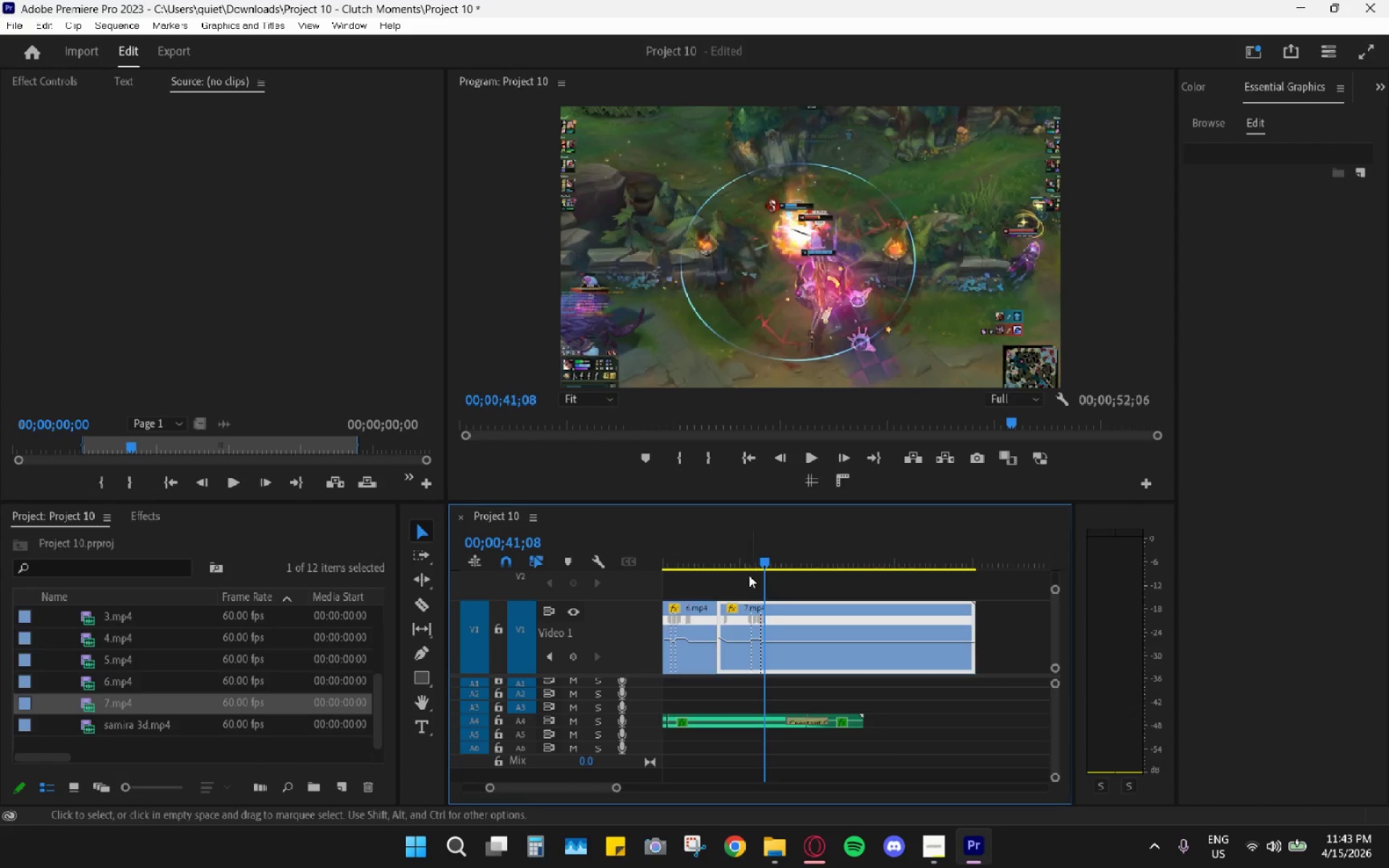 
left_click_drag(start_coordinate=[732, 557], to_coordinate=[725, 553])
 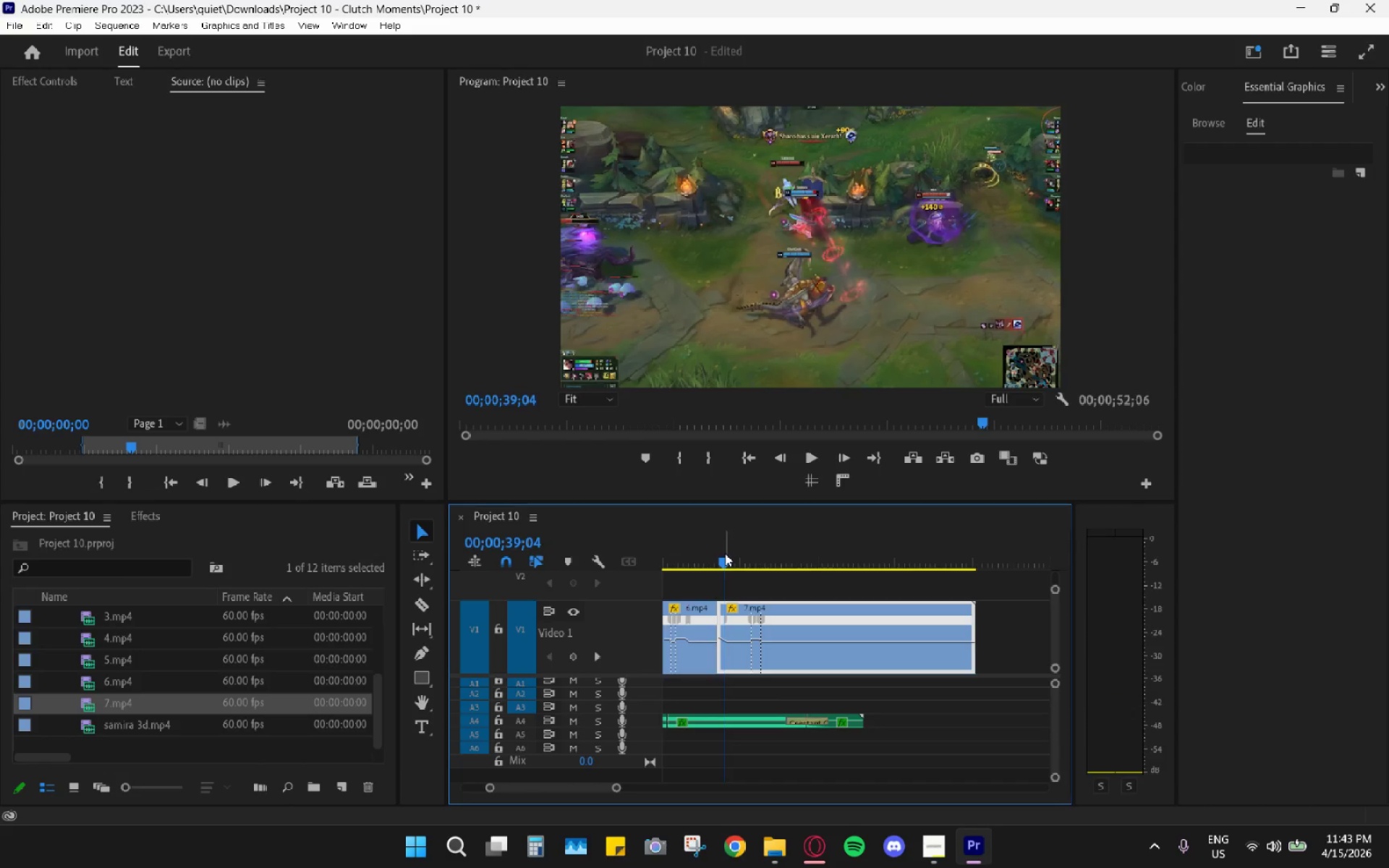 
key(Space)
 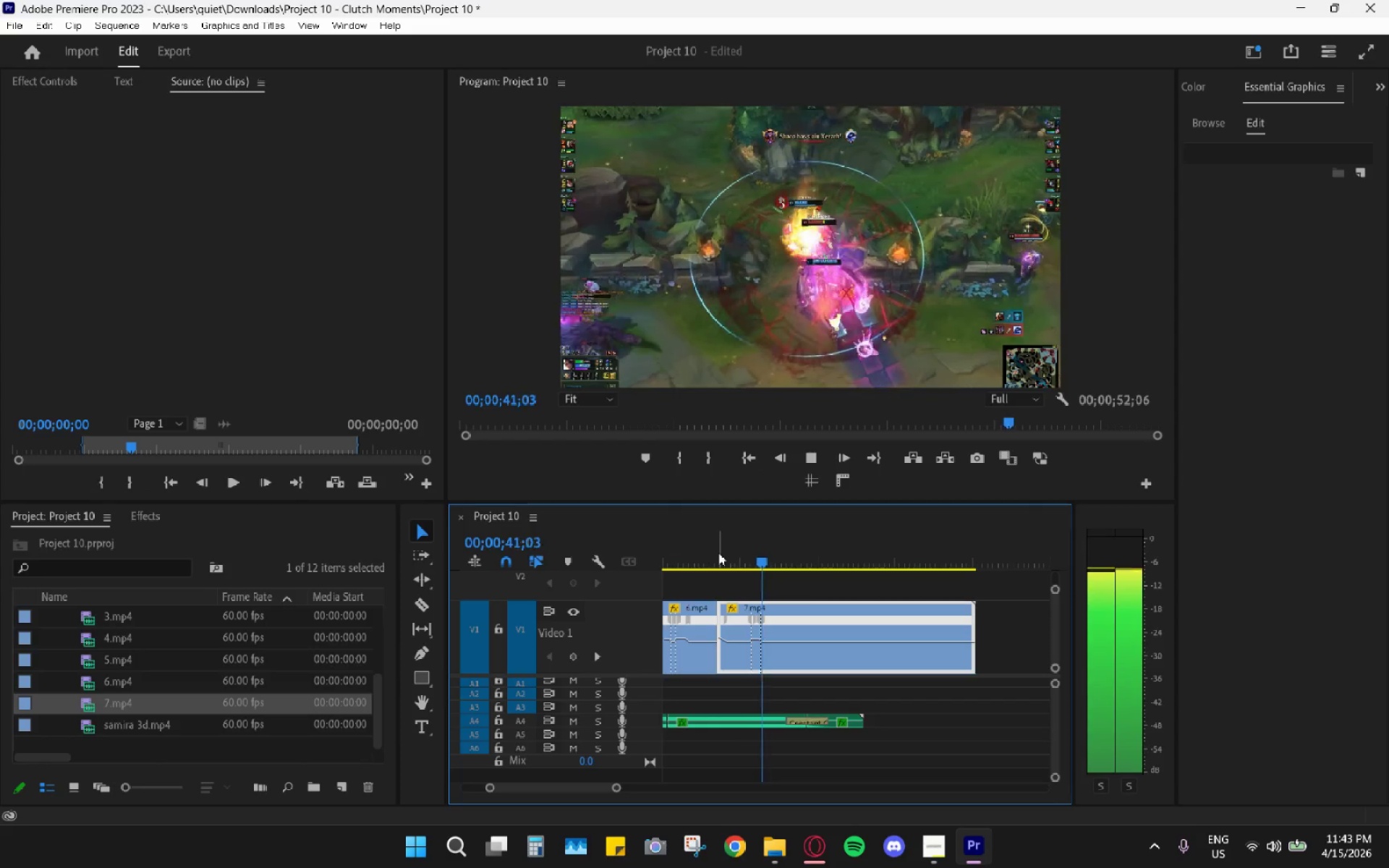 
key(Space)
 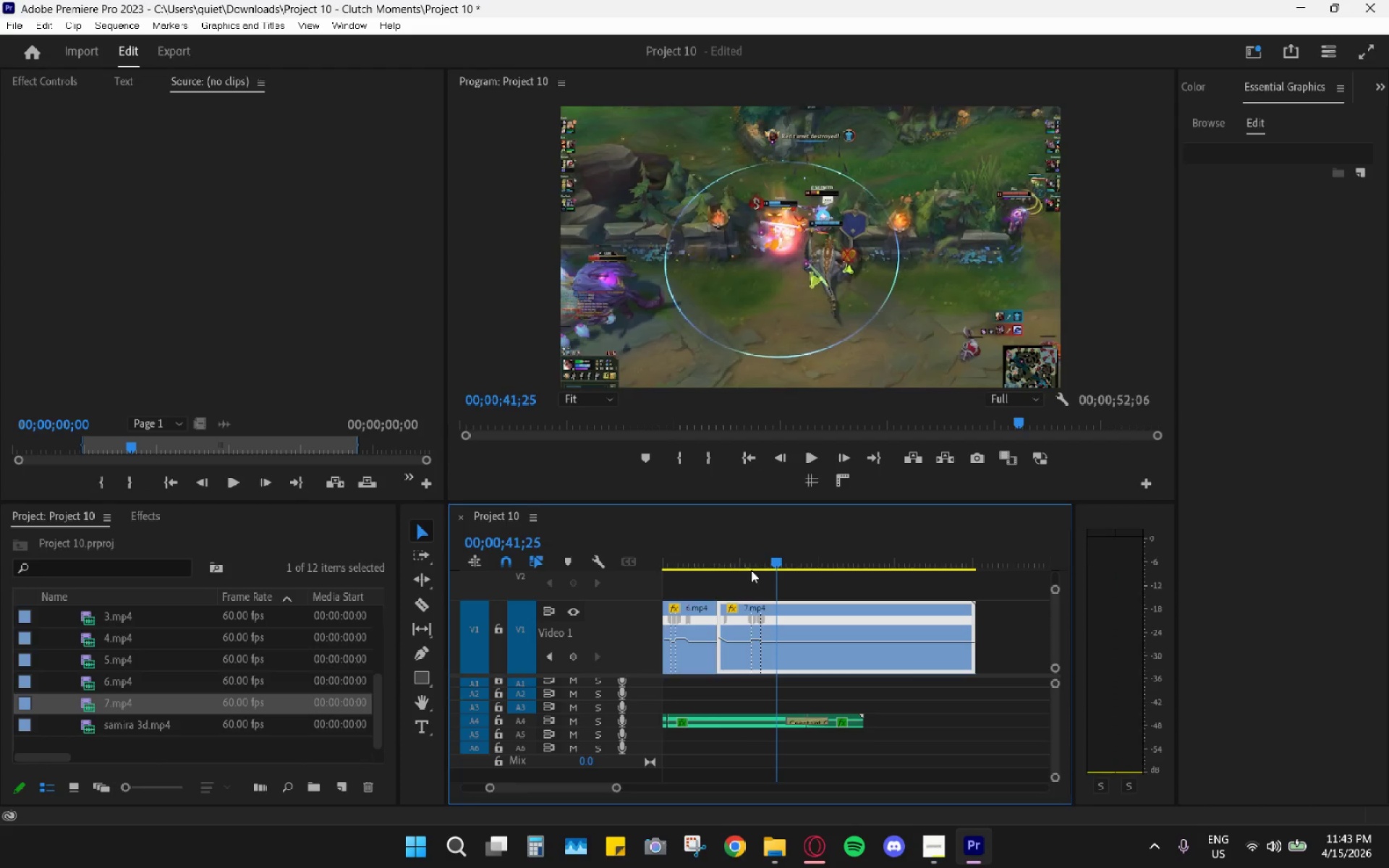 
hold_key(key=AltLeft, duration=0.61)
scroll: coordinate [763, 601], scroll_direction: up, amount: 5.0
 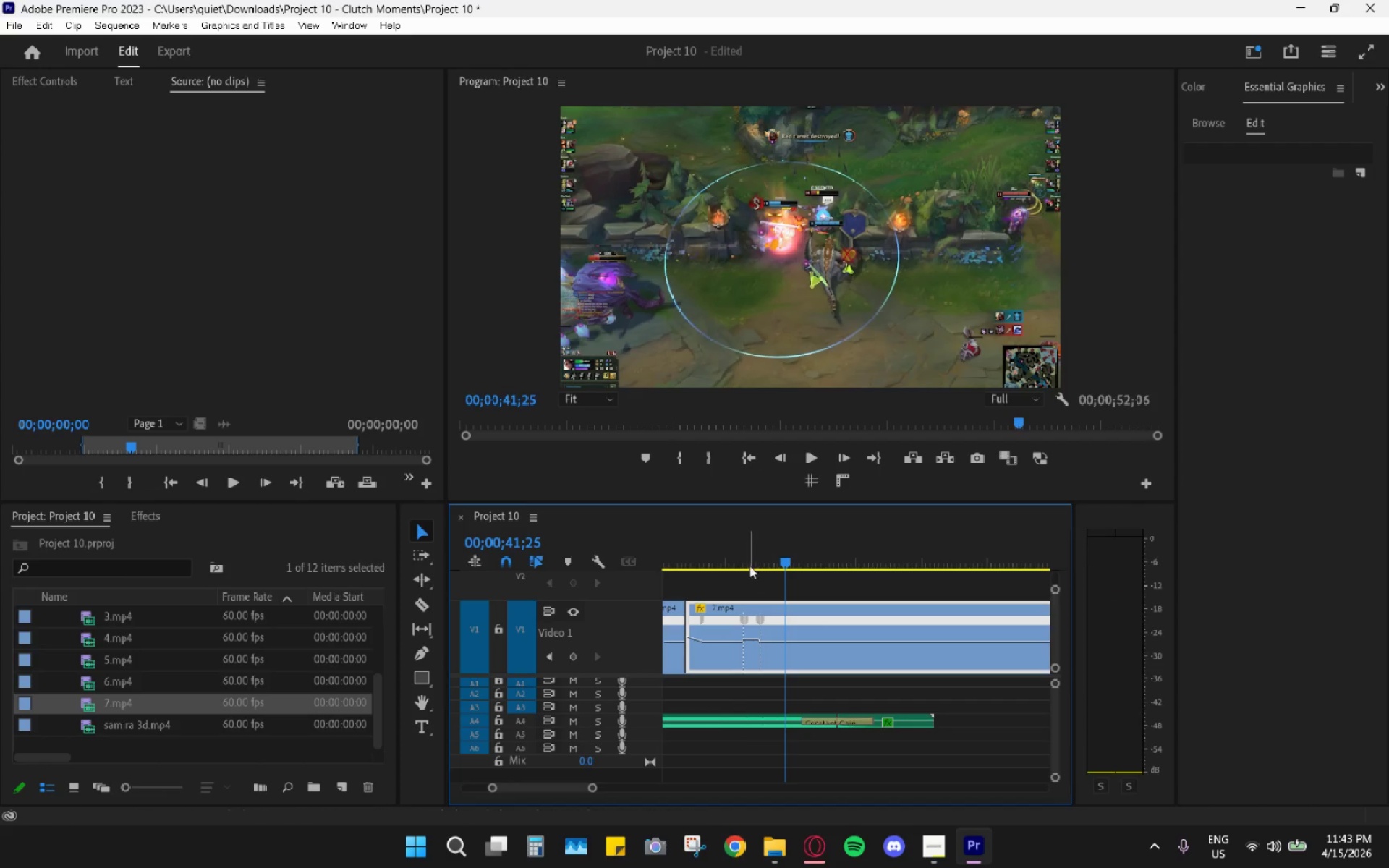 
left_click_drag(start_coordinate=[747, 560], to_coordinate=[723, 550])
 